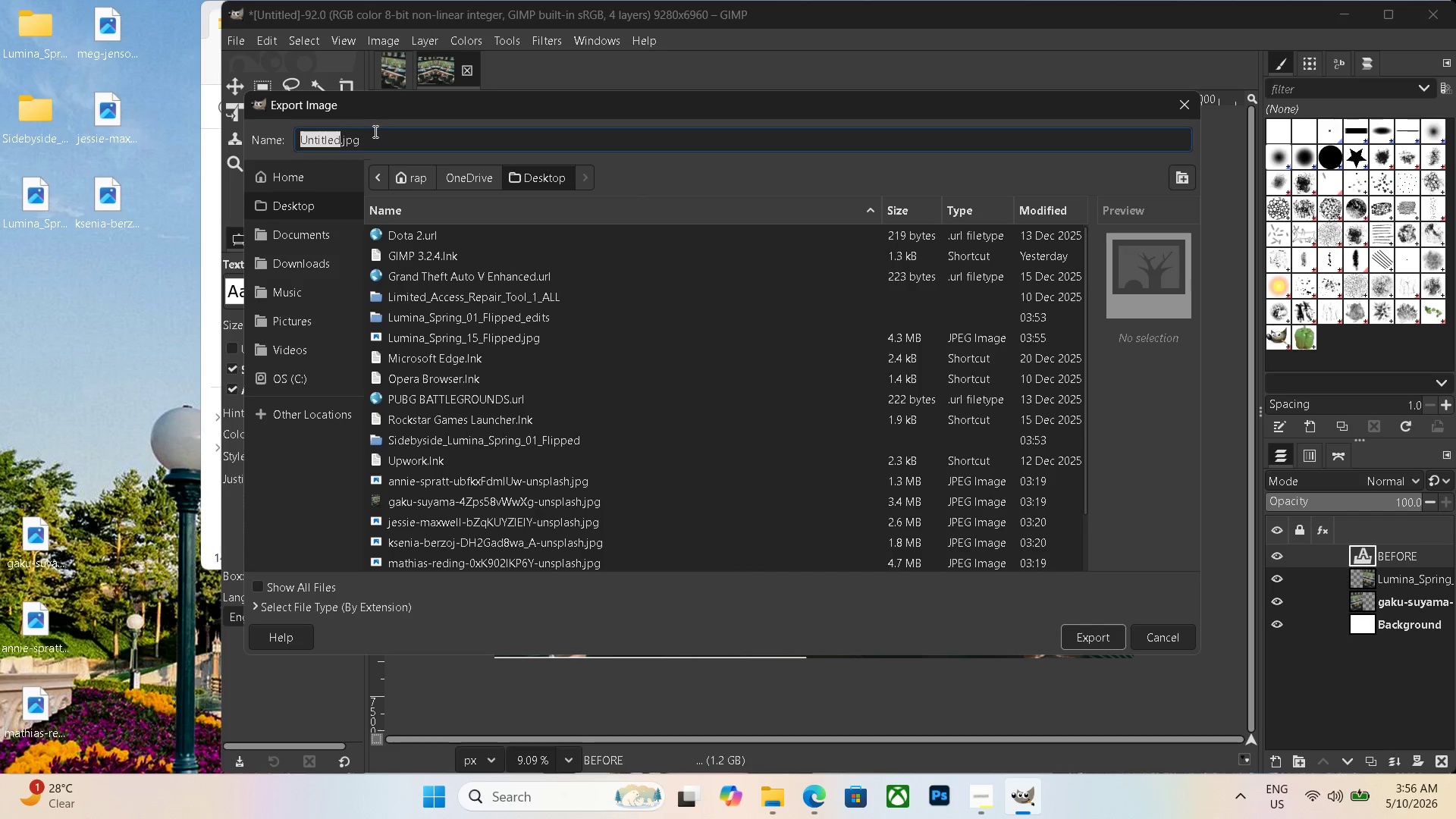 
triple_click([374, 131])
 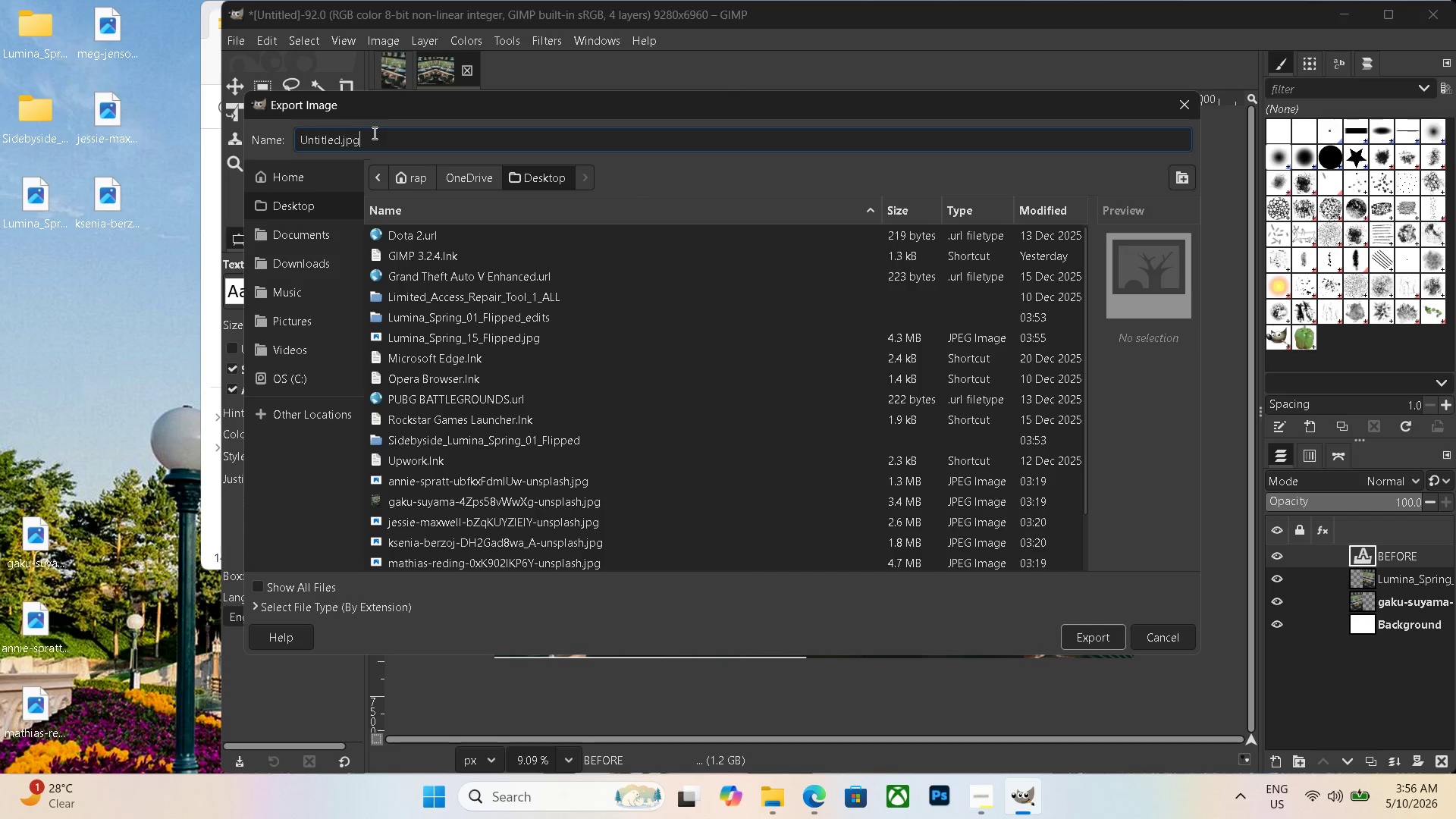 
triple_click([373, 133])
 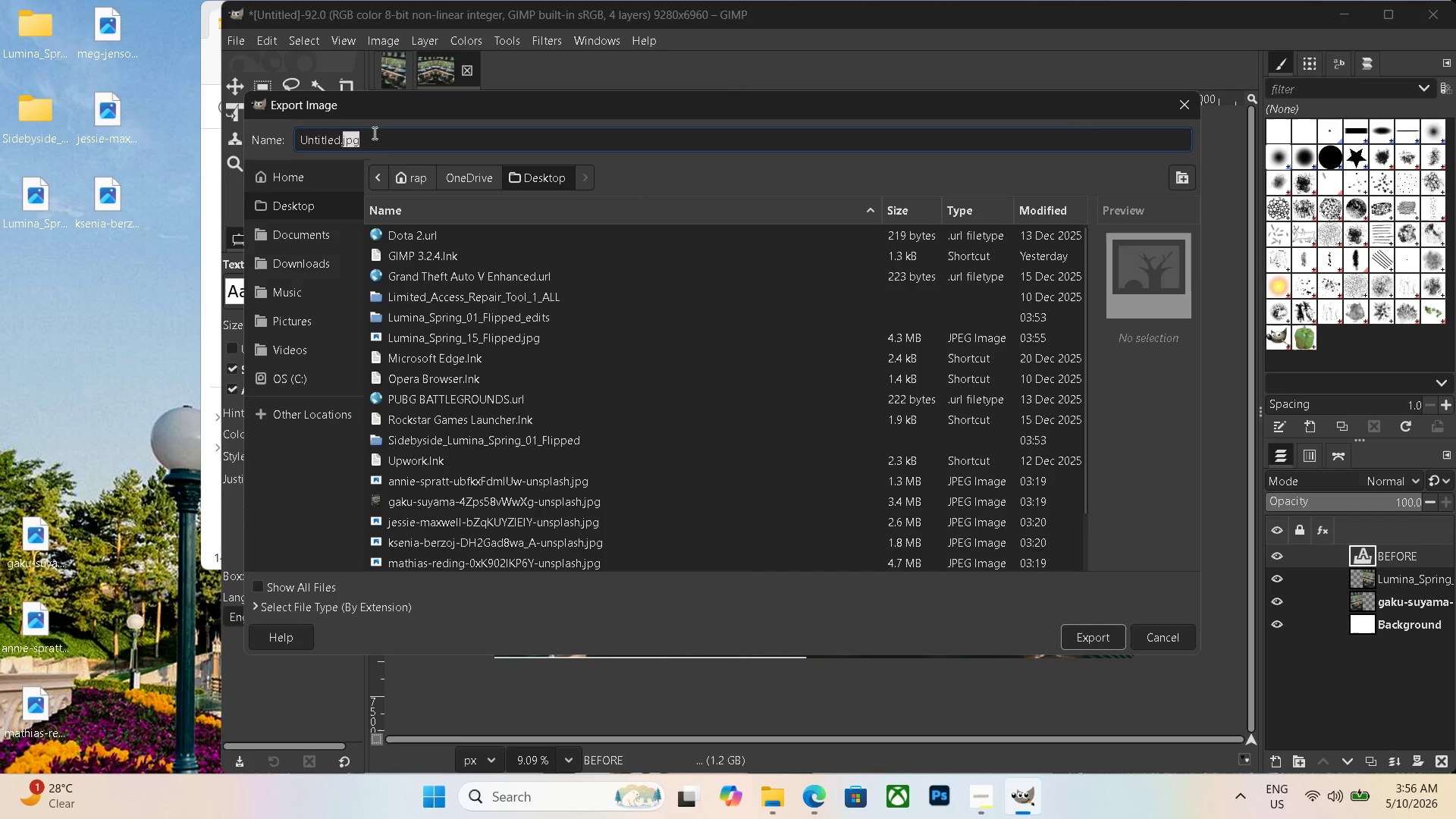 
triple_click([373, 133])
 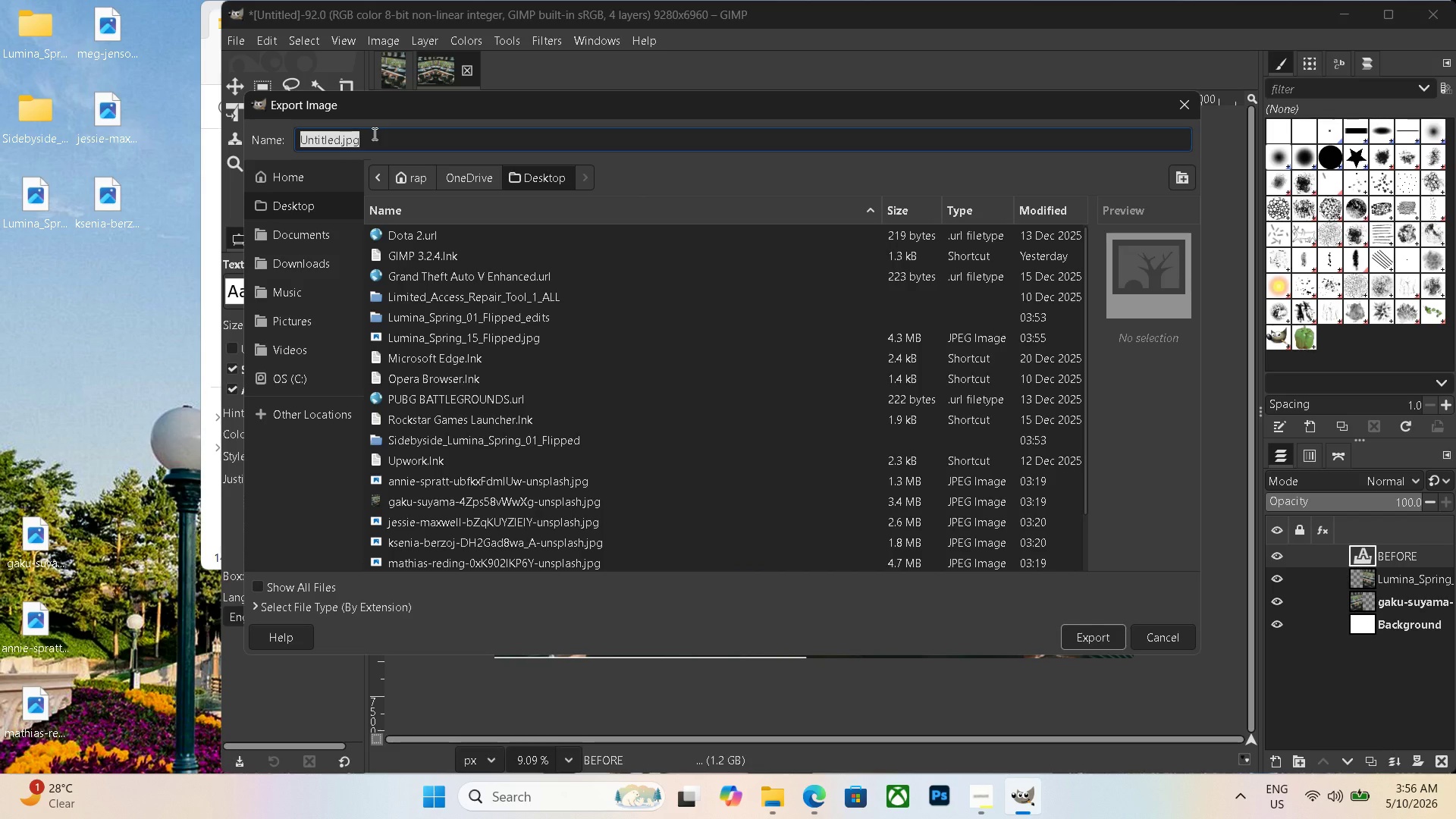 
key(Backspace)
type(sidebyside_V)
key(Backspace)
 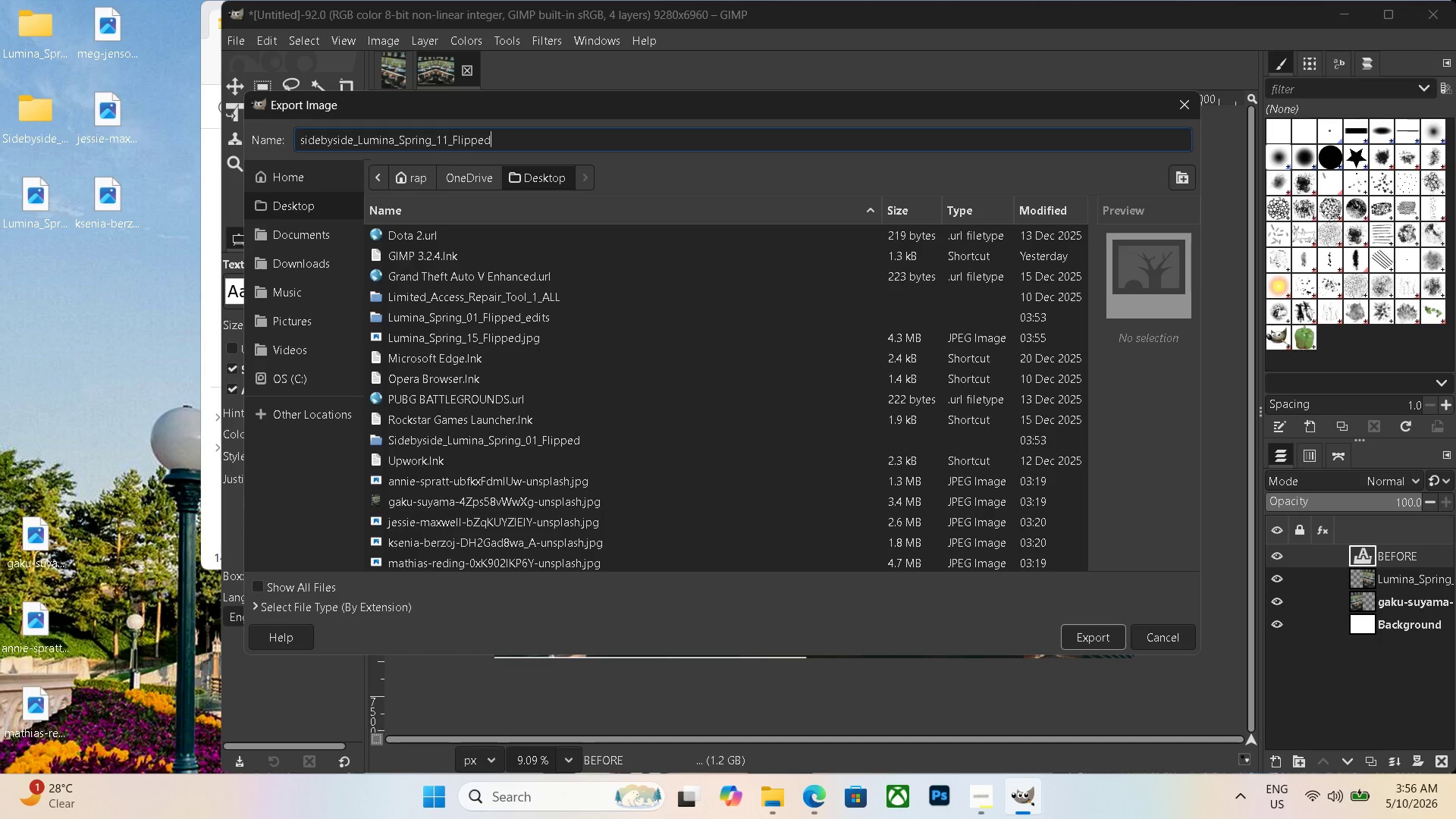 
key(Control+V)
 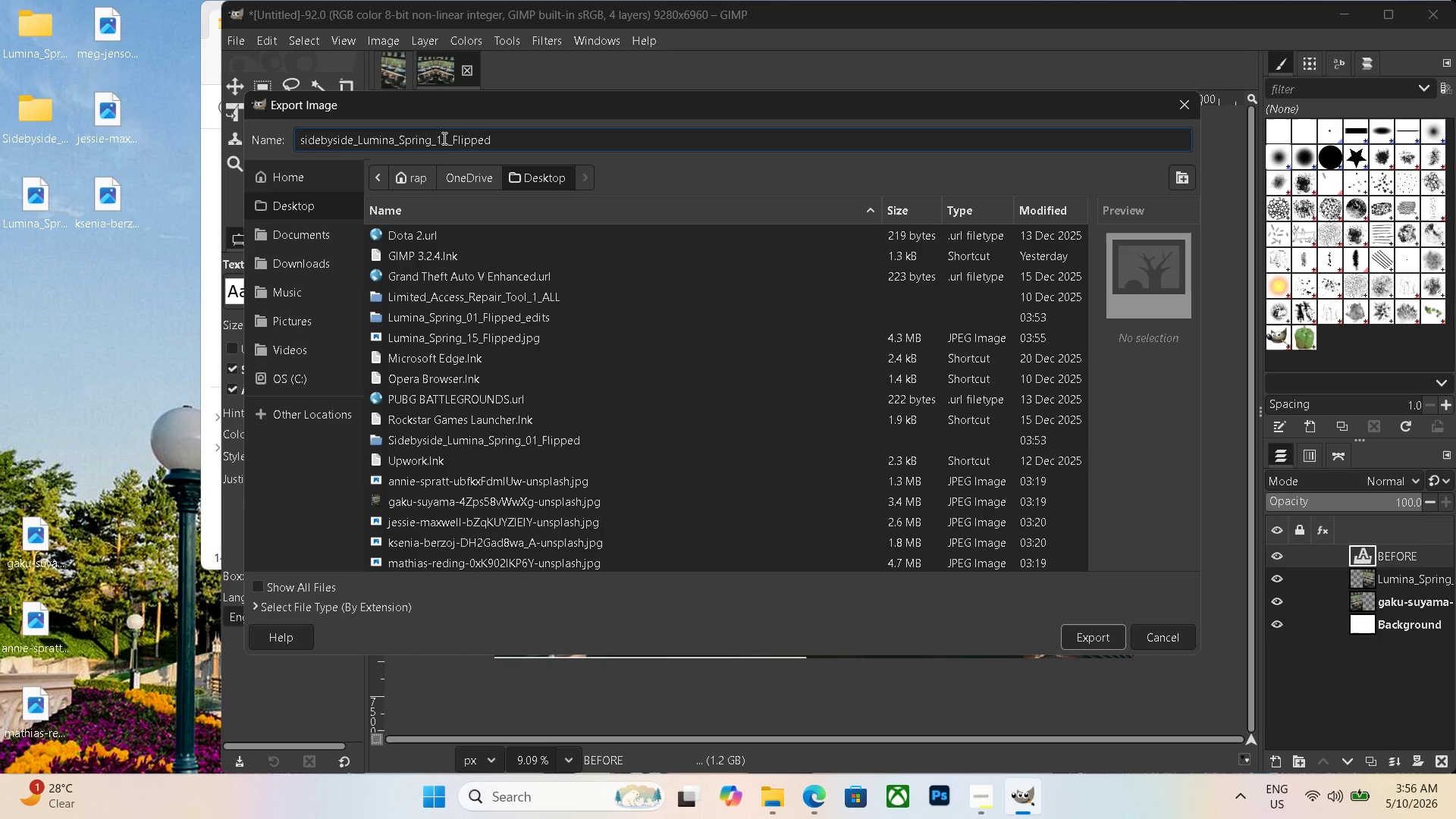 
left_click([448, 140])
 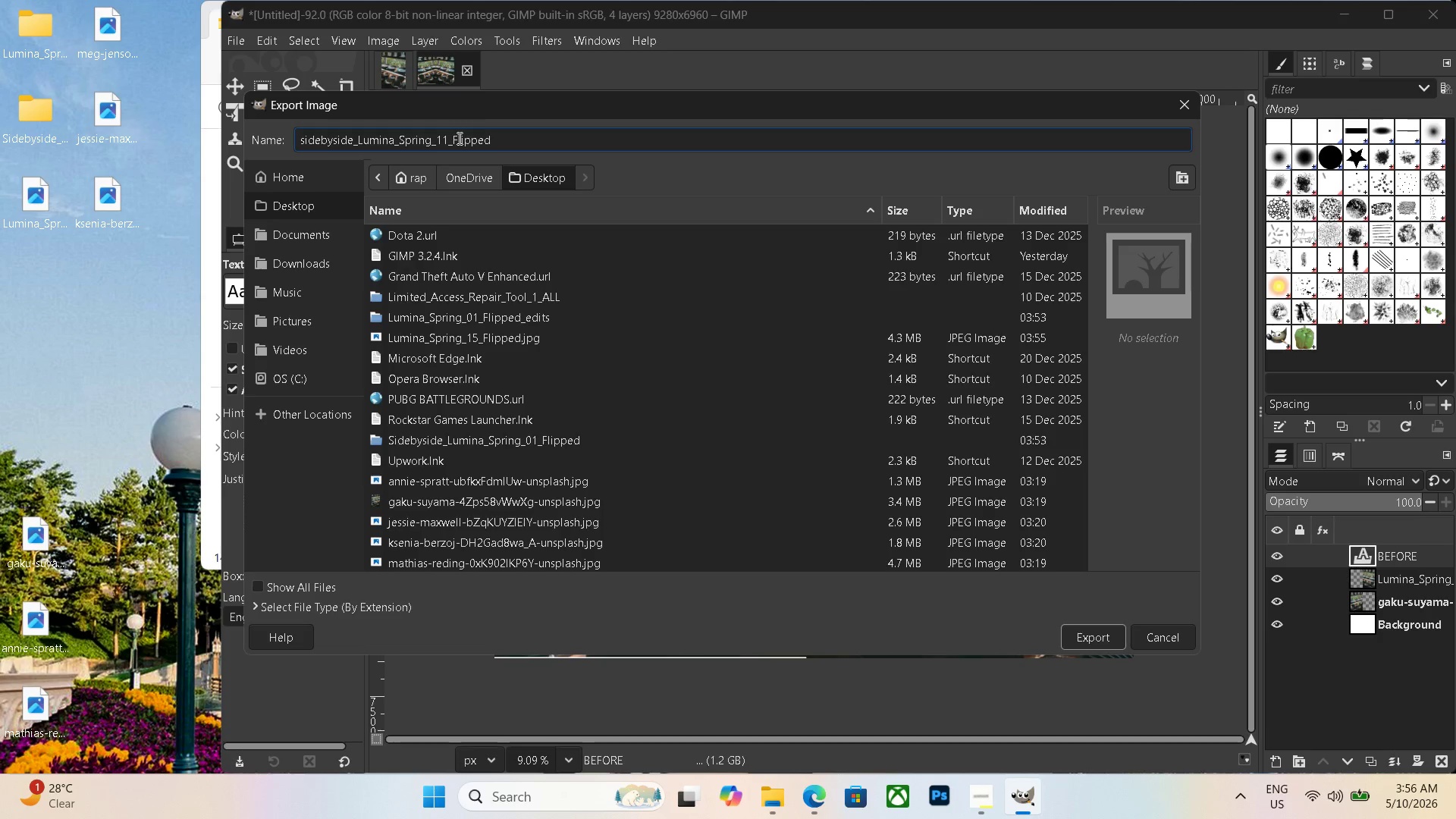 
key(Backspace)
 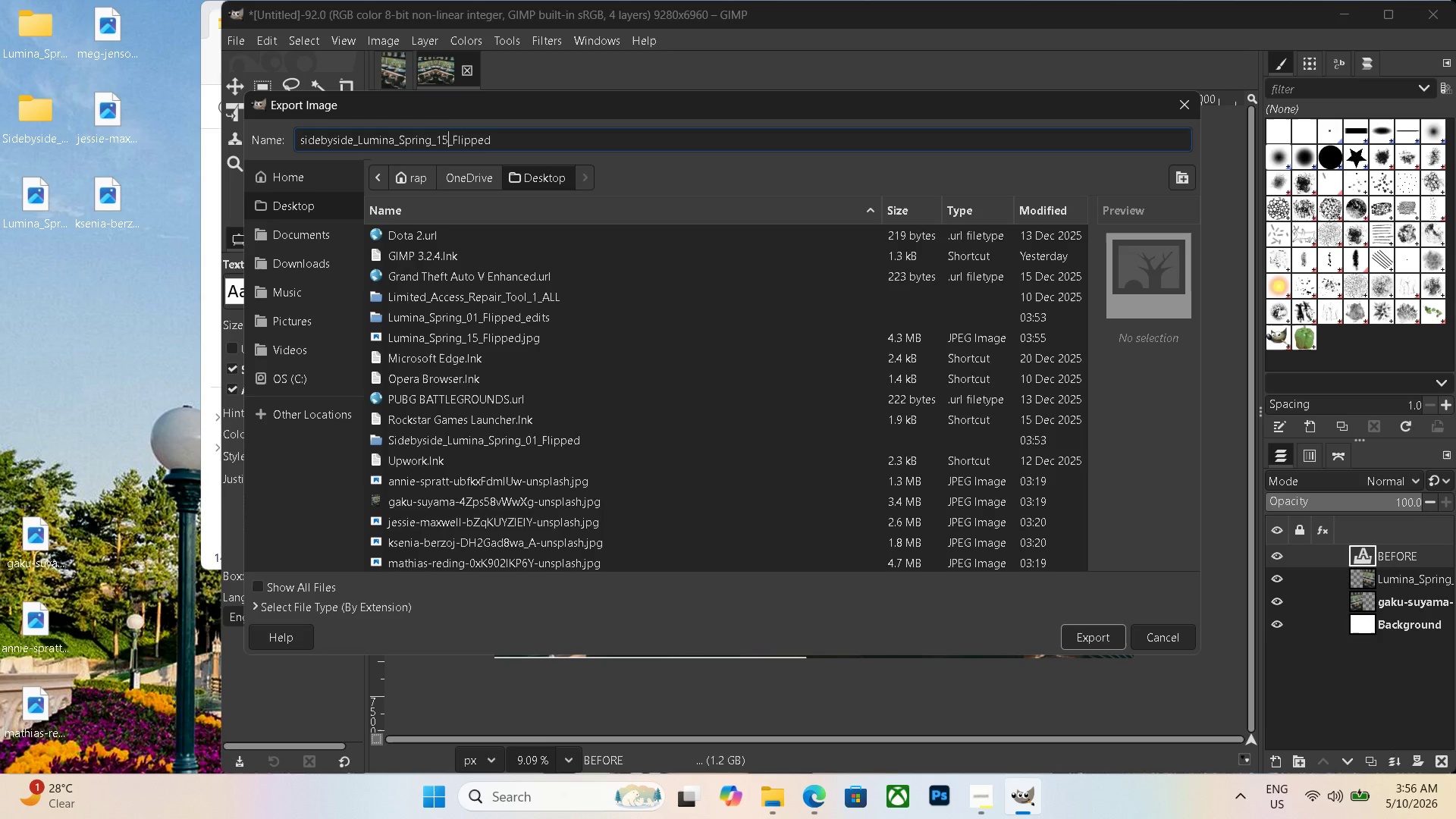 
key(Numpad5)
 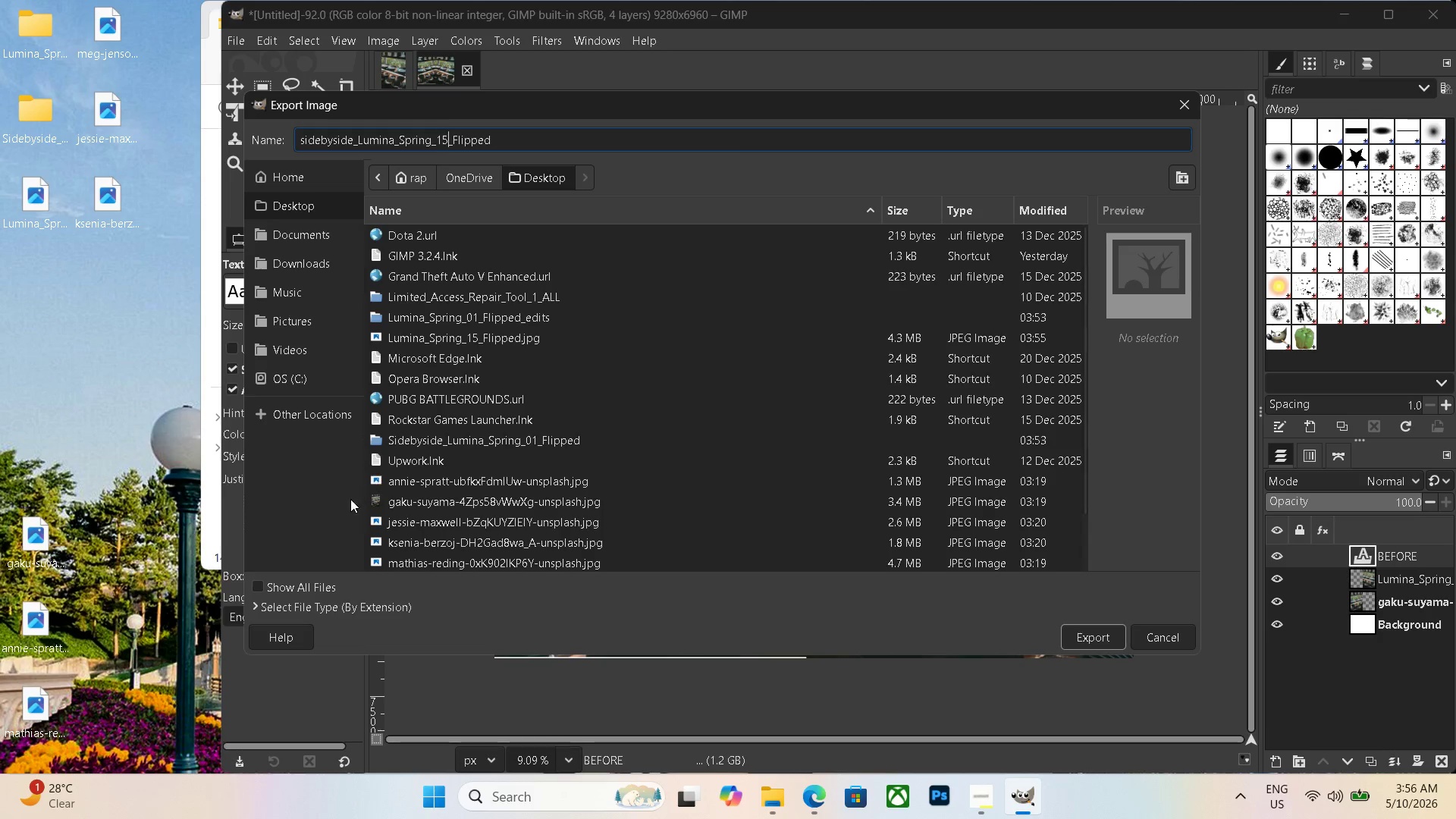 
left_click([326, 613])
 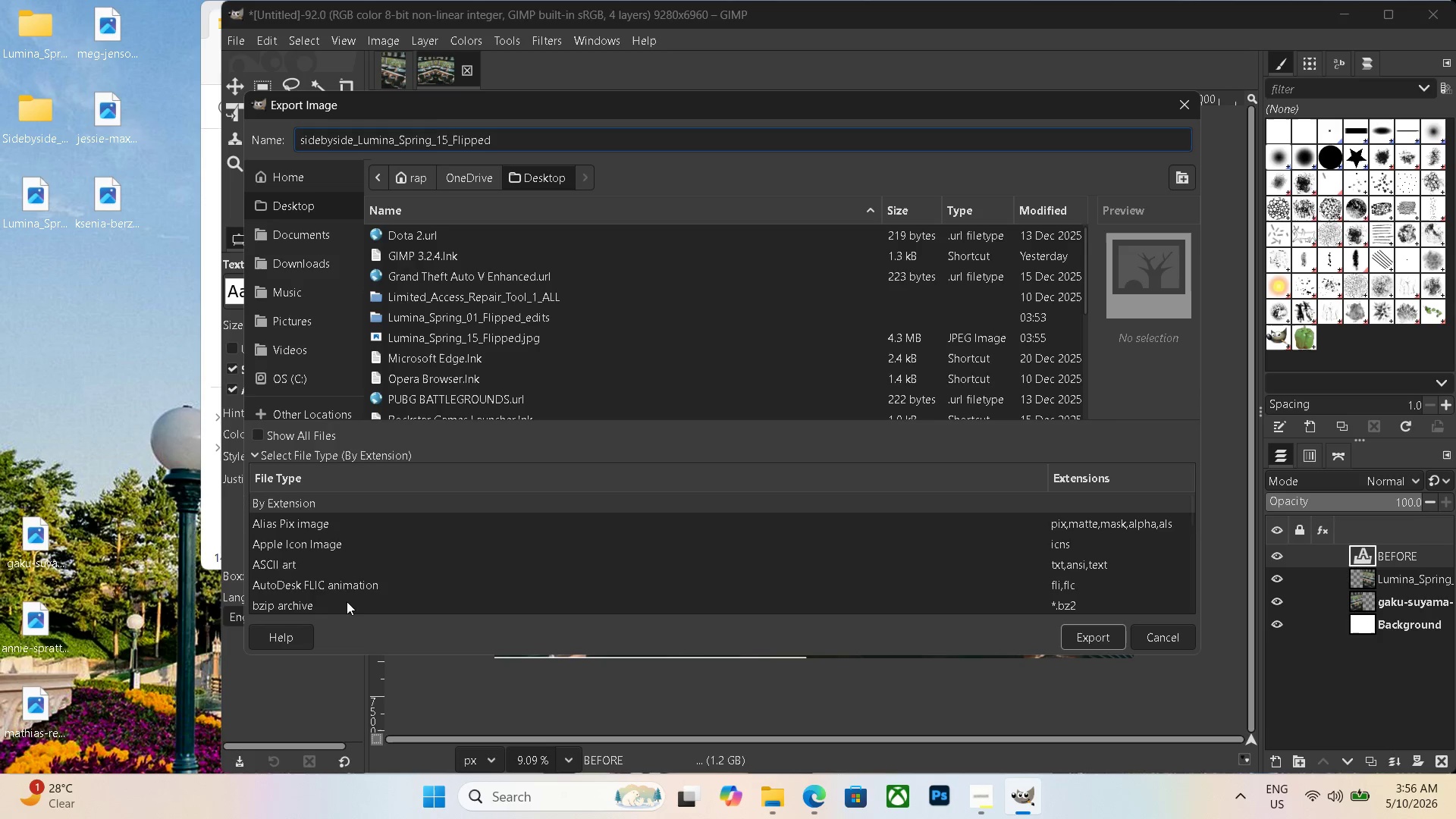 
scroll: coordinate [344, 581], scroll_direction: down, amount: 20.0
 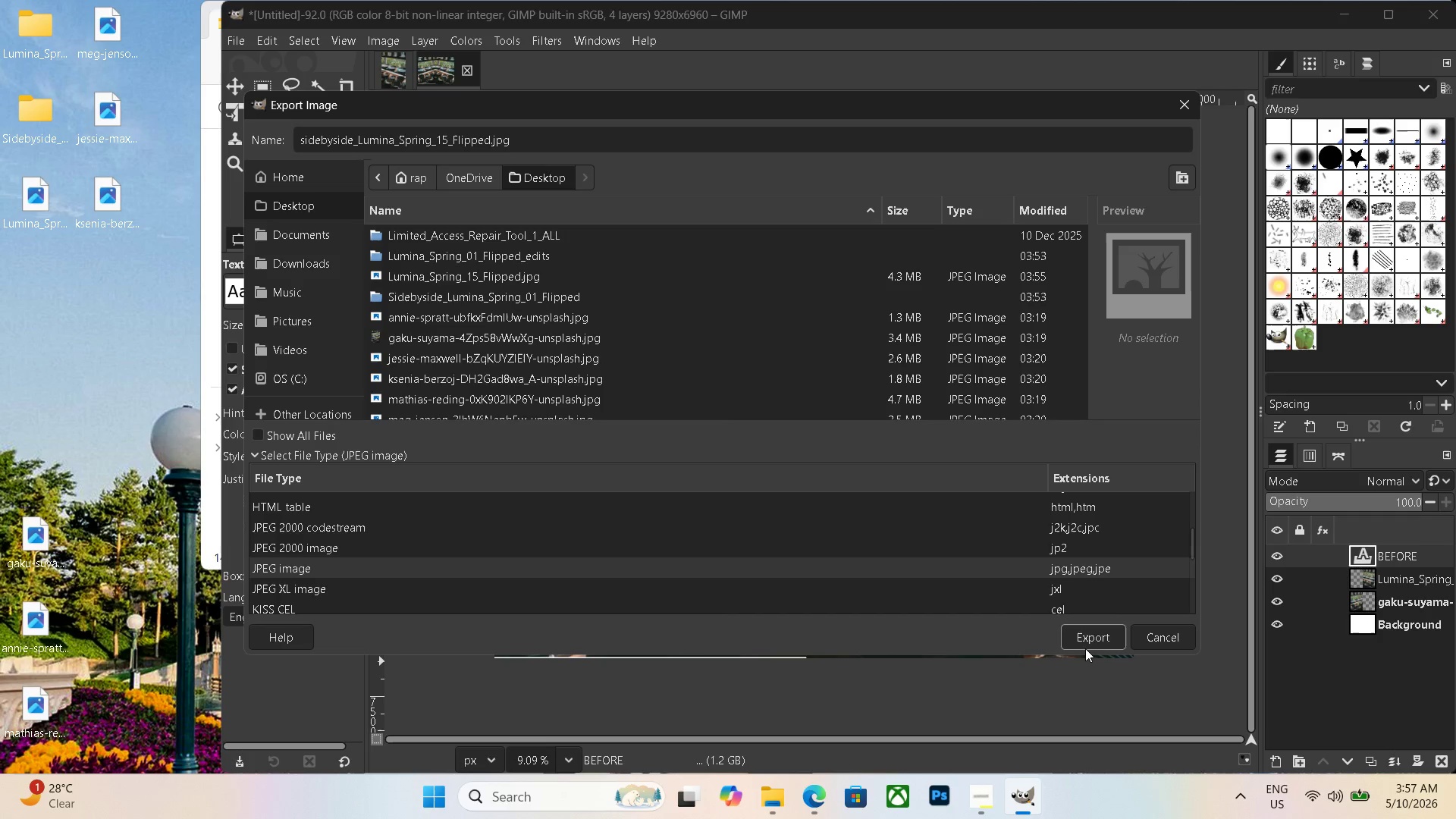 
left_click([1087, 644])
 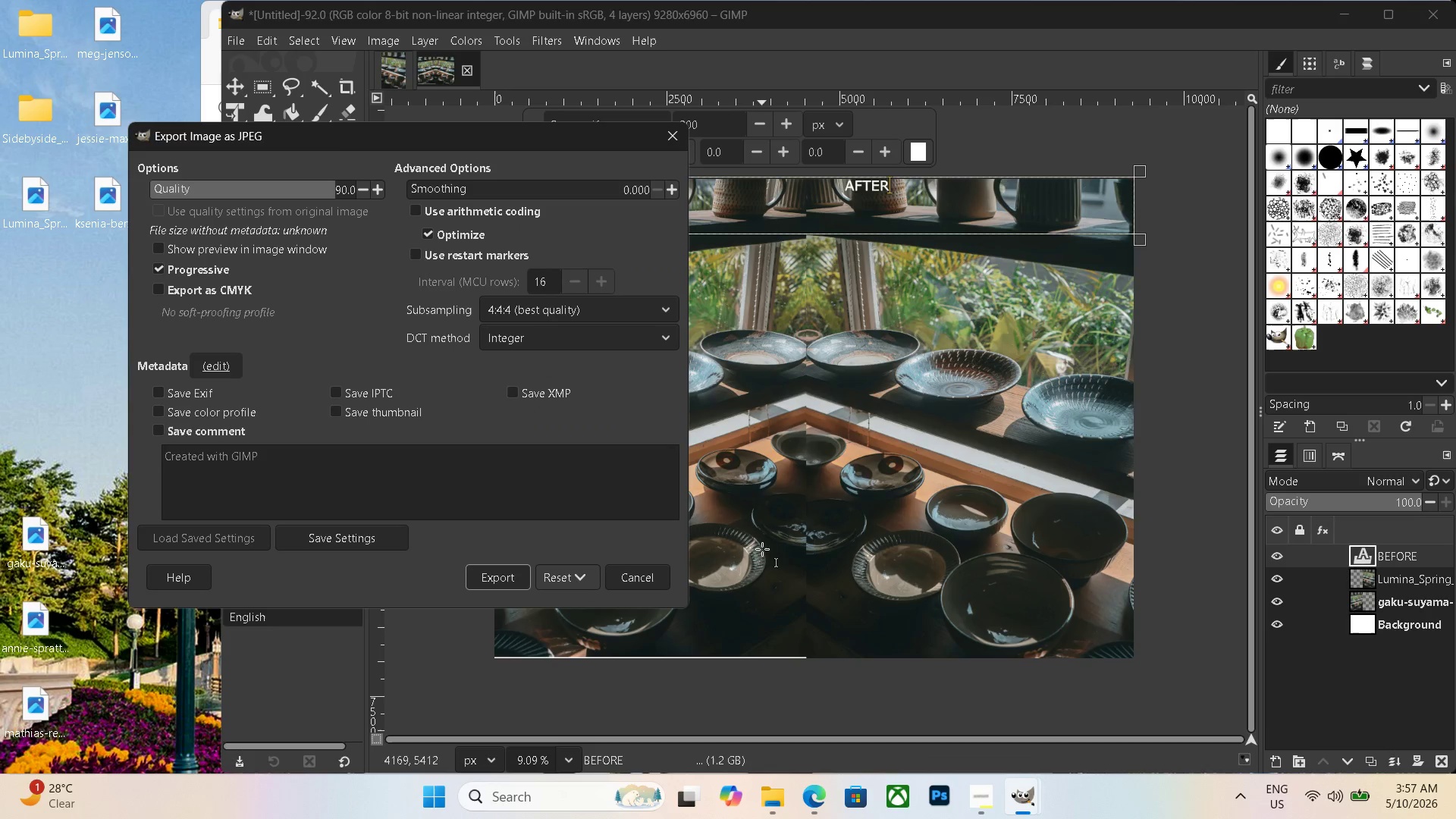 
left_click([494, 569])
 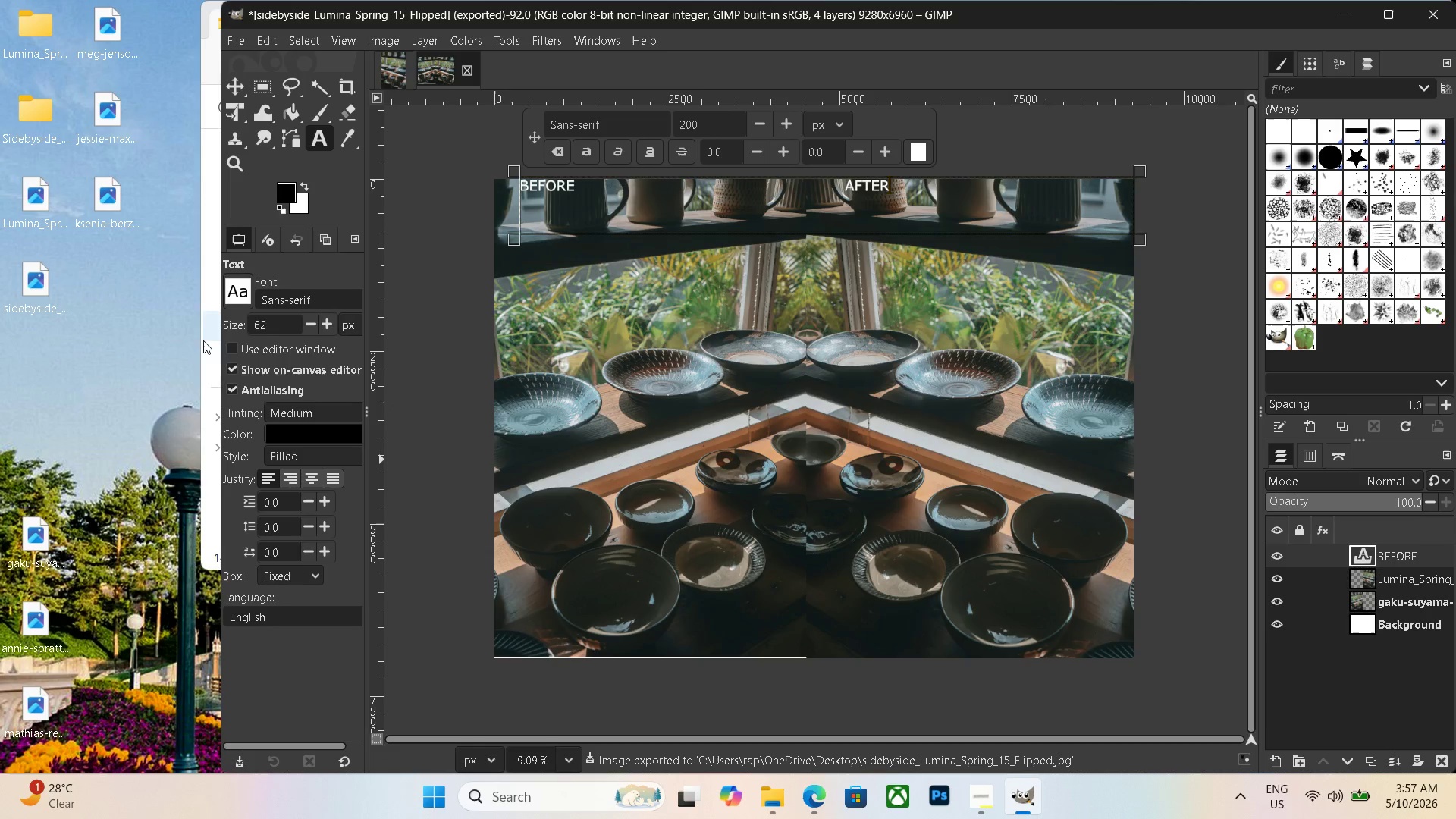 
left_click([30, 209])
 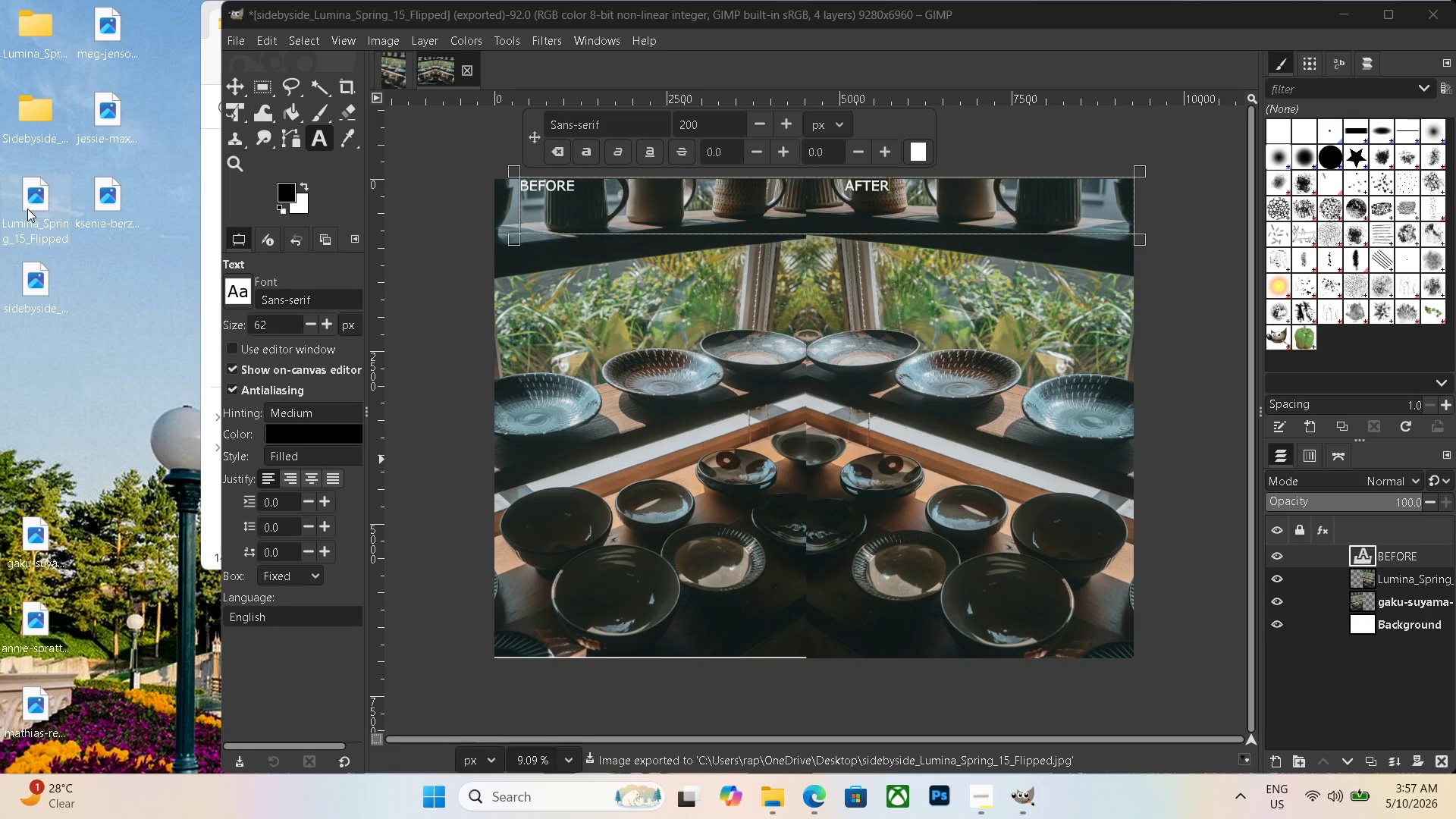 
left_click_drag(start_coordinate=[27, 209], to_coordinate=[20, 36])
 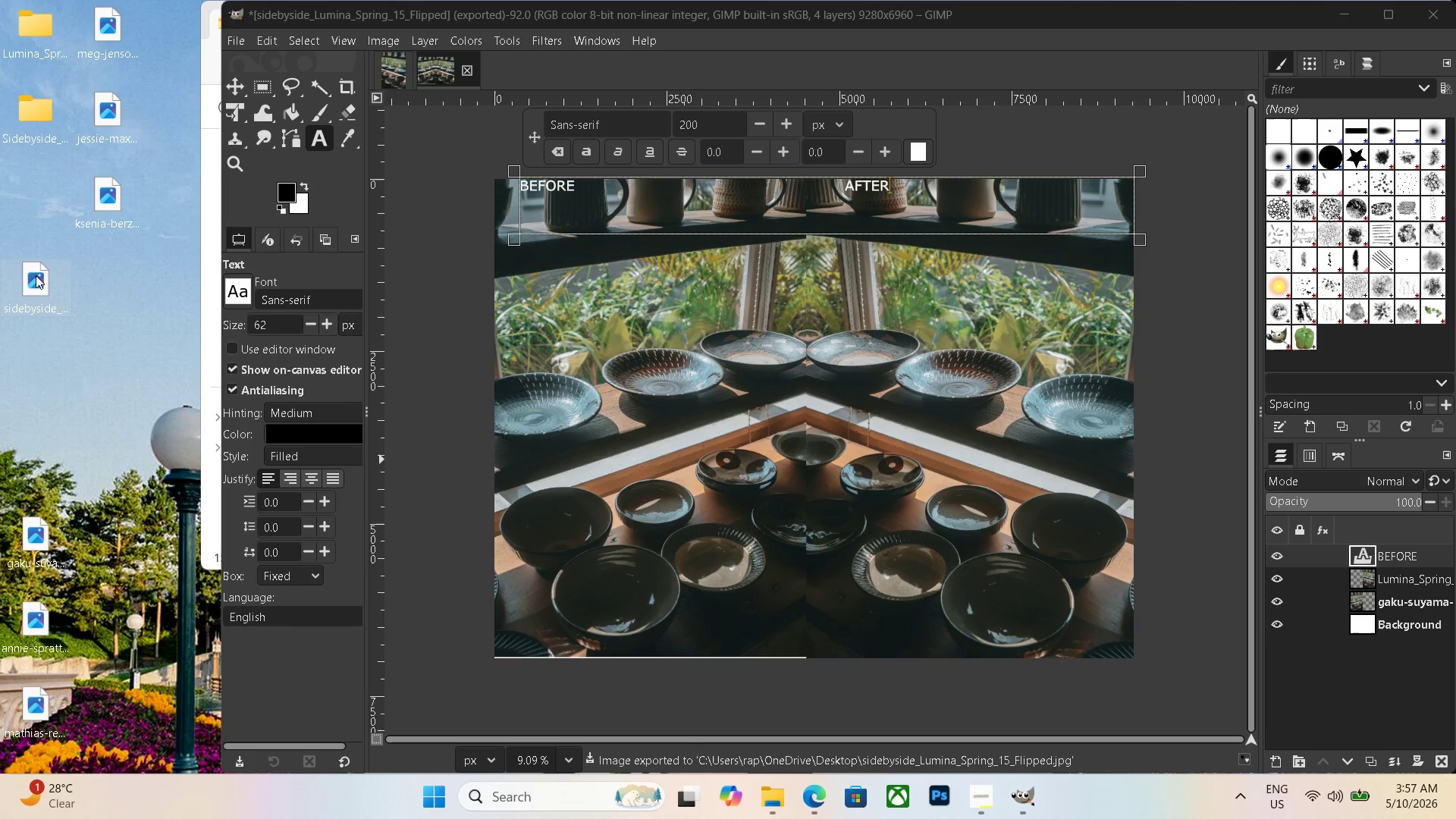 
left_click_drag(start_coordinate=[34, 282], to_coordinate=[38, 124])
 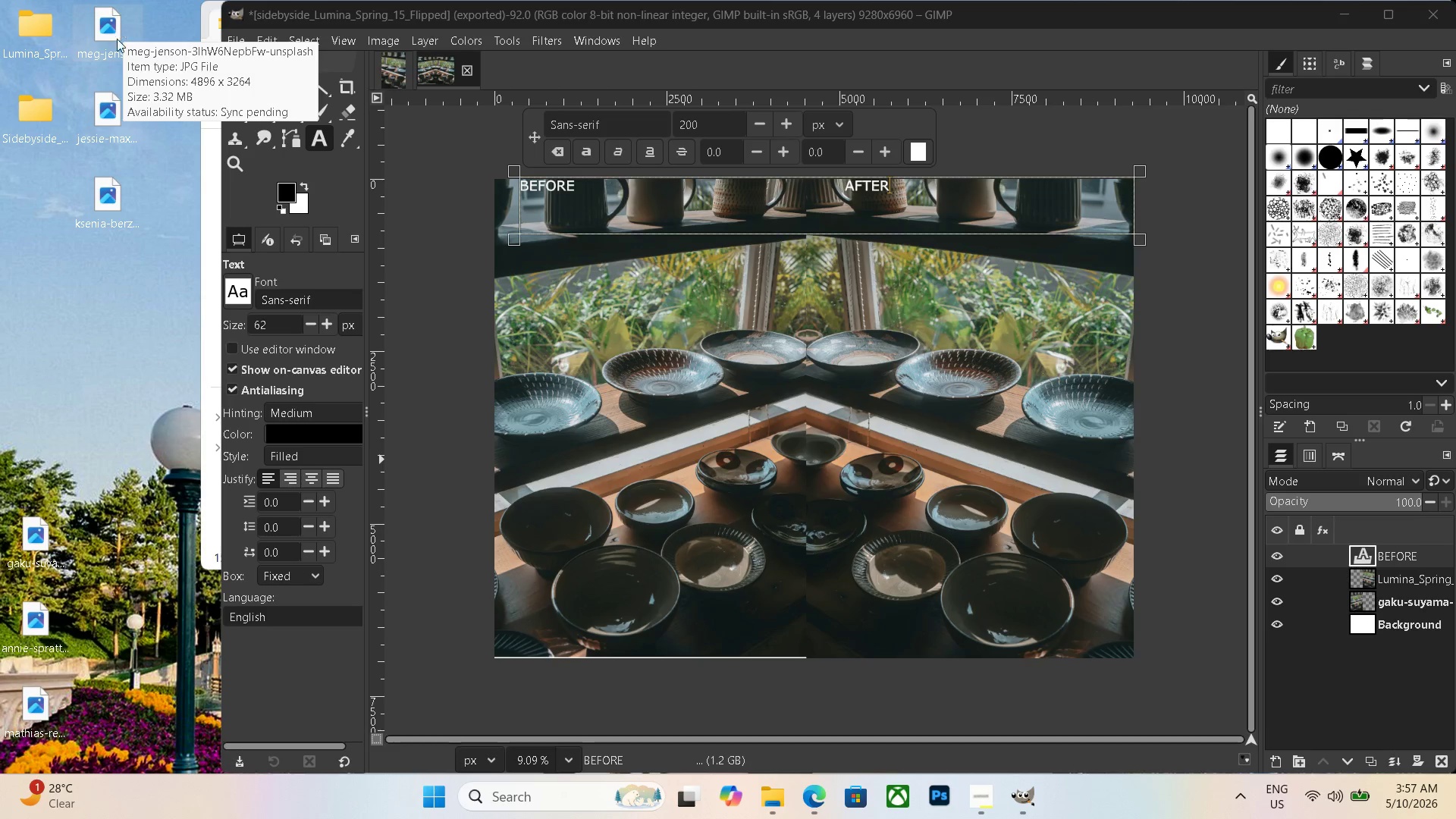 
wait(6.28)
 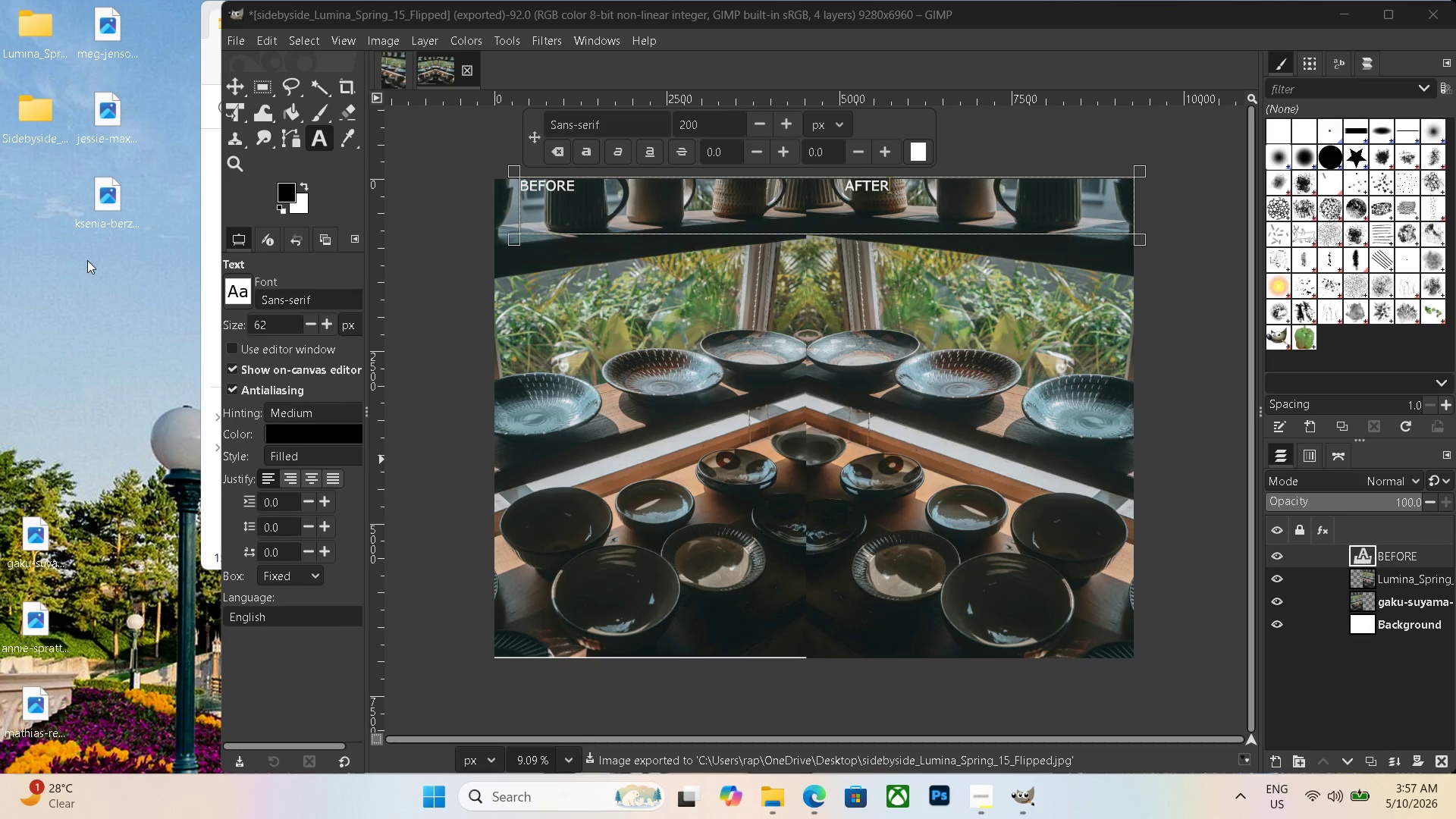 
double_click([19, 538])
 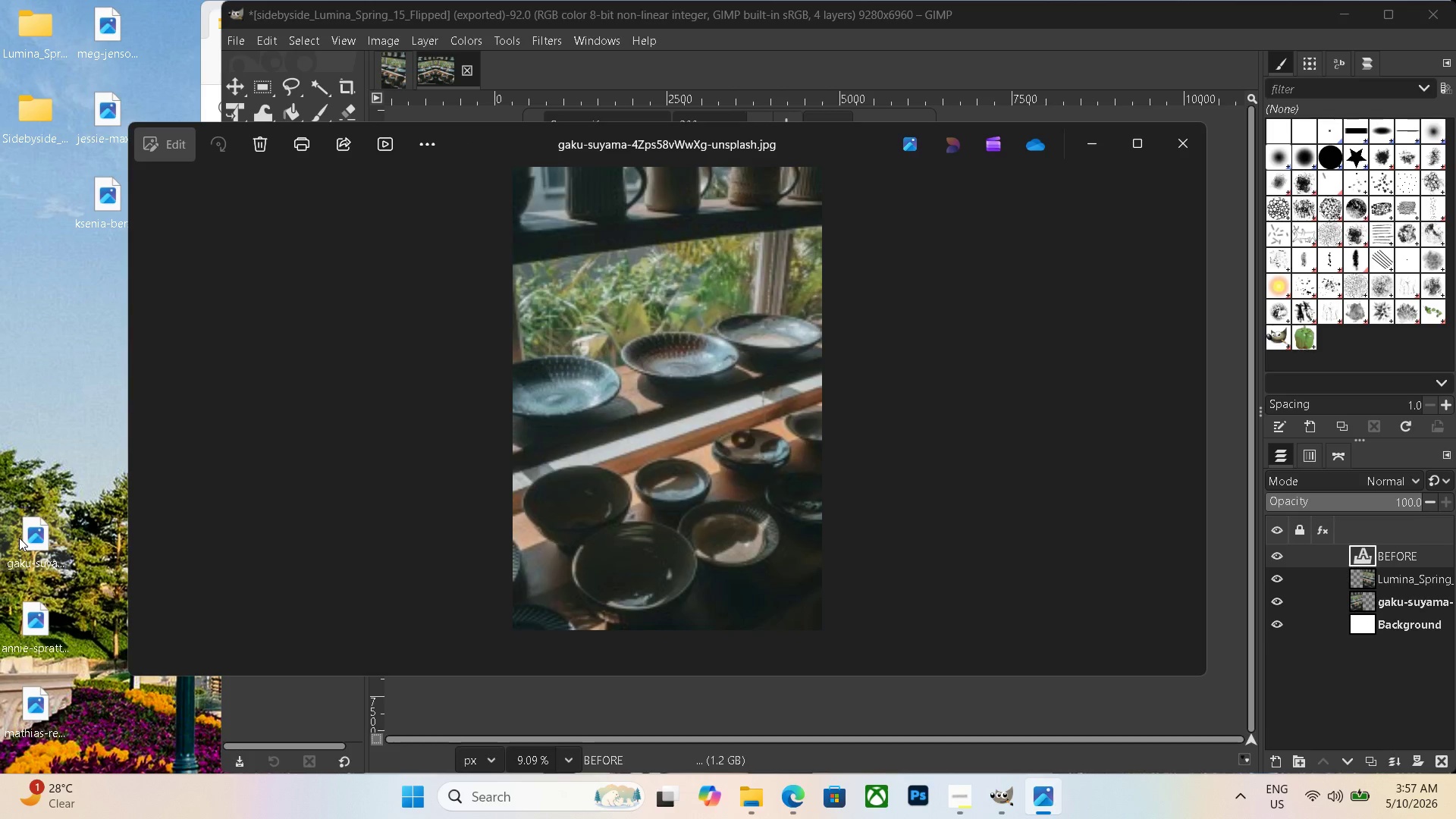 
key(Escape)
 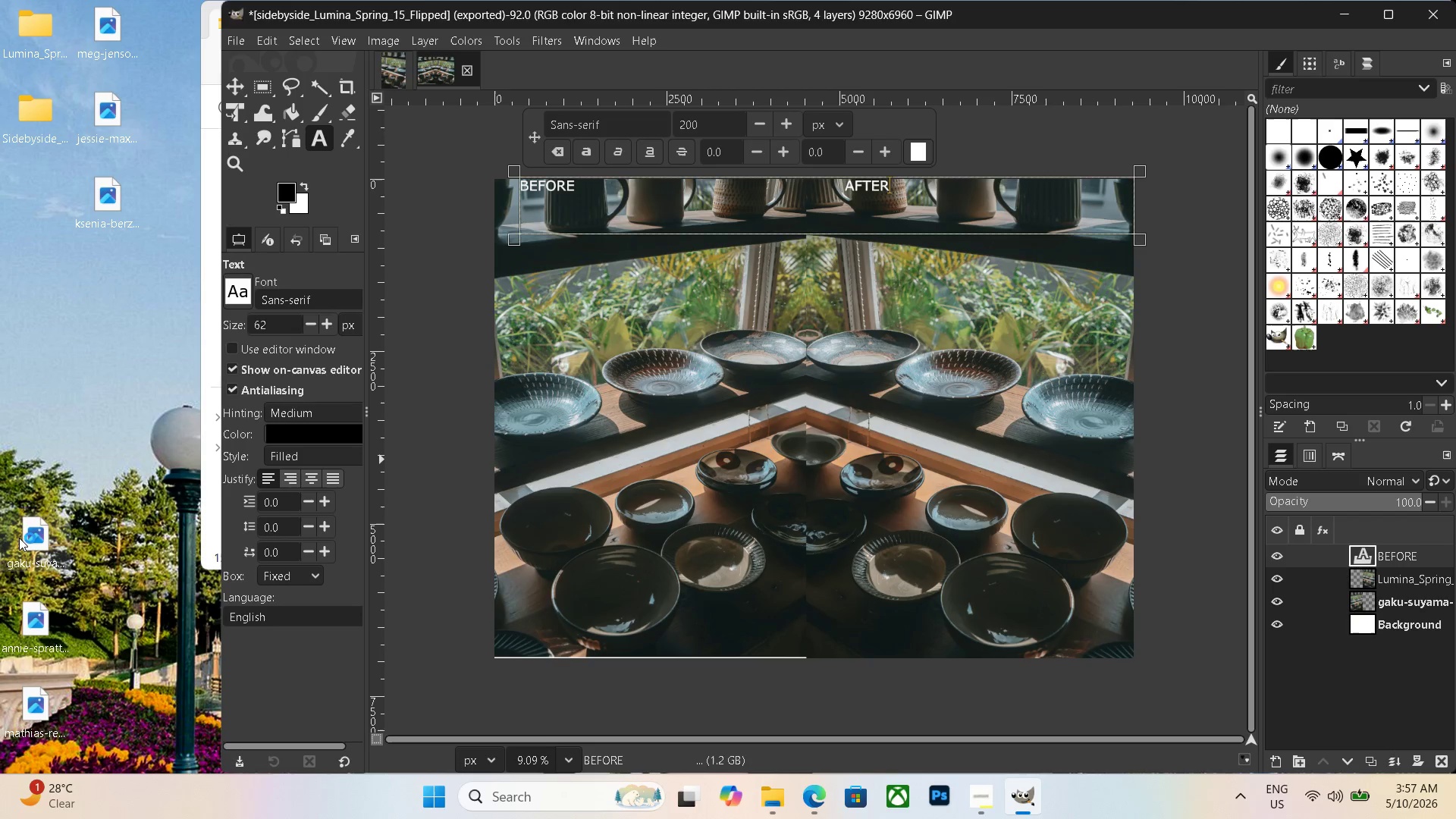 
left_click([19, 538])
 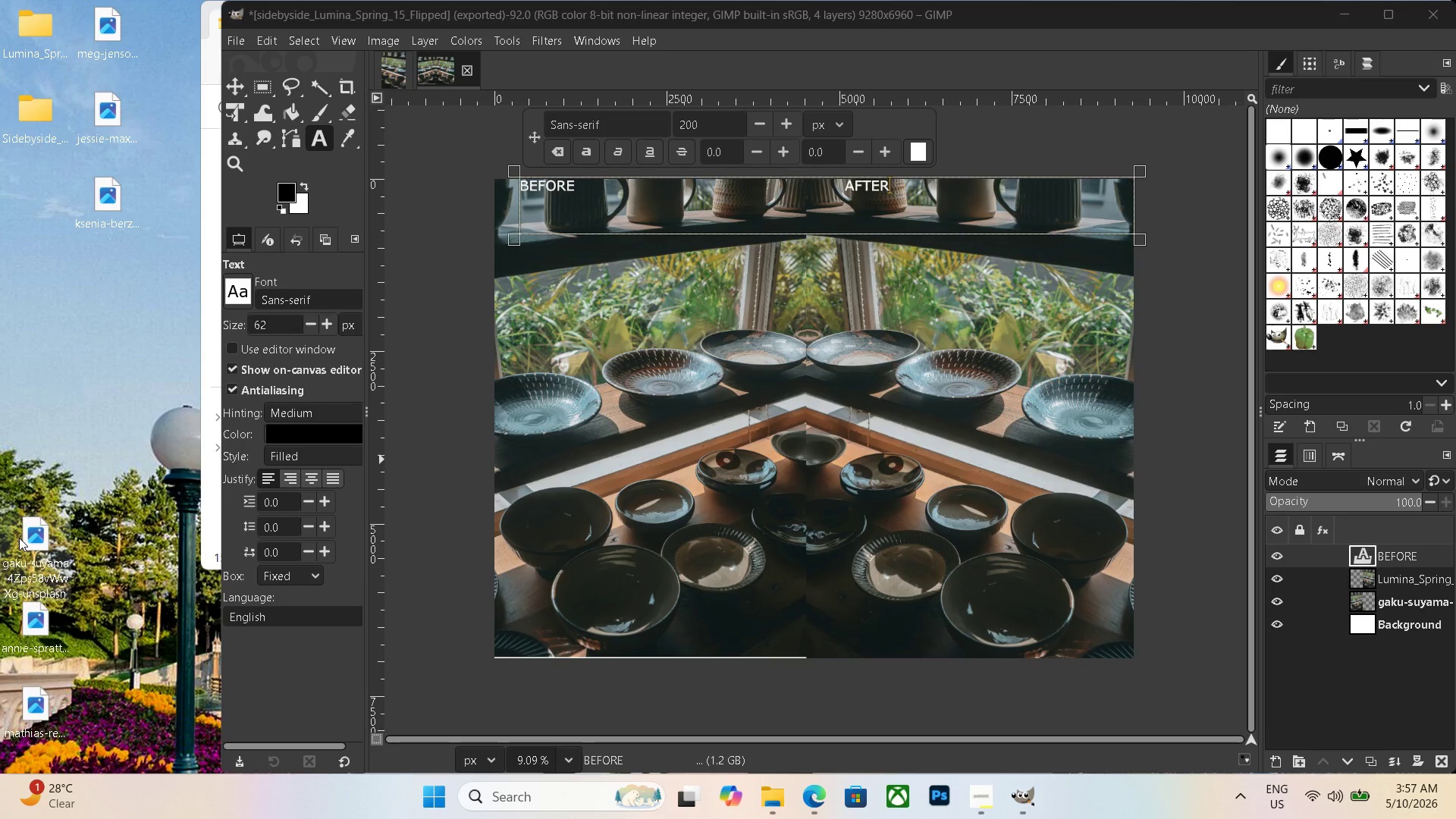 
key(Delete)
 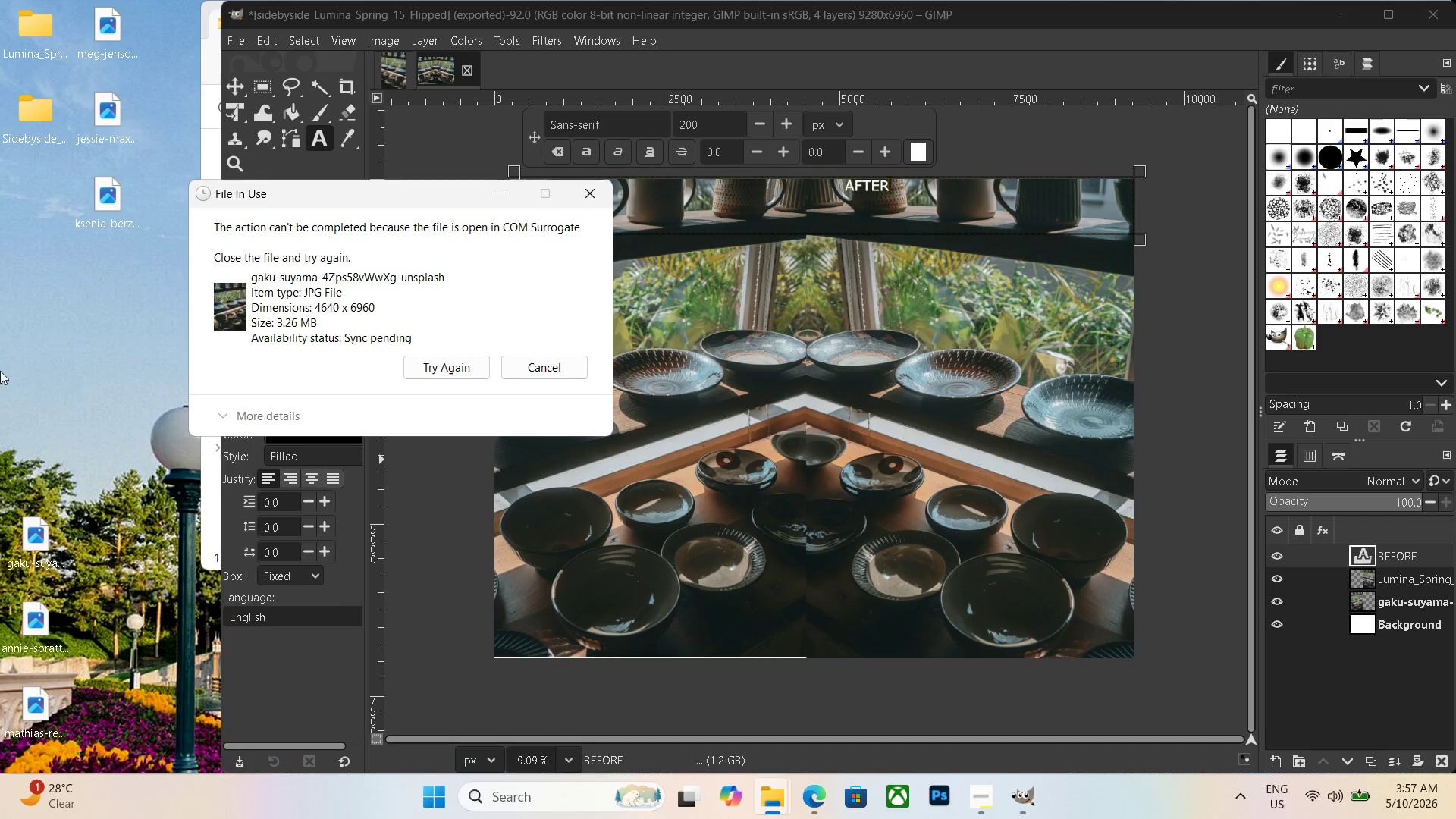 
left_click([435, 373])
 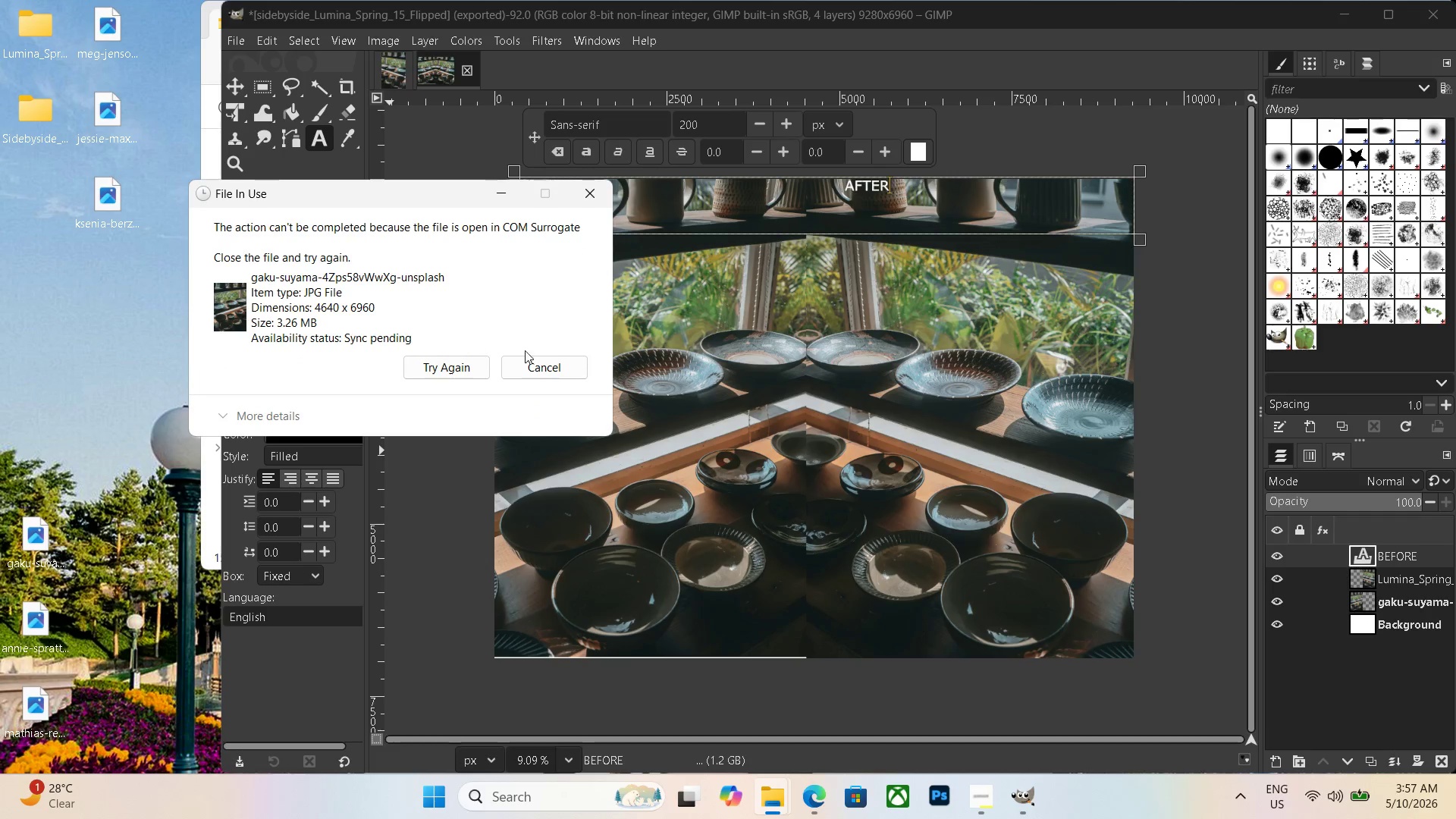 
left_click([544, 369])
 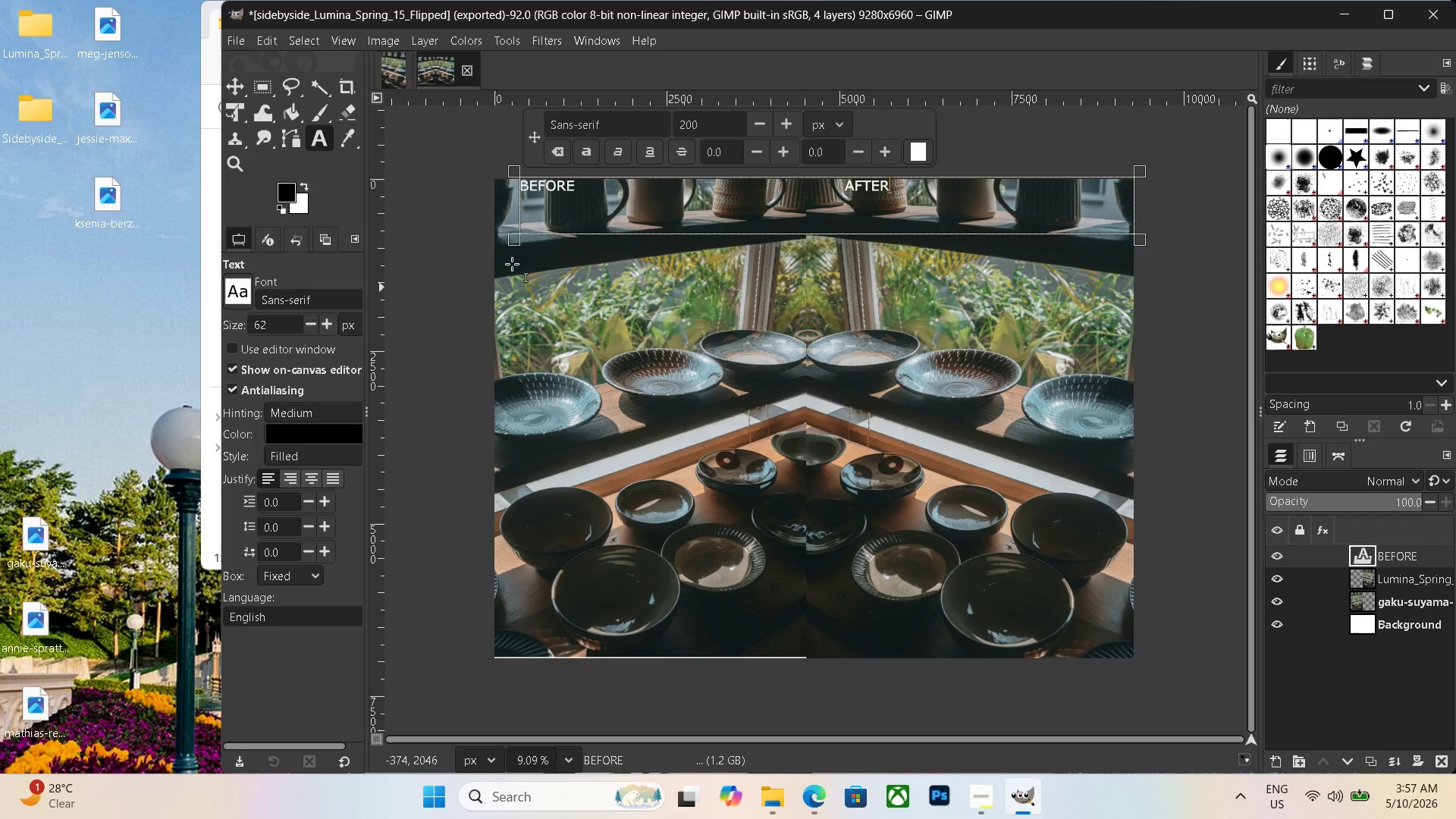 
left_click([472, 79])
 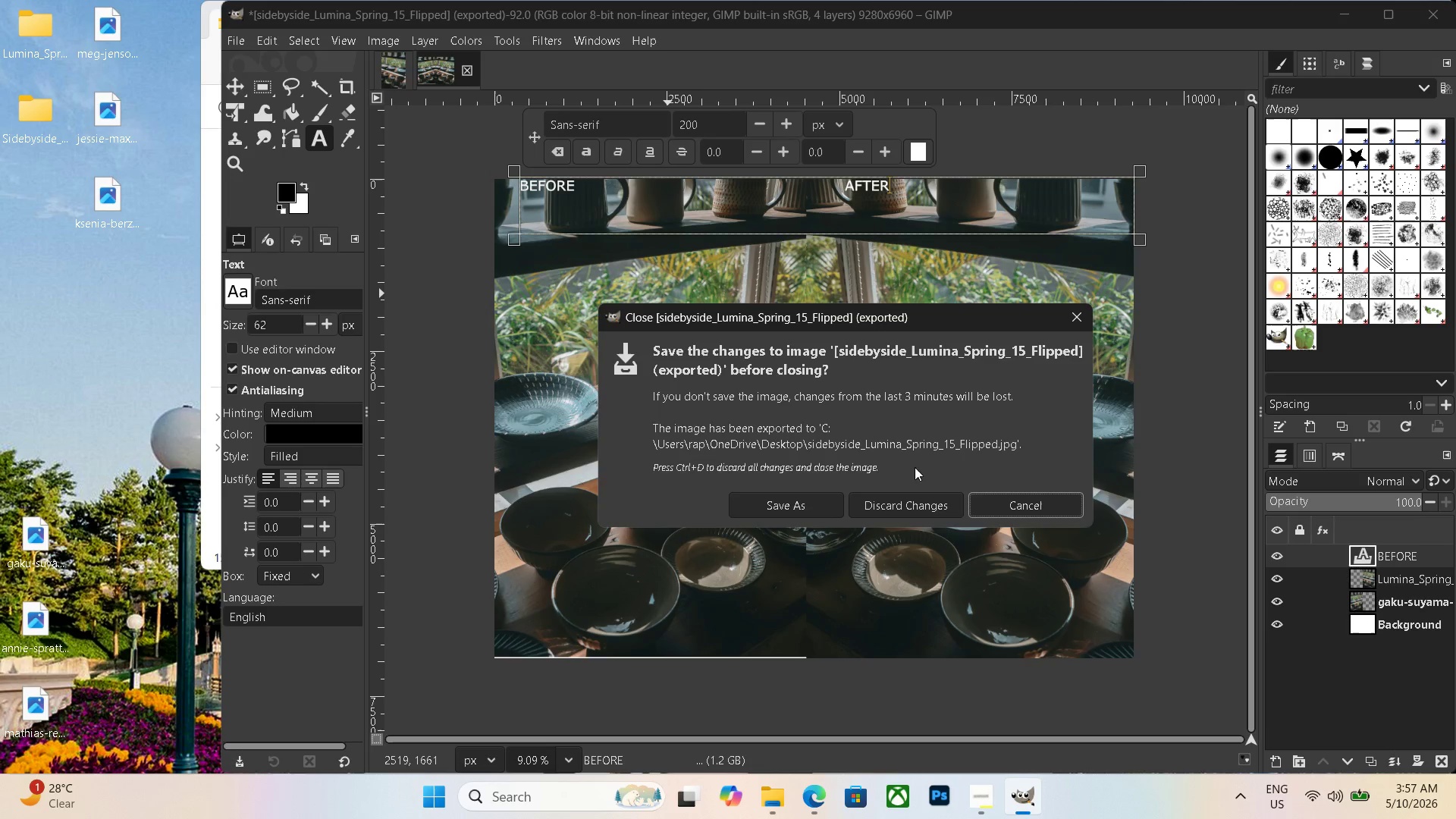 
left_click([904, 499])
 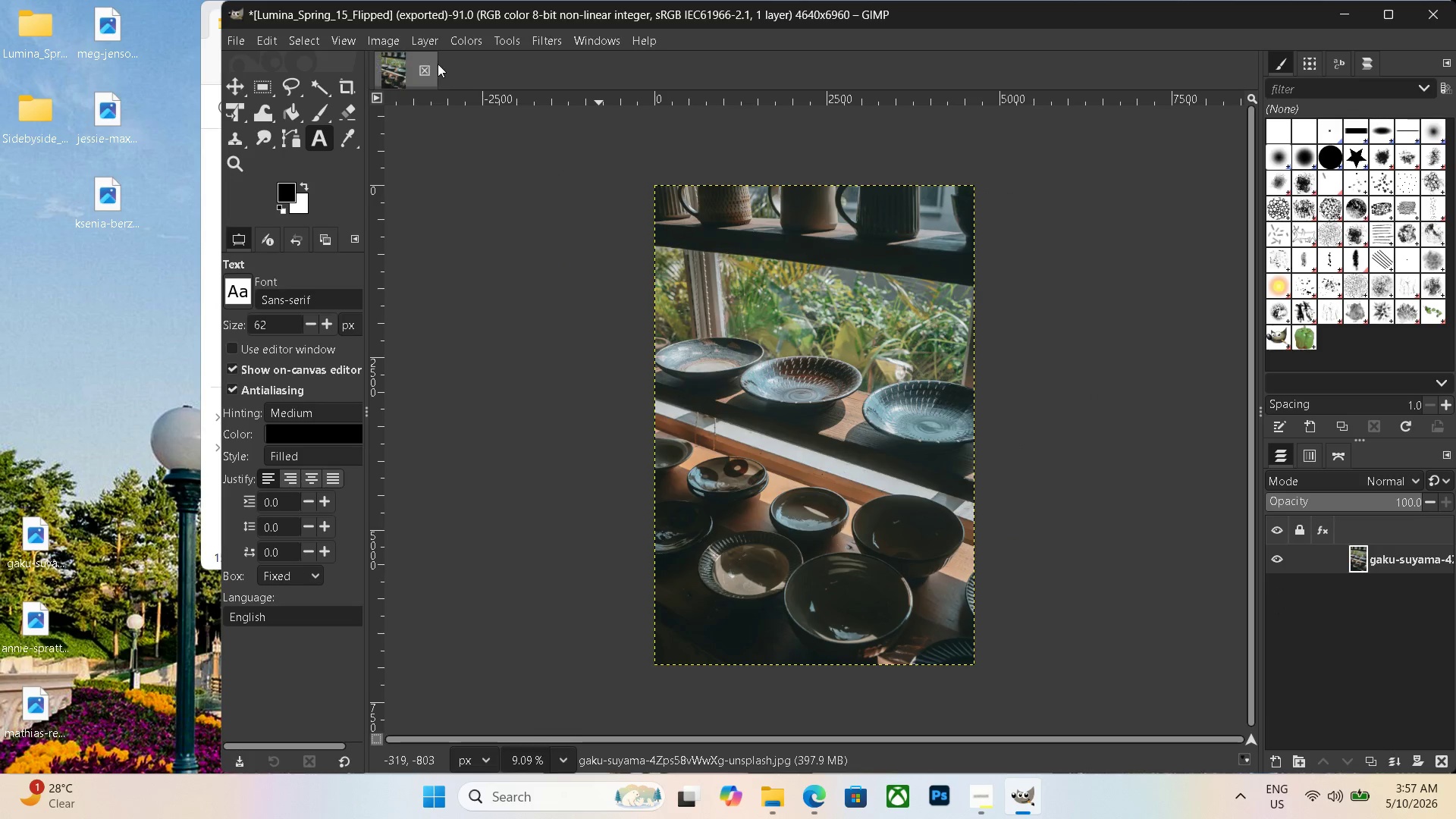 
left_click([433, 67])
 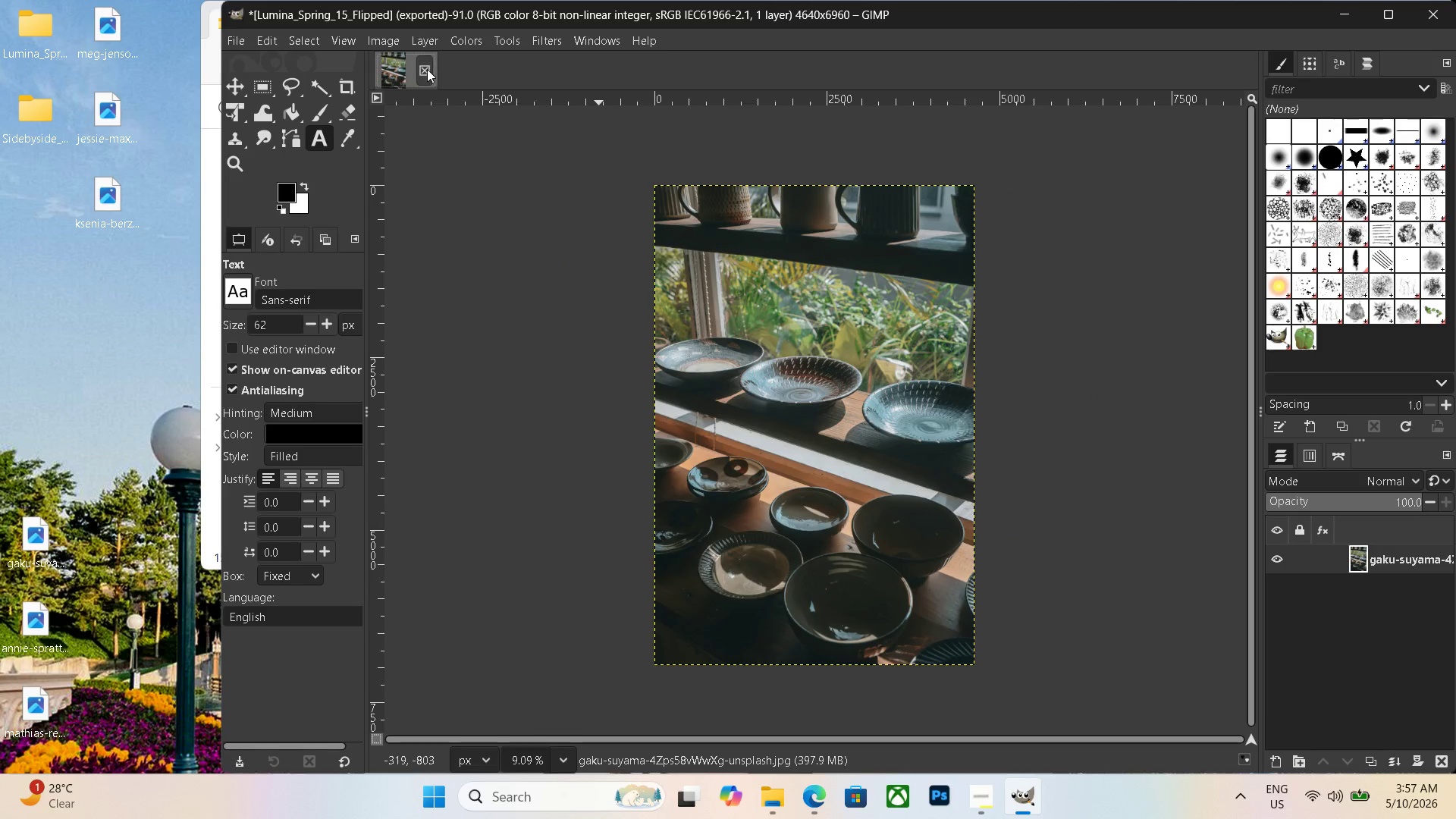 
left_click([427, 69])
 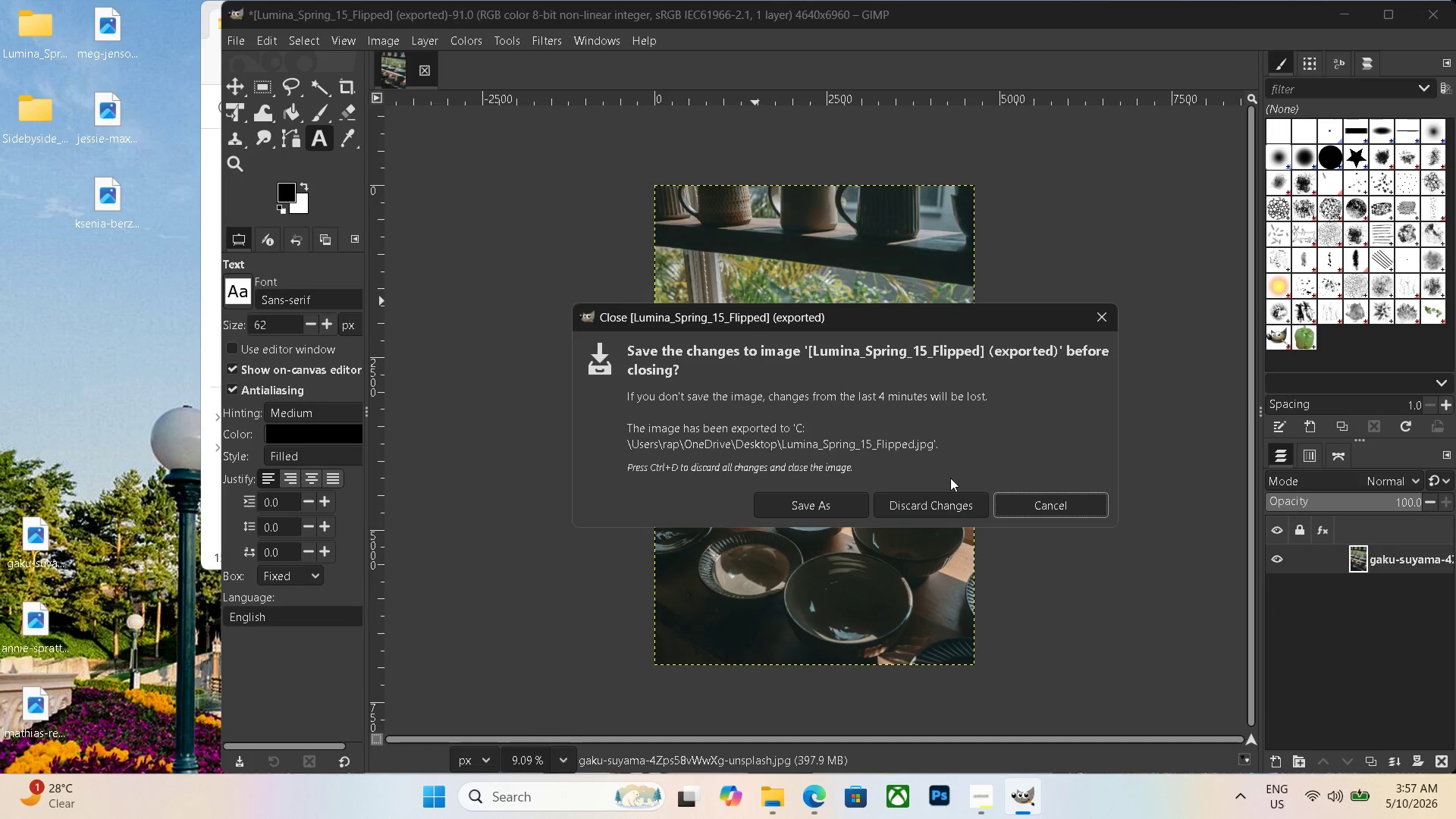 
left_click([933, 504])
 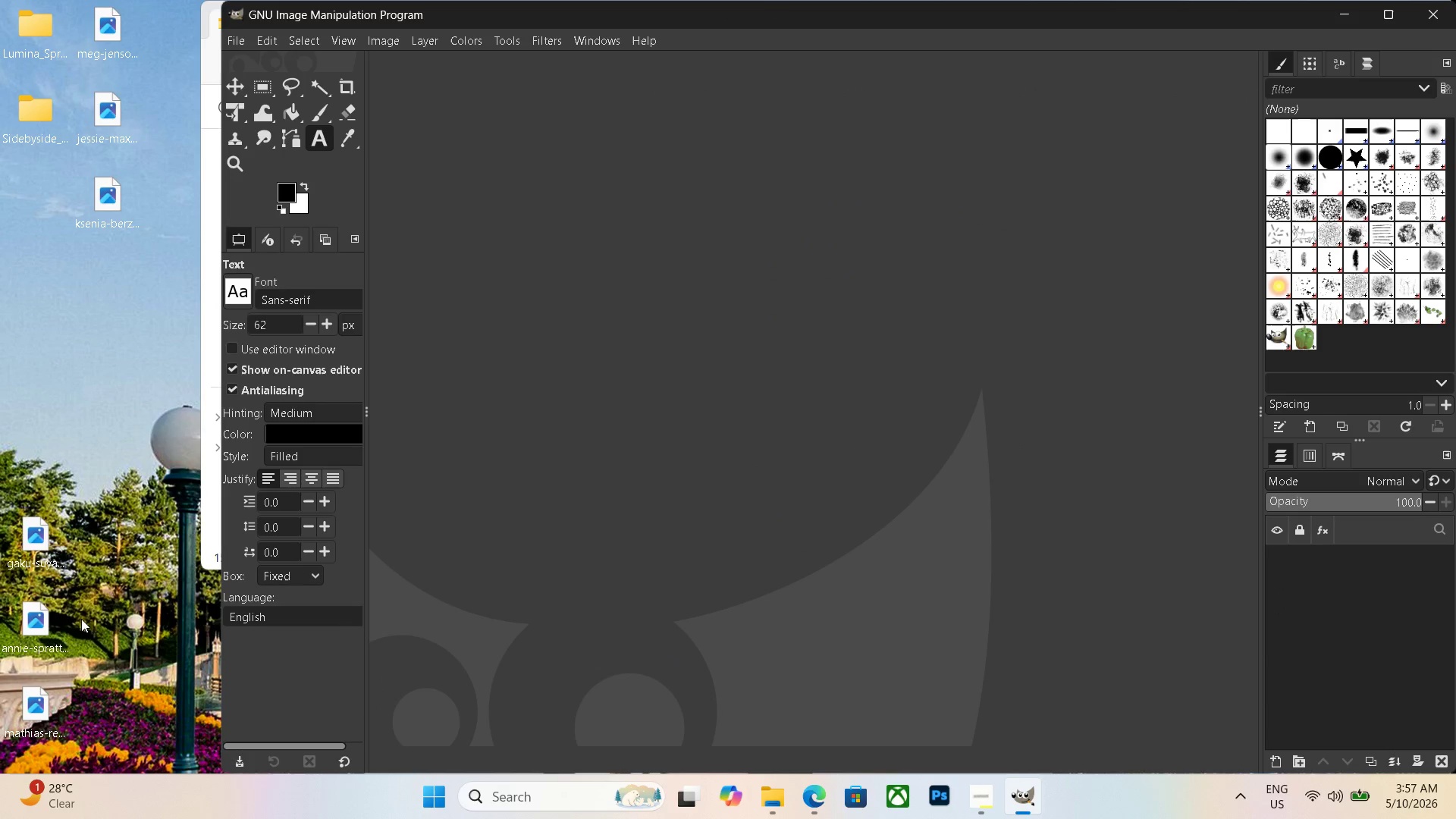 
left_click_drag(start_coordinate=[17, 619], to_coordinate=[686, 493])
 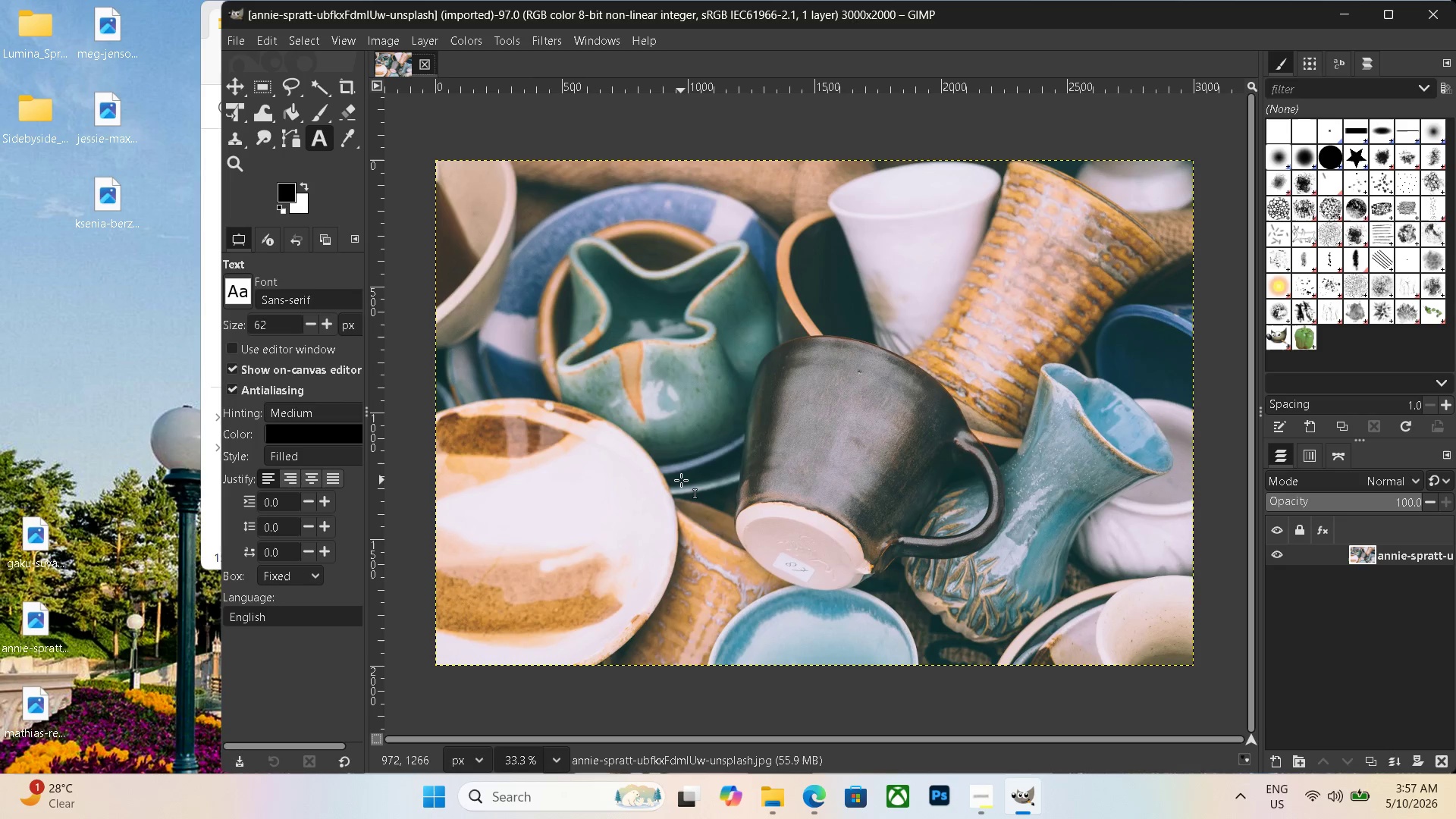 
hold_key(key=ShiftLeft, duration=0.44)
scroll: coordinate [692, 469], scroll_direction: down, amount: 3.0
 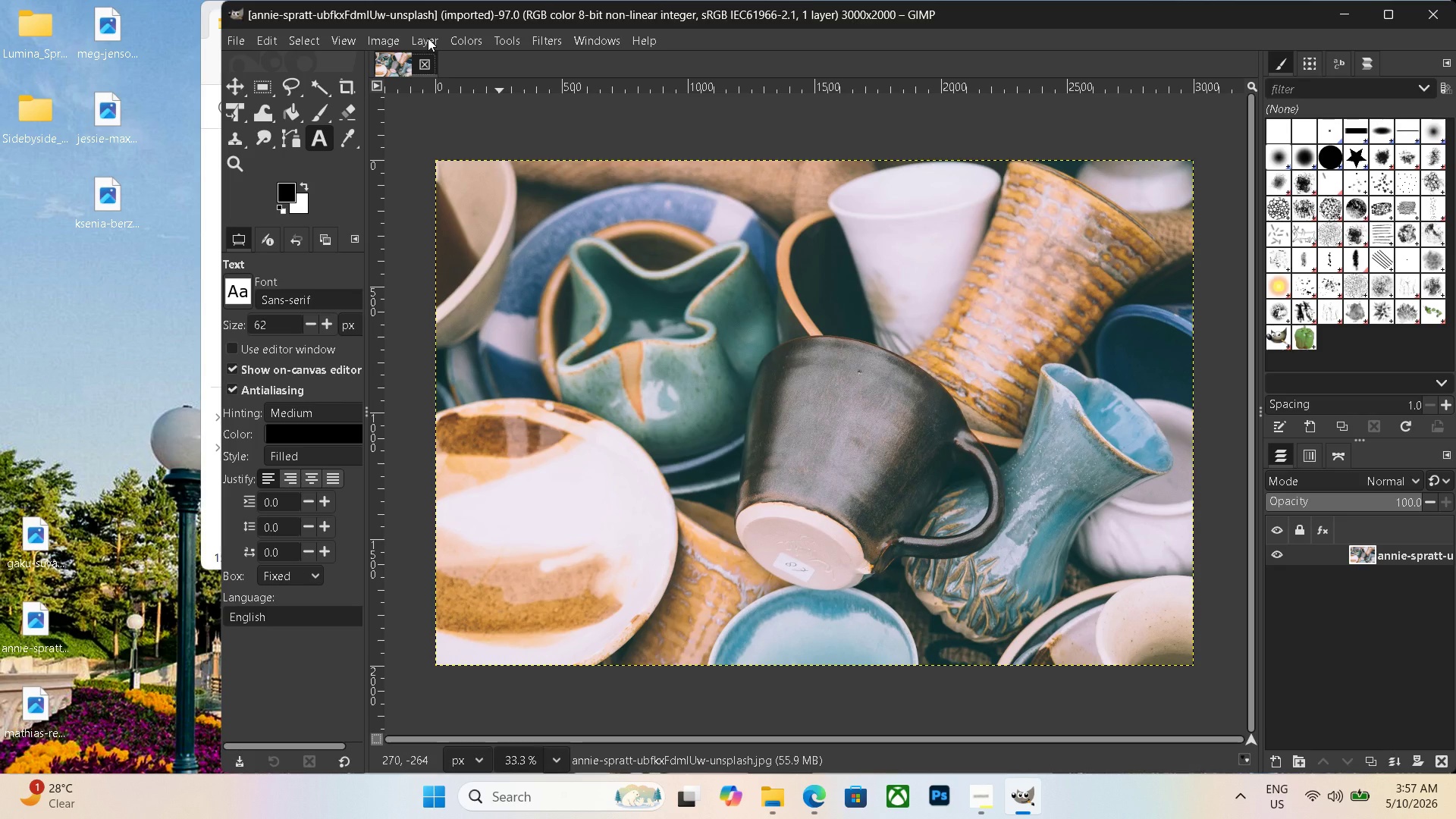 
mouse_move([384, 55])
 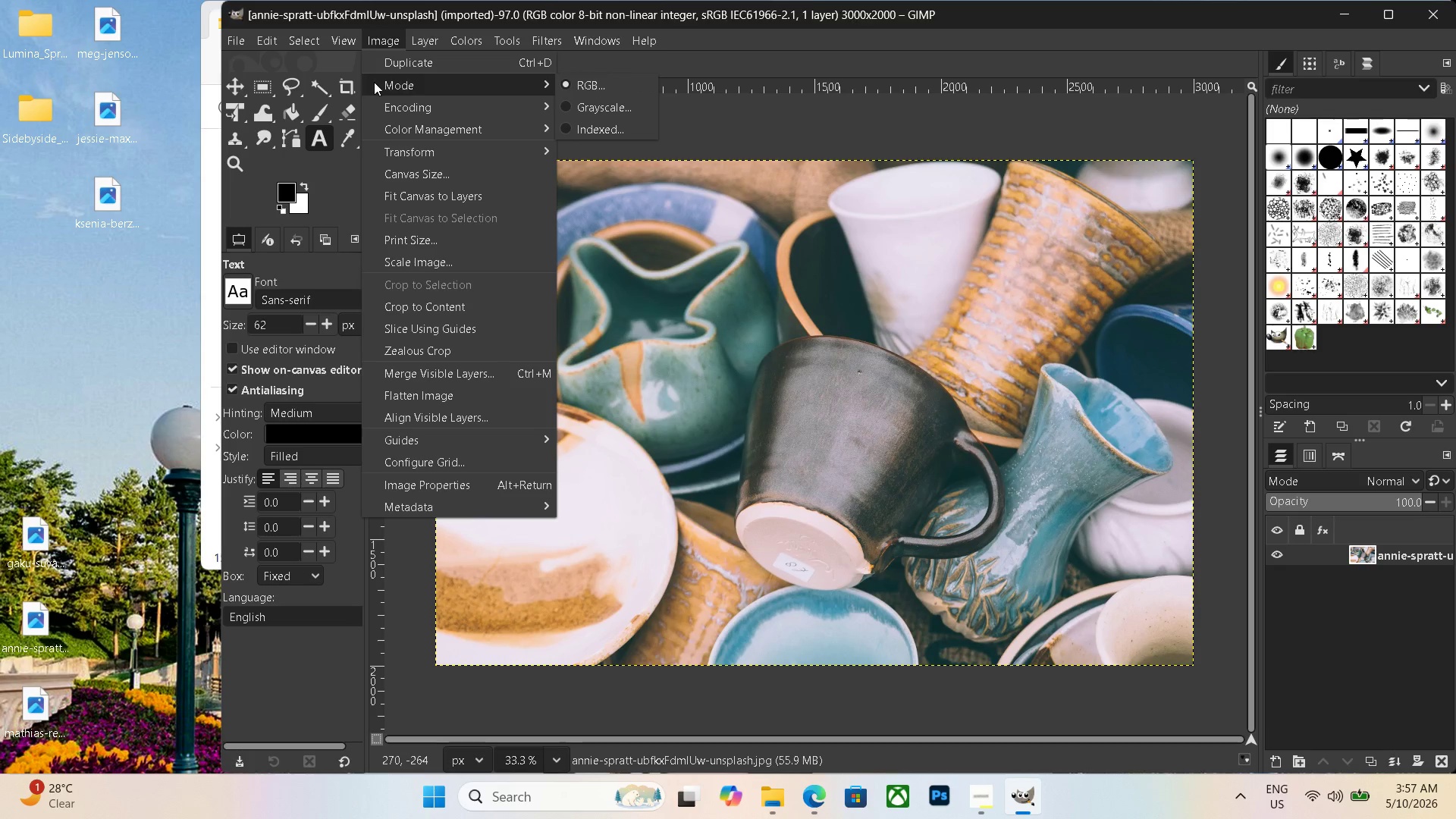 
wait(10.03)
 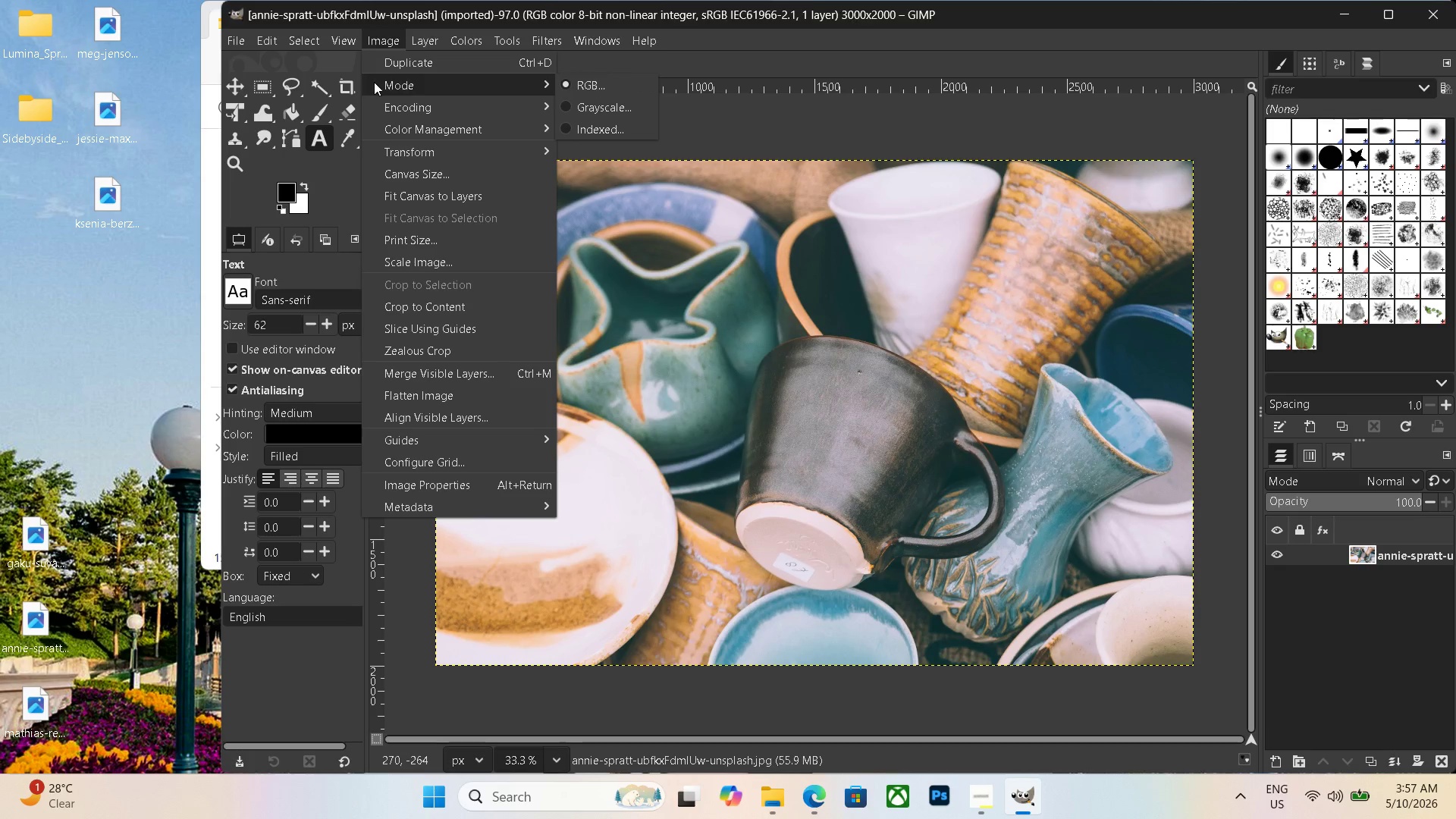 
left_click([438, 158])
 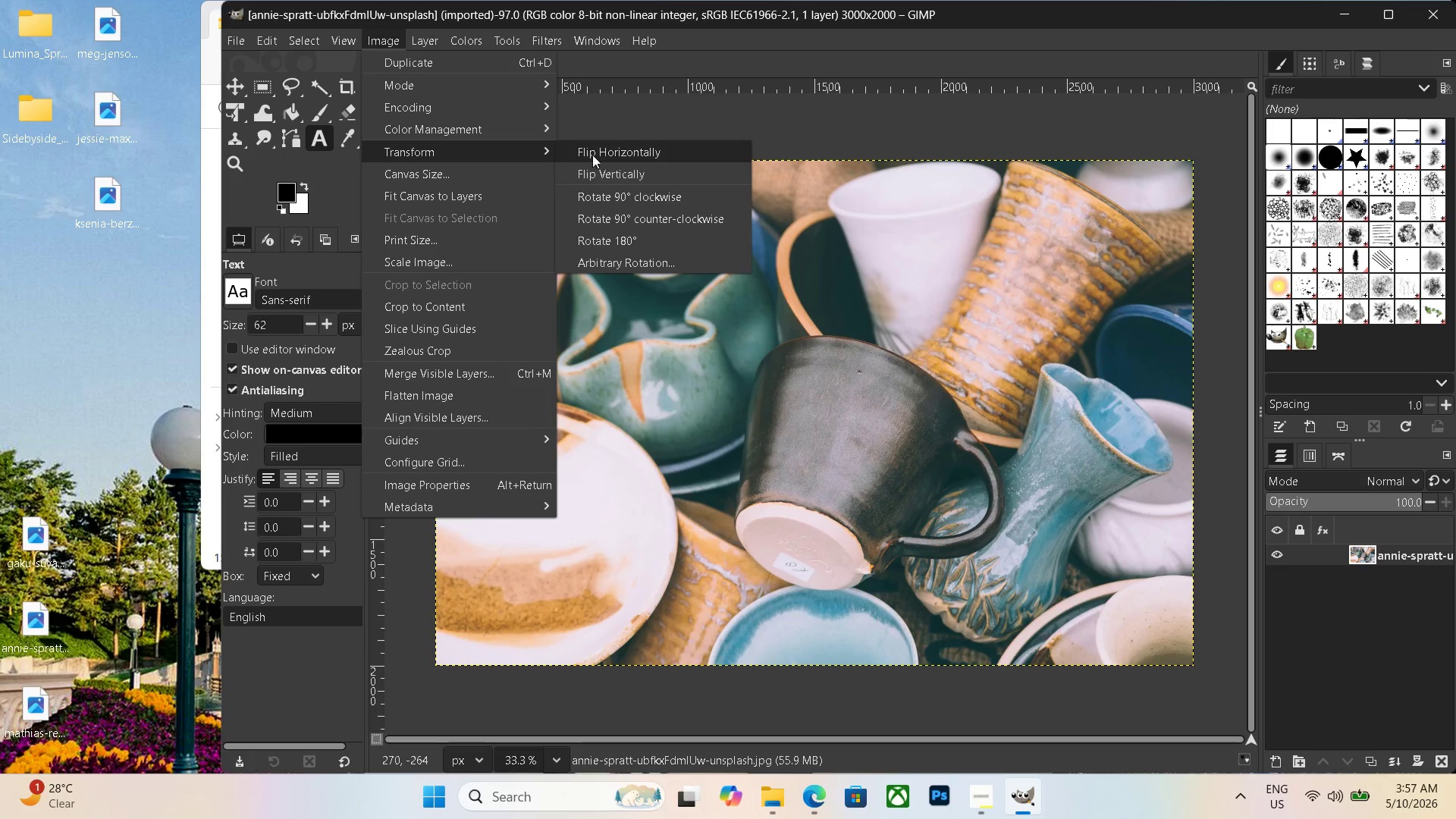 
left_click([602, 155])
 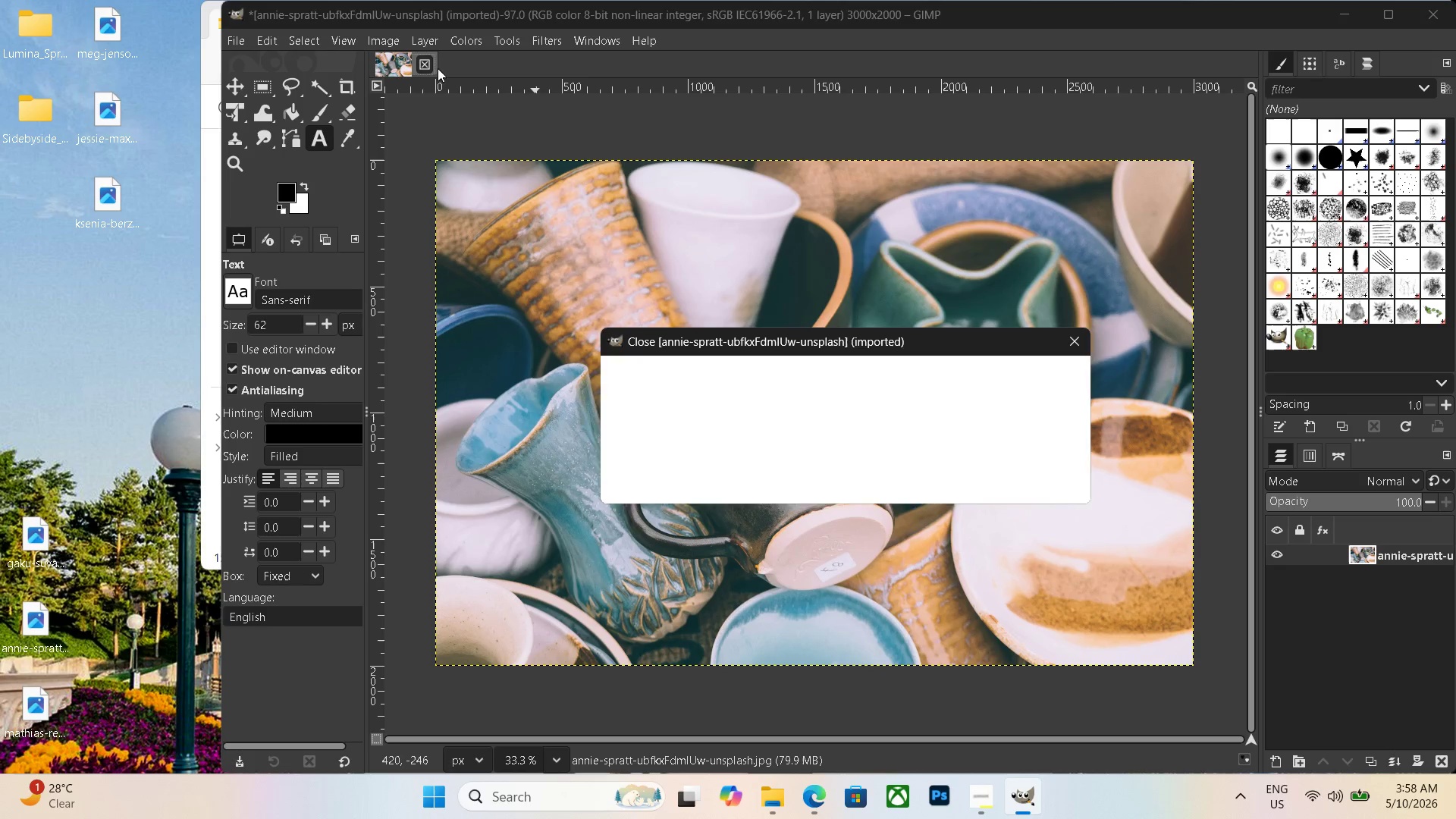 
left_click([905, 488])
 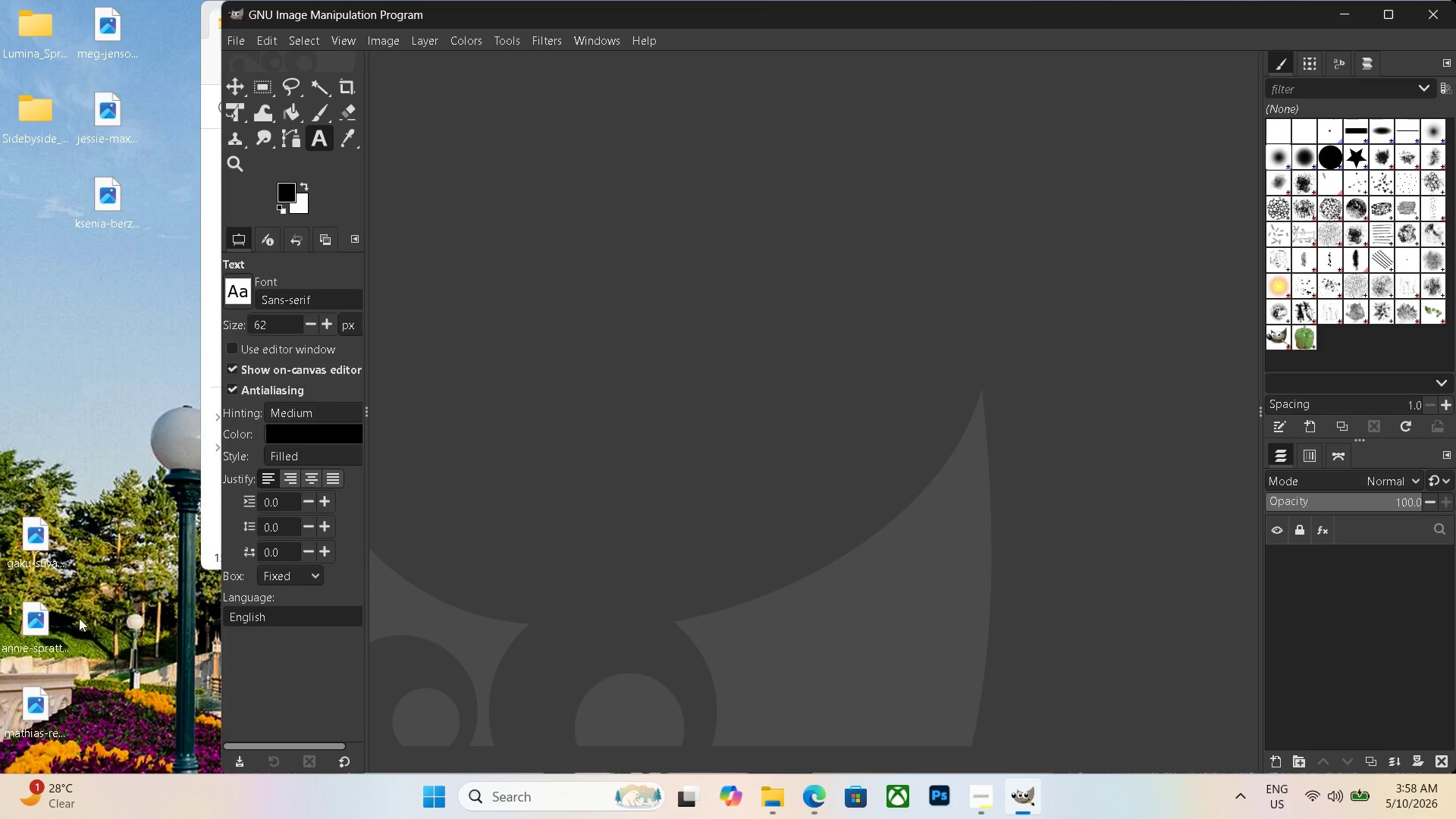 
left_click_drag(start_coordinate=[55, 621], to_coordinate=[662, 485])
 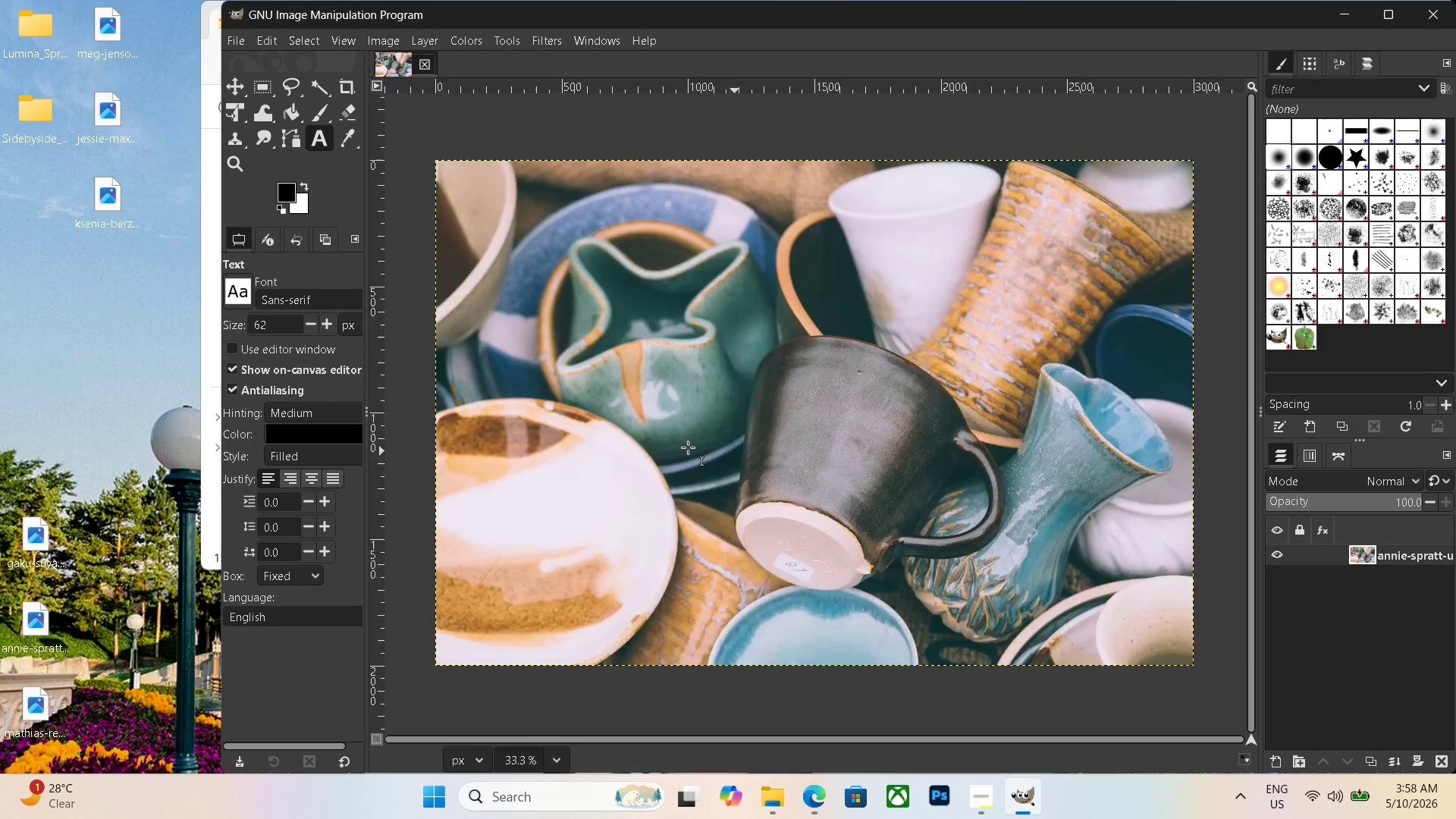 
hold_key(key=ControlLeft, duration=0.33)
scroll: coordinate [691, 441], scroll_direction: down, amount: 5.0
 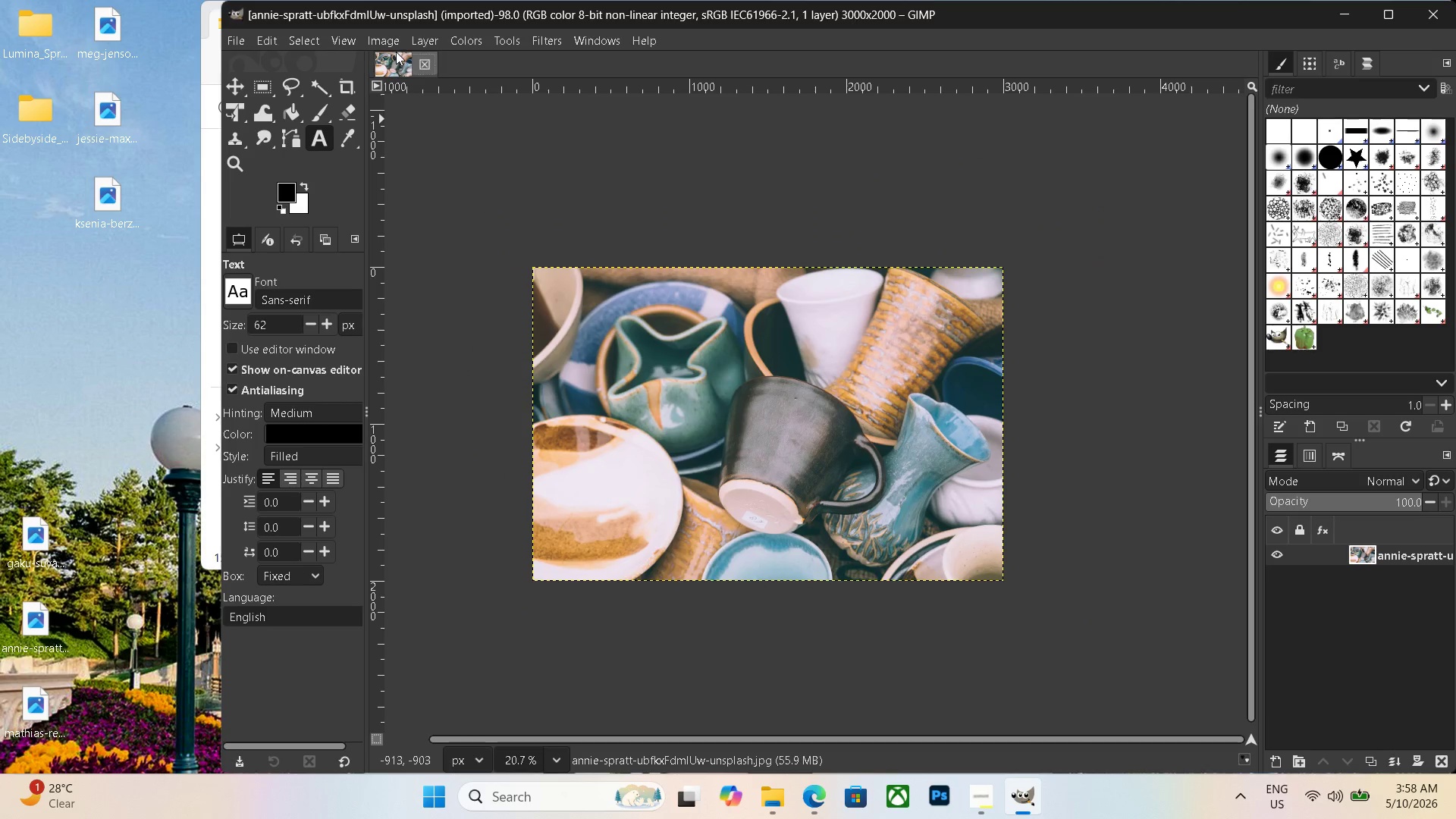 
left_click([394, 42])
 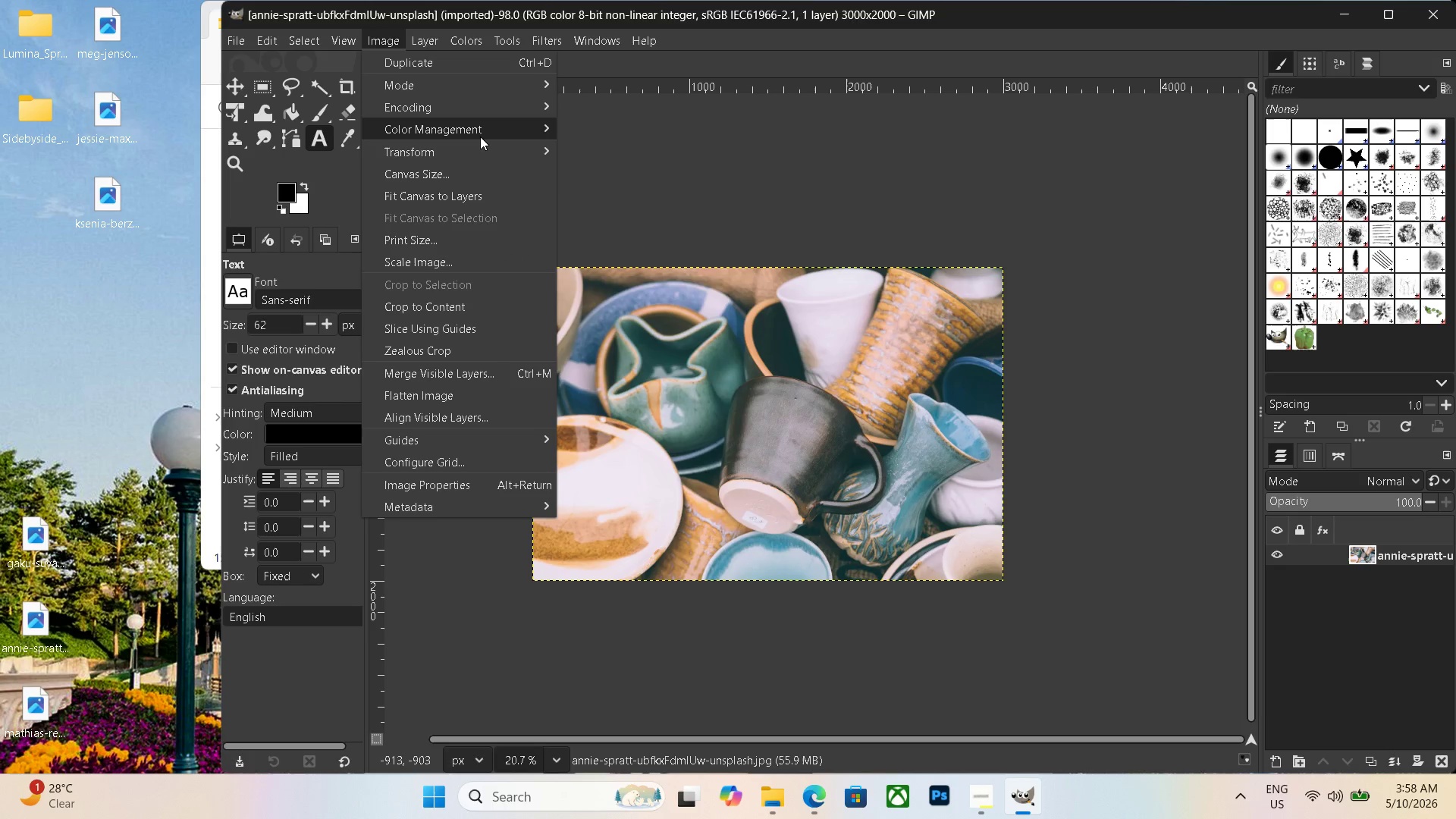 
wait(9.41)
 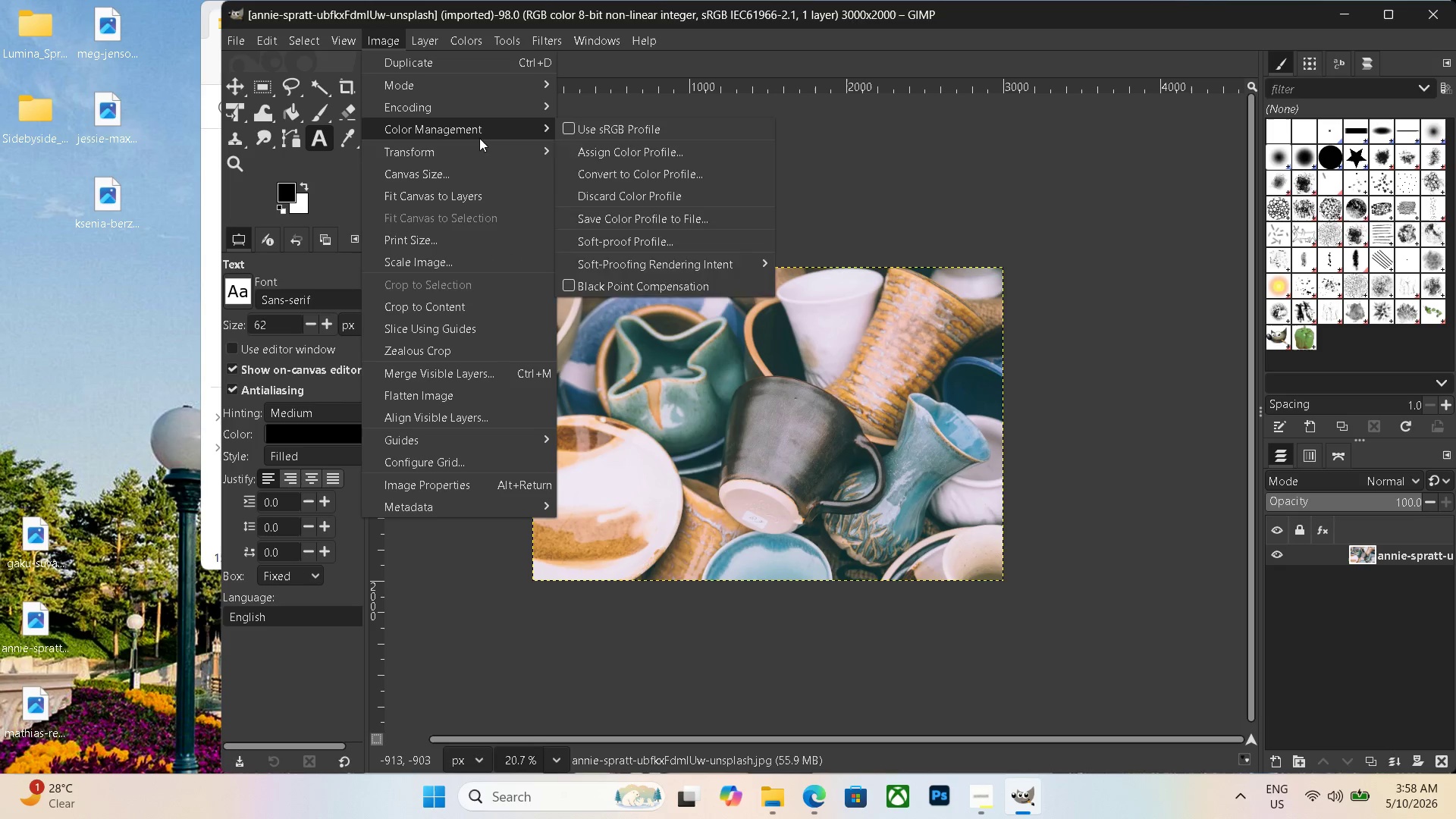 
key(Control+N)
 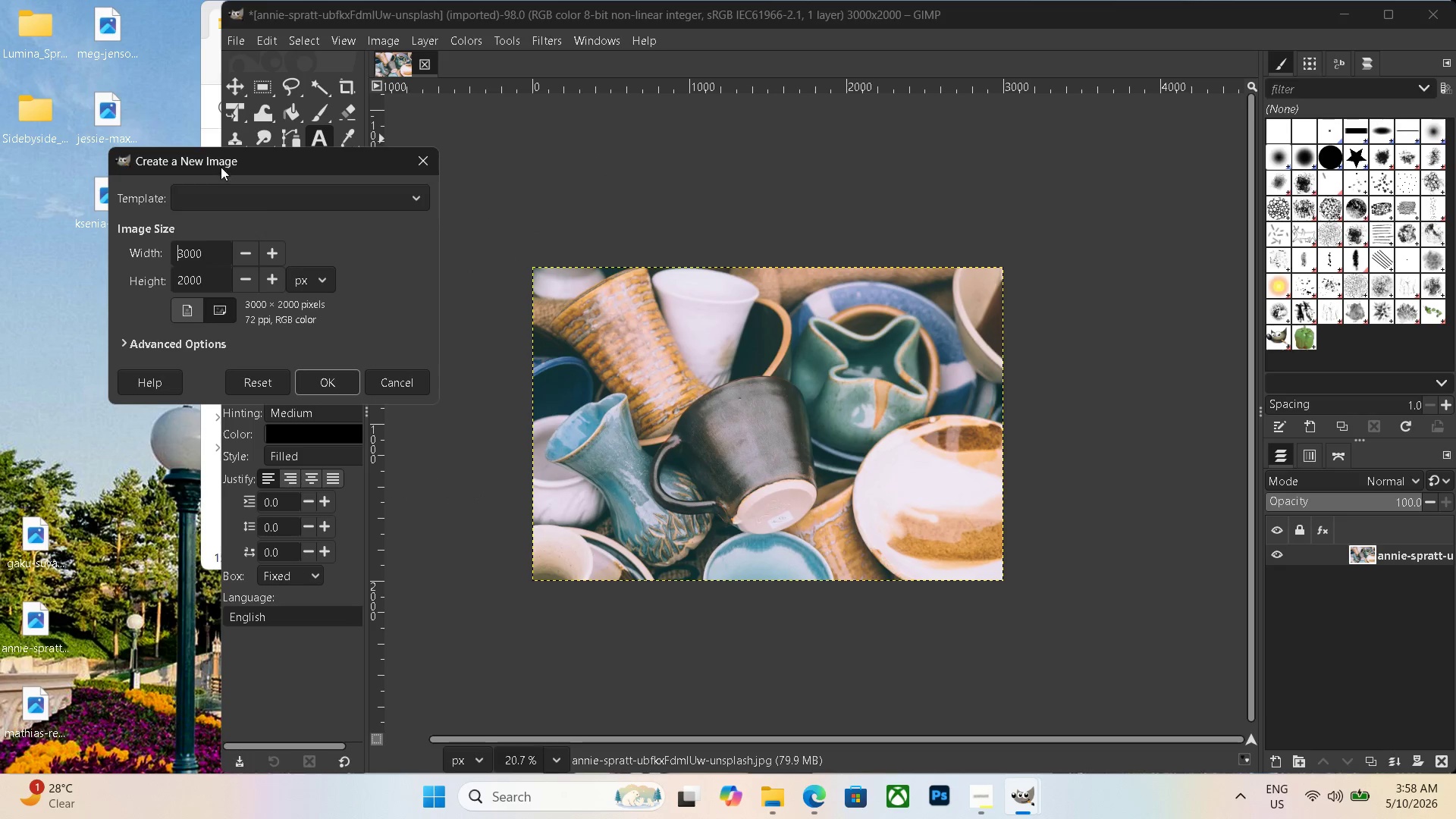 
left_click_drag(start_coordinate=[207, 256], to_coordinate=[135, 243])
 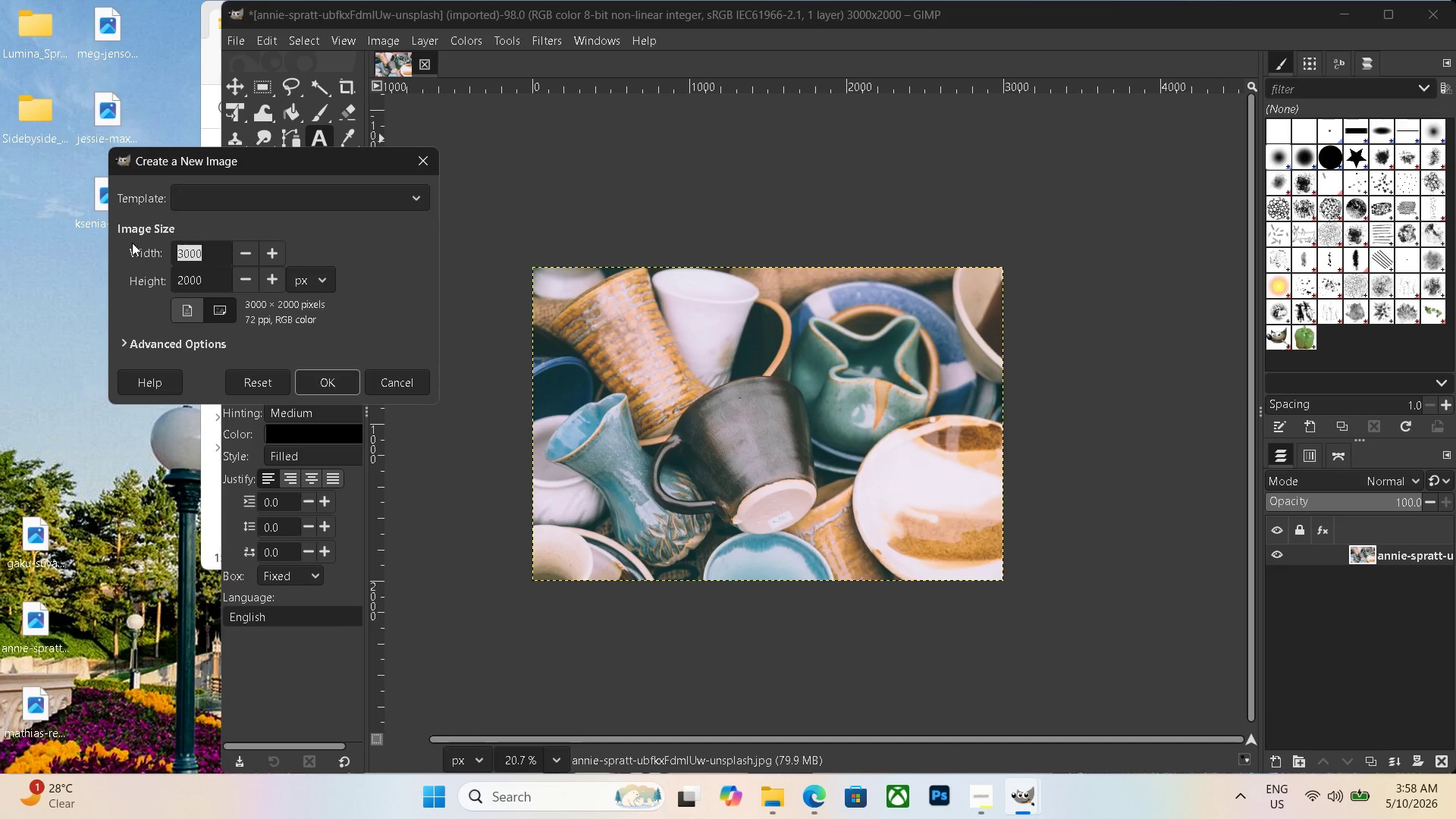 
key(Backspace)
 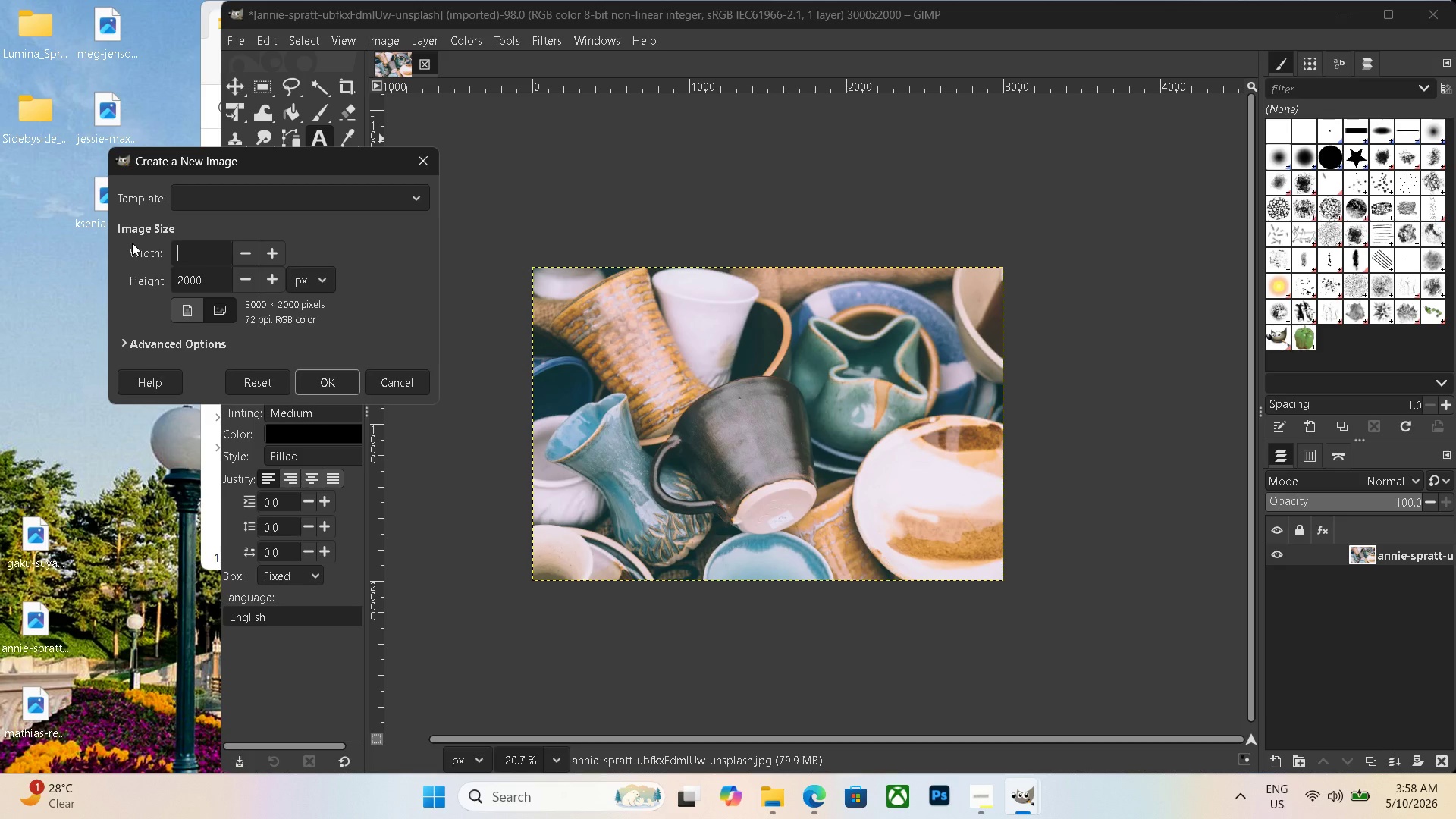 
key(Numpad6)
 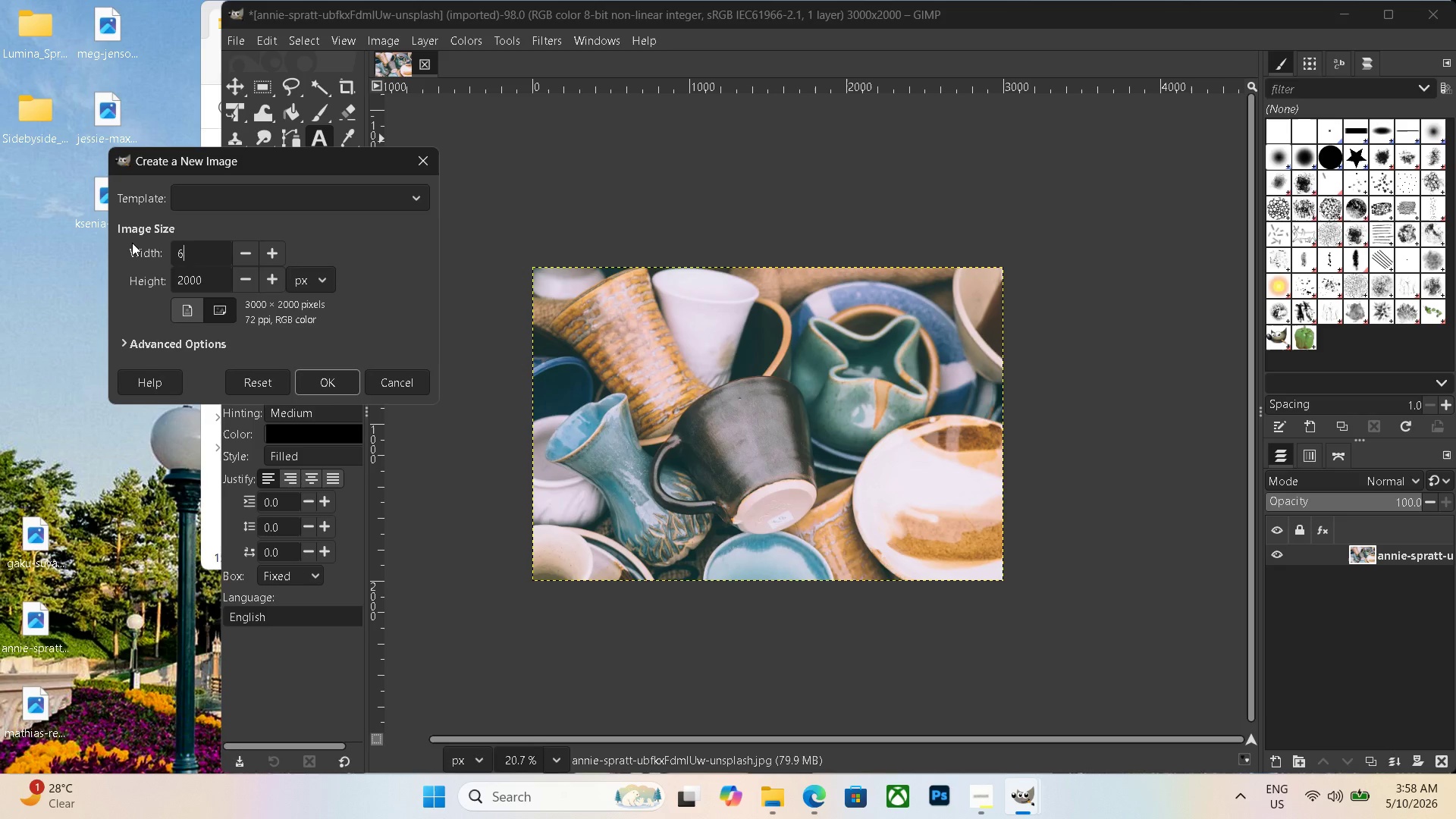 
key(Numpad0)
 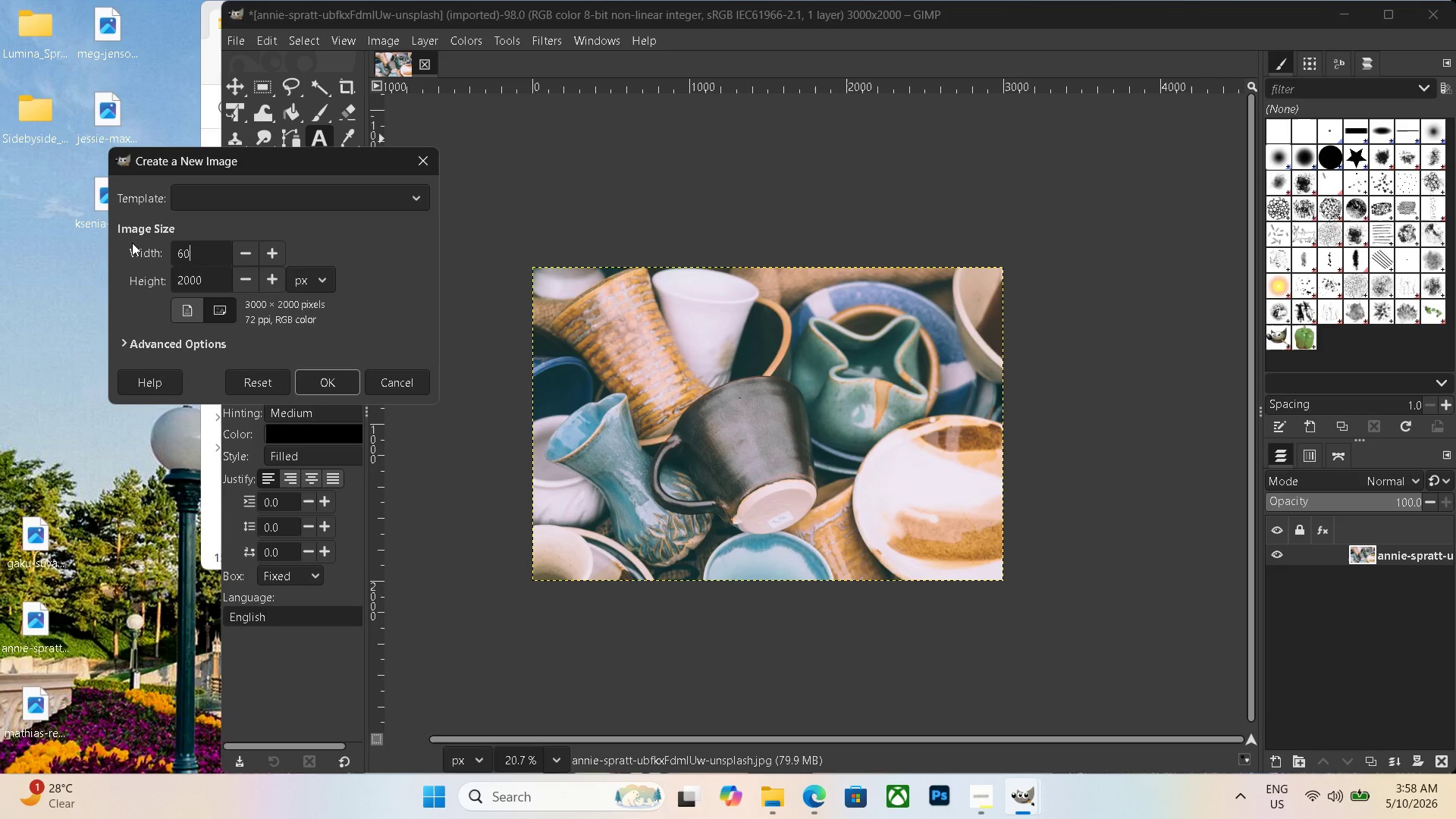 
key(Numpad0)
 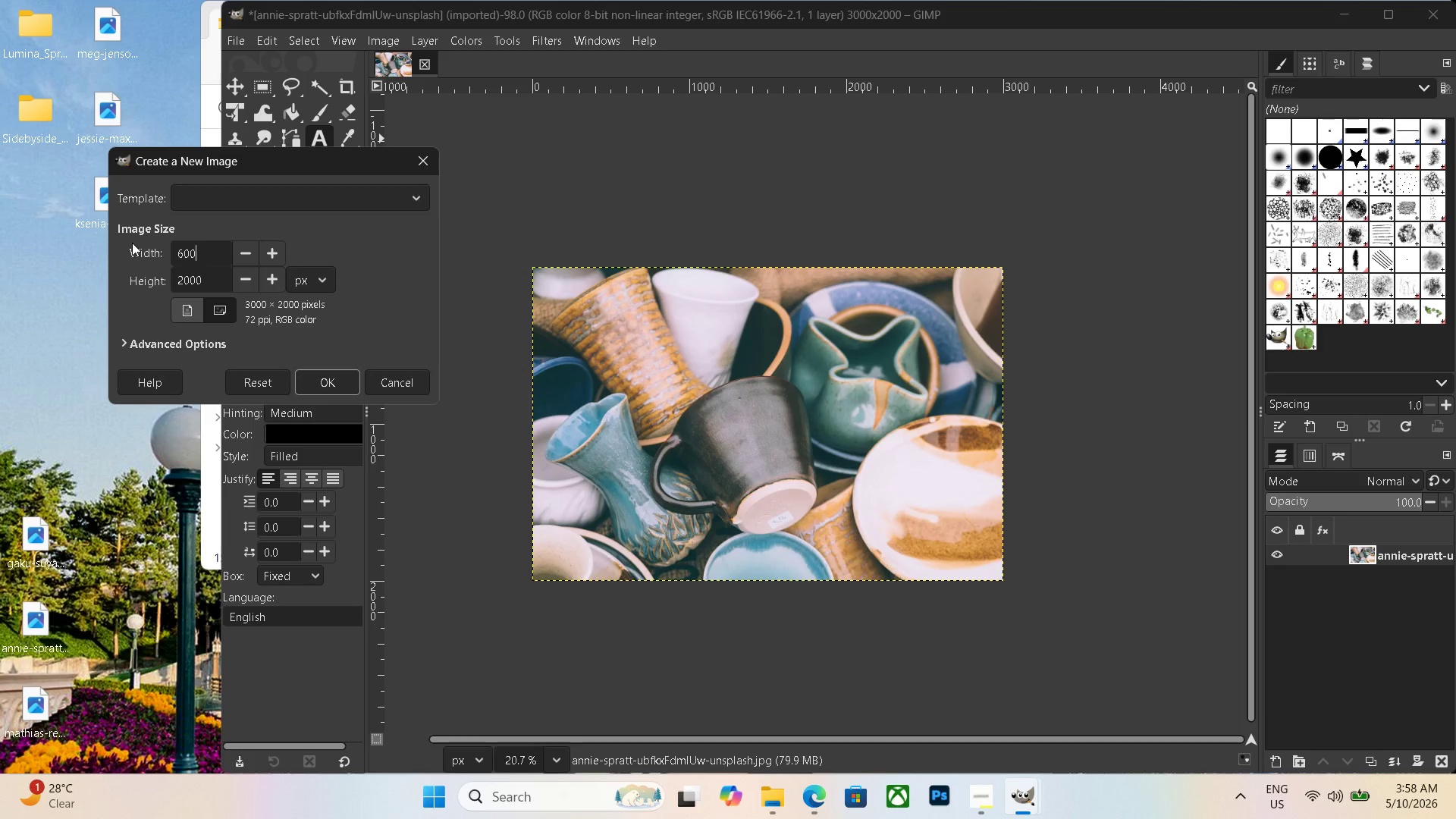 
key(Numpad0)
 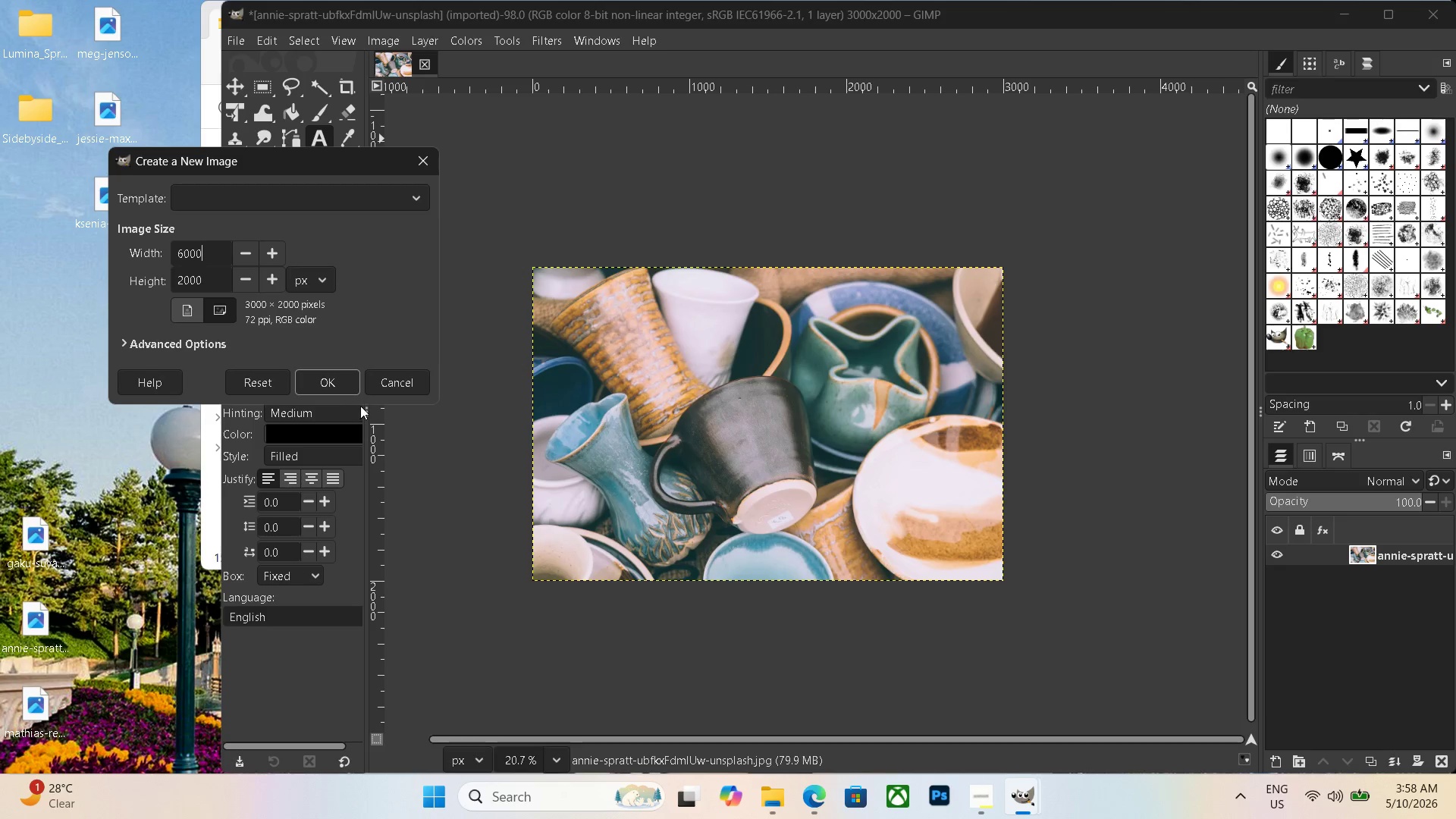 
left_click([310, 378])
 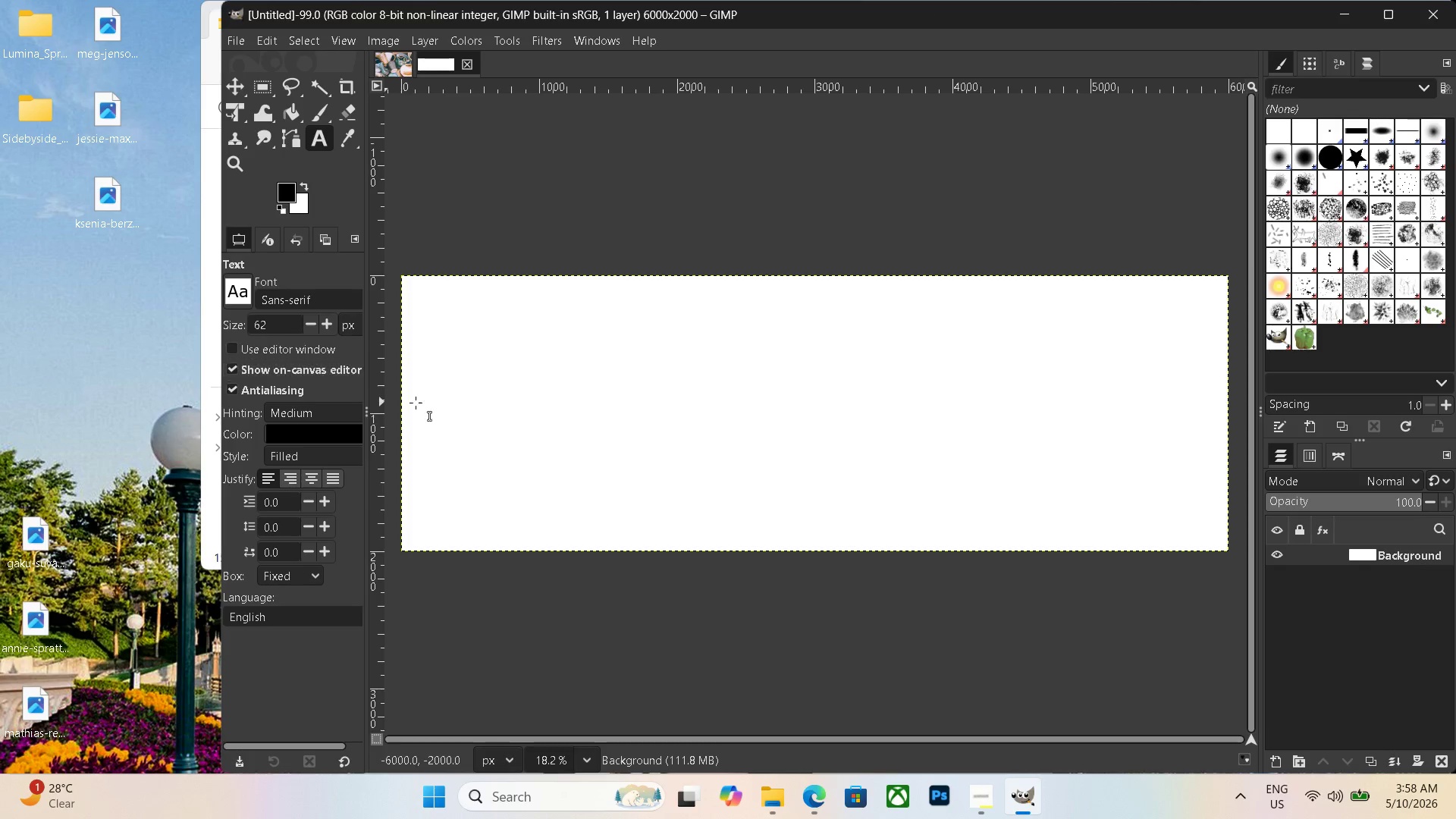 
hold_key(key=ControlLeft, duration=0.41)
scroll: coordinate [576, 394], scroll_direction: down, amount: 3.0
 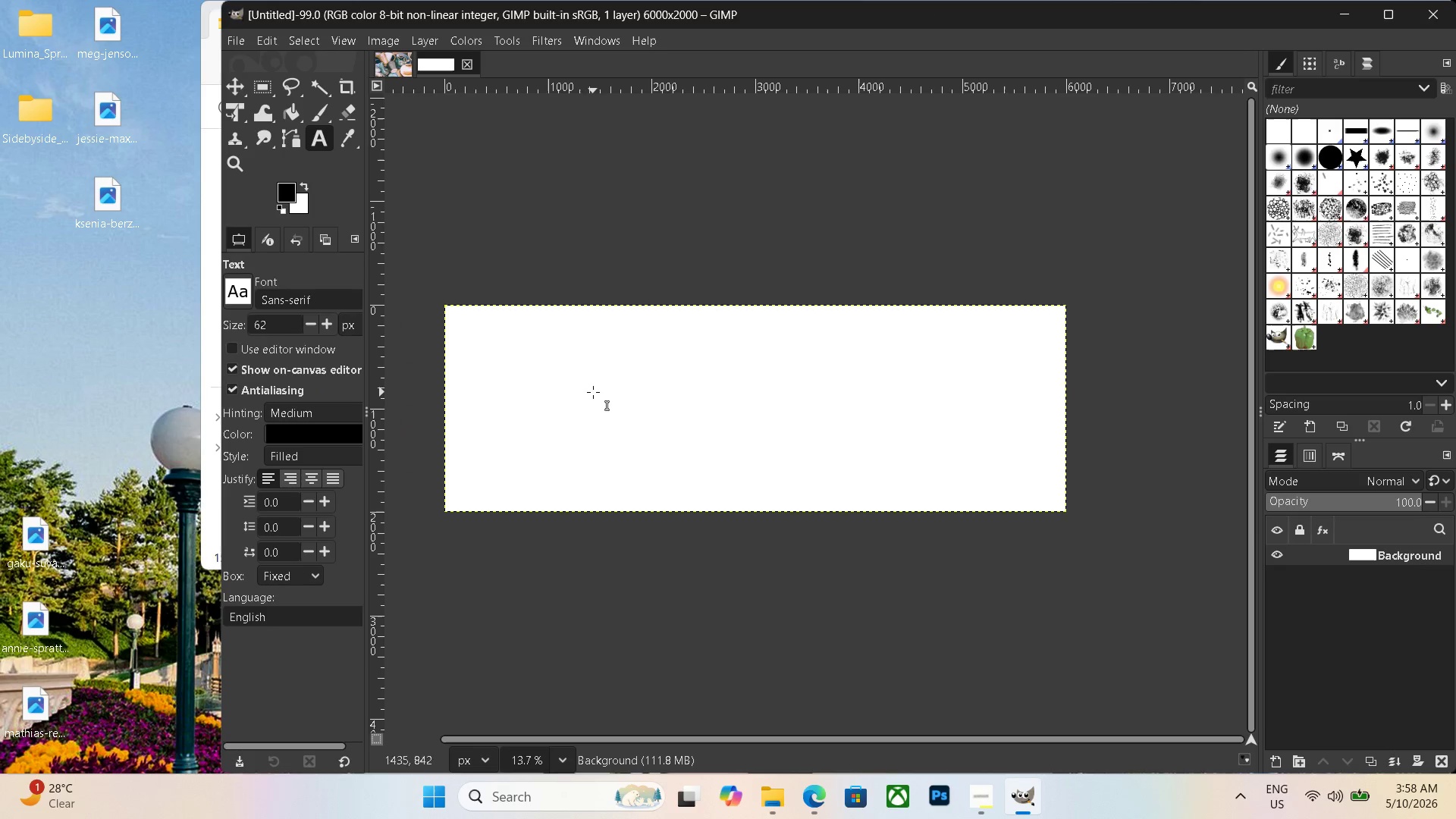 
hold_key(key=Space, duration=0.53)
 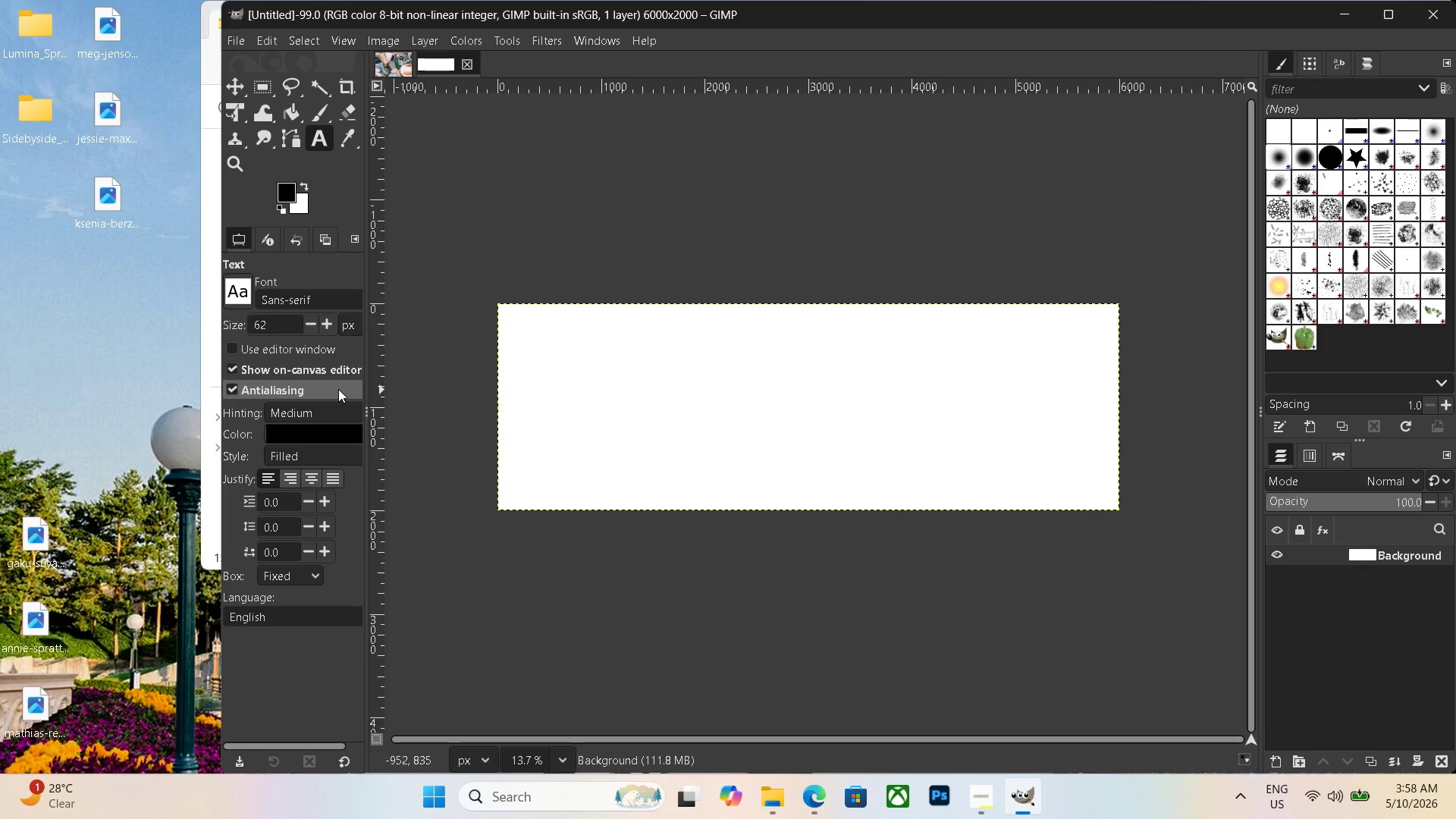 
wait(21.2)
 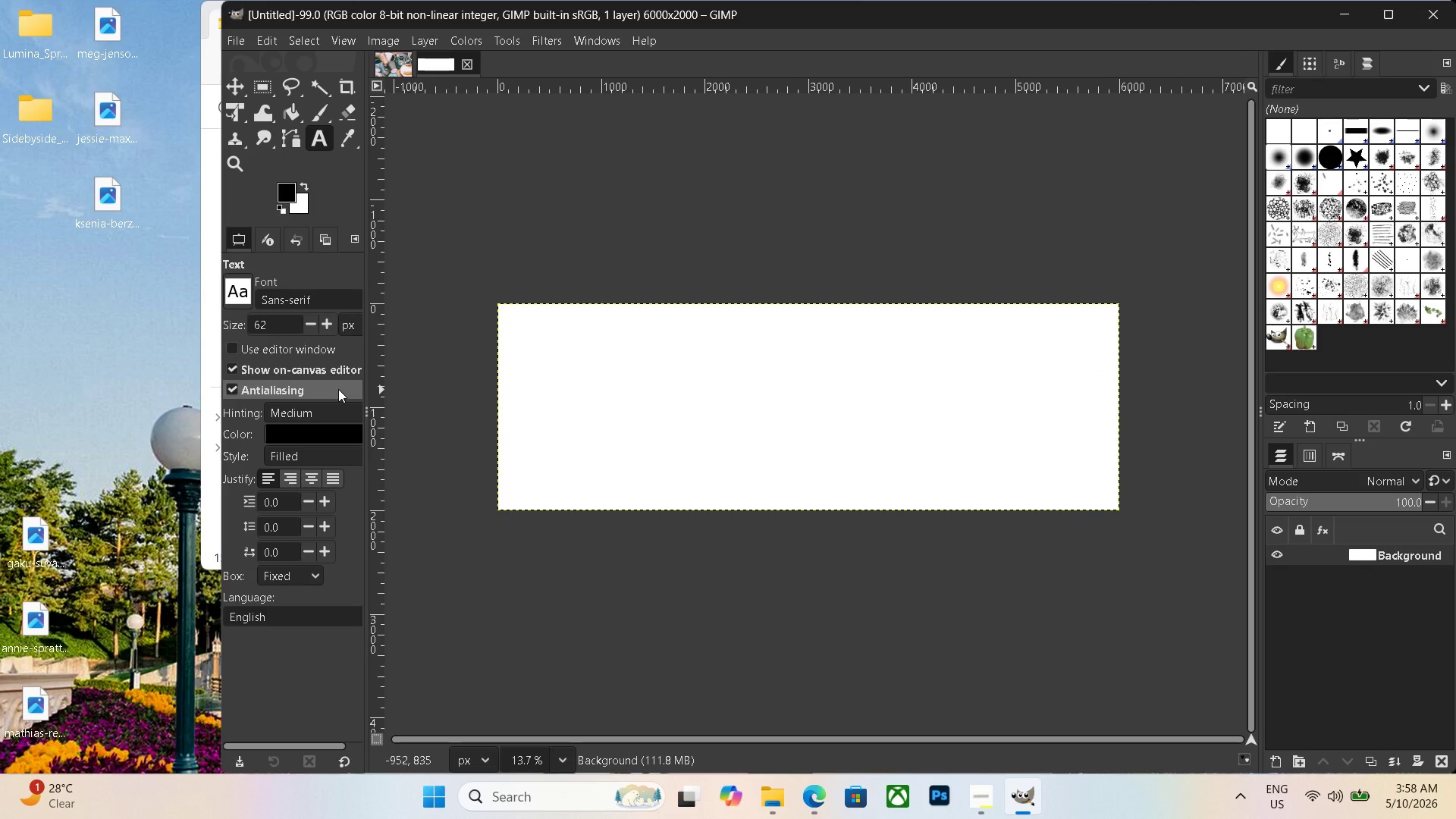 
left_click([403, 61])
 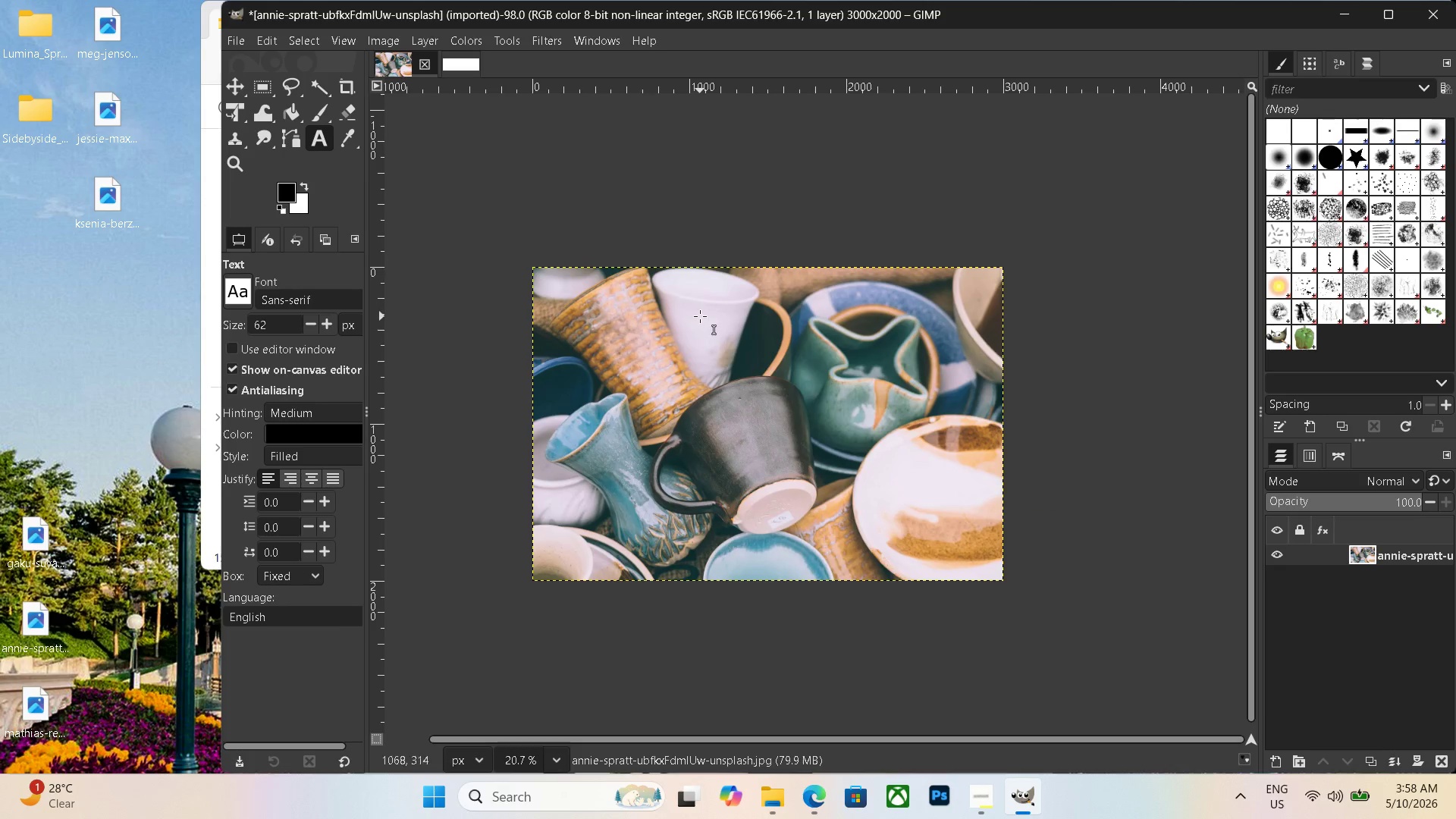 
key(Control+Shift+E)
 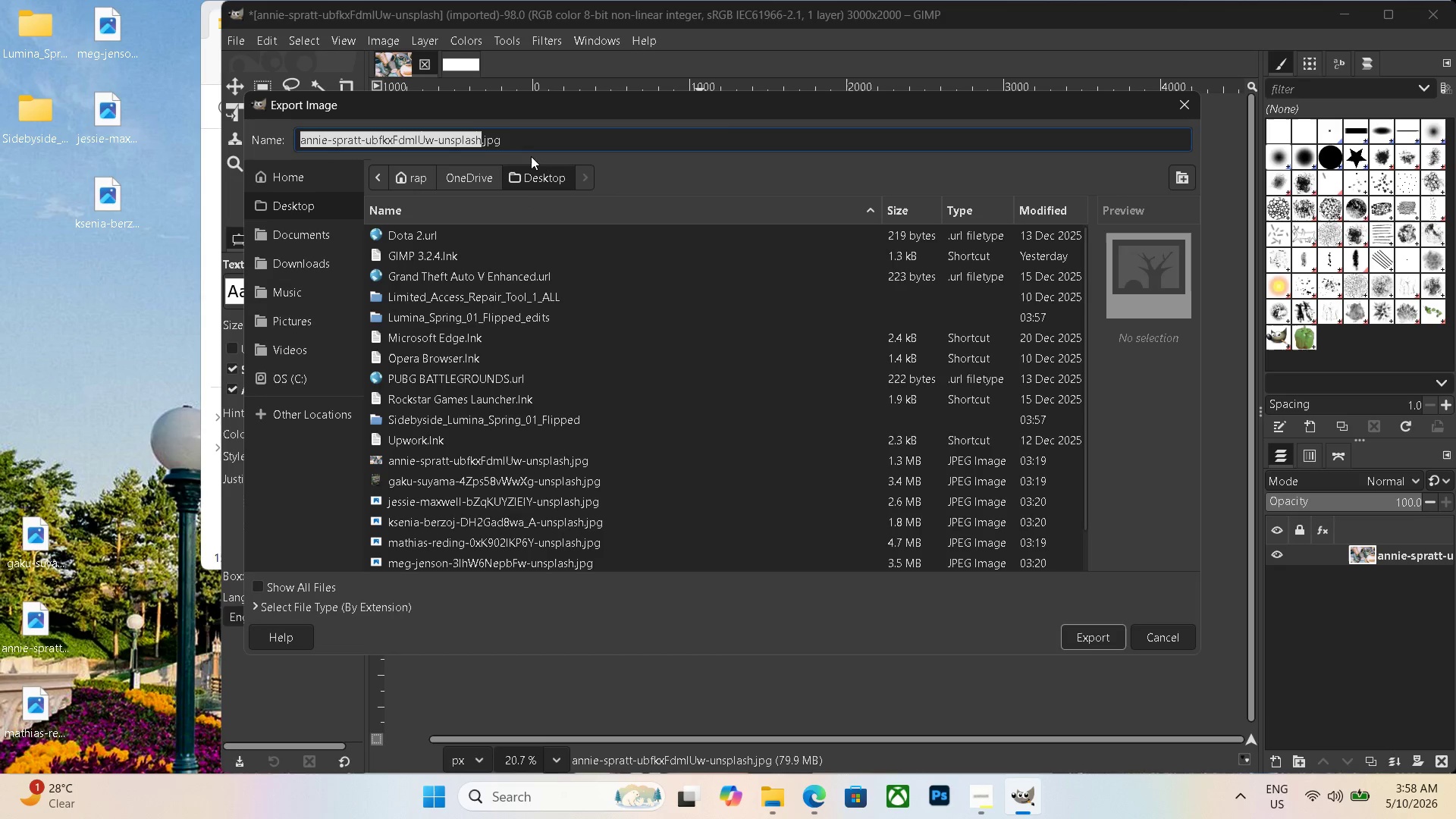 
left_click_drag(start_coordinate=[536, 140], to_coordinate=[127, 96])
 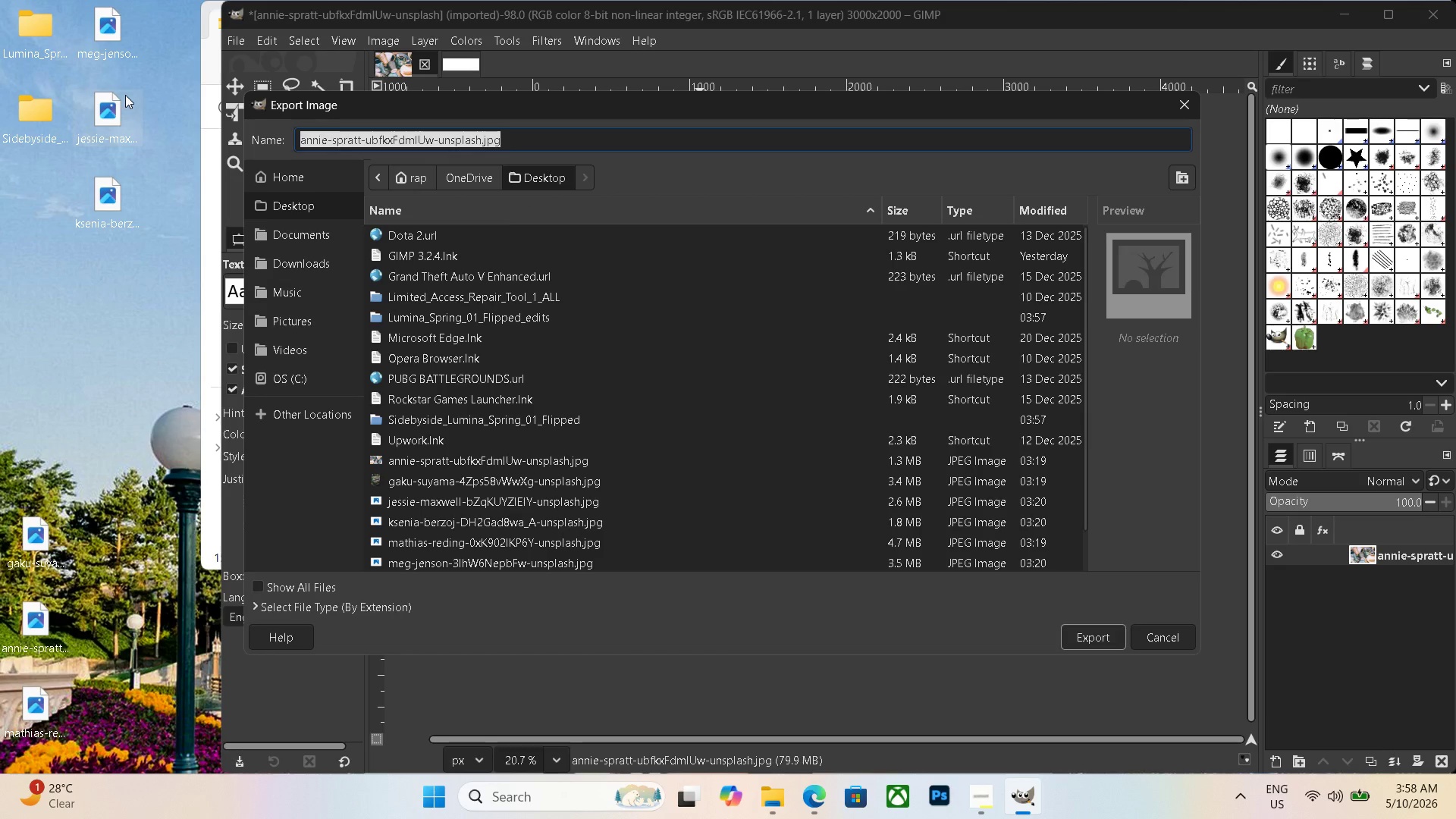 
key(Backspace)
 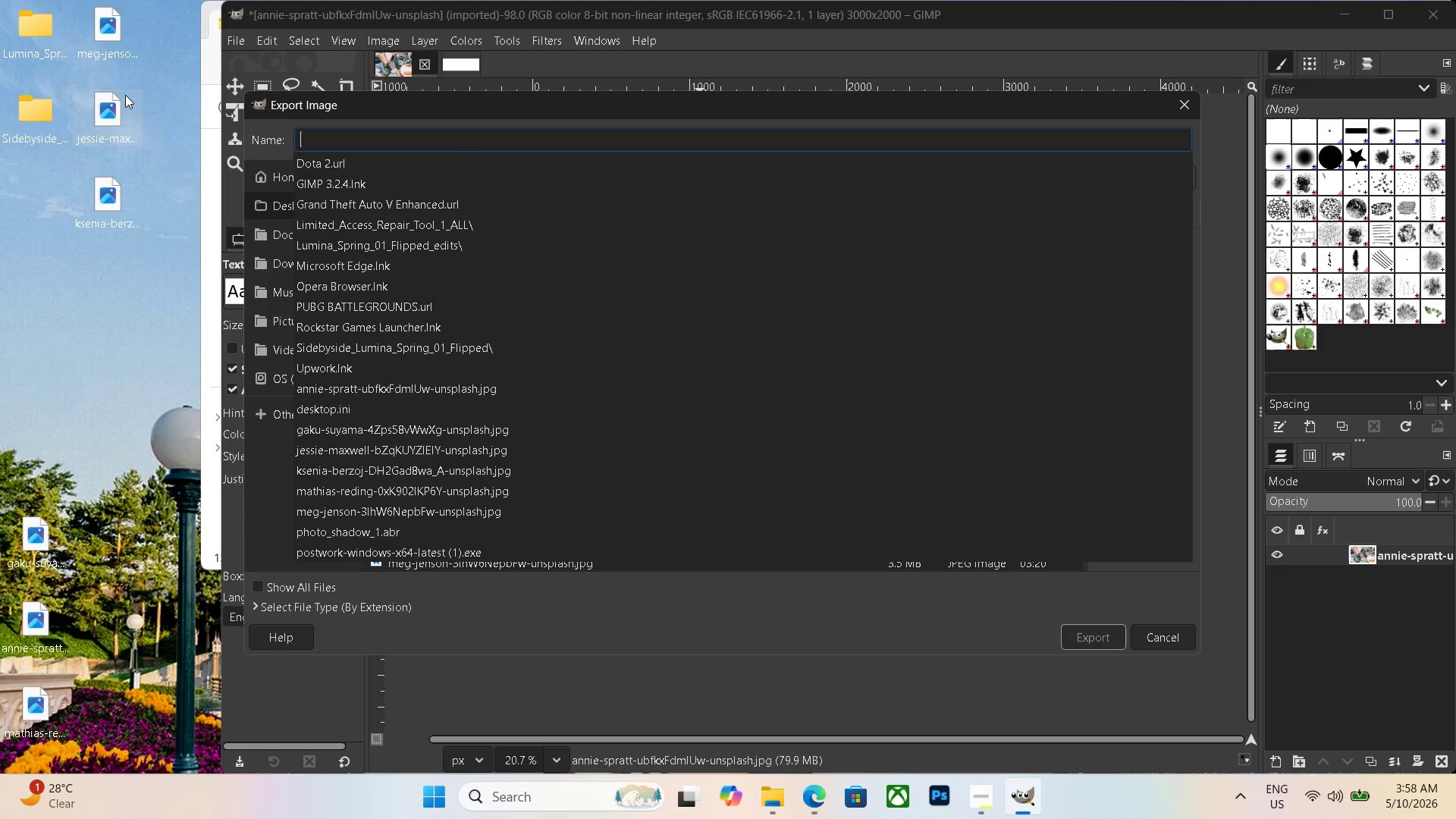 
key(Control+V)
 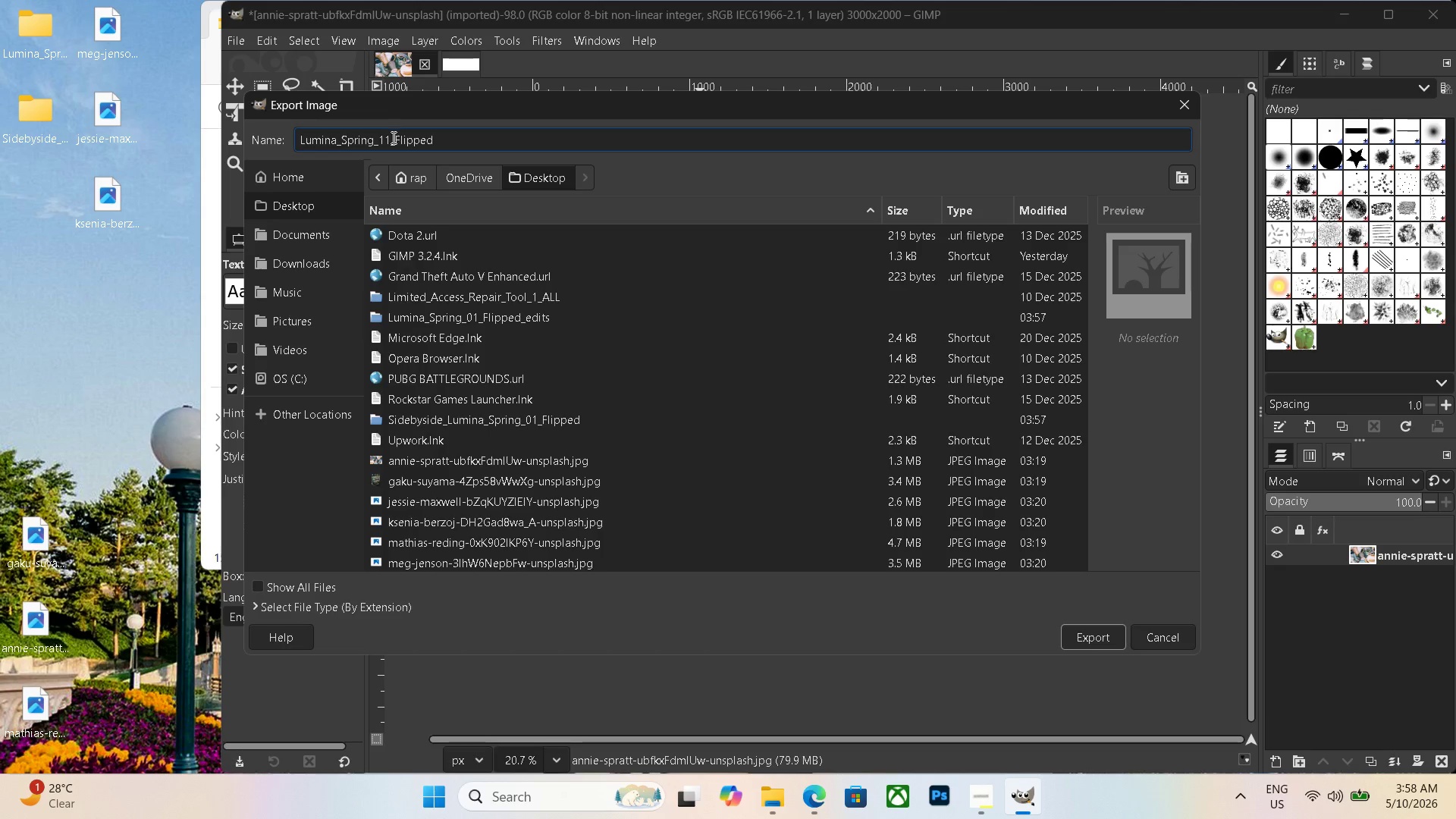 
left_click([390, 140])
 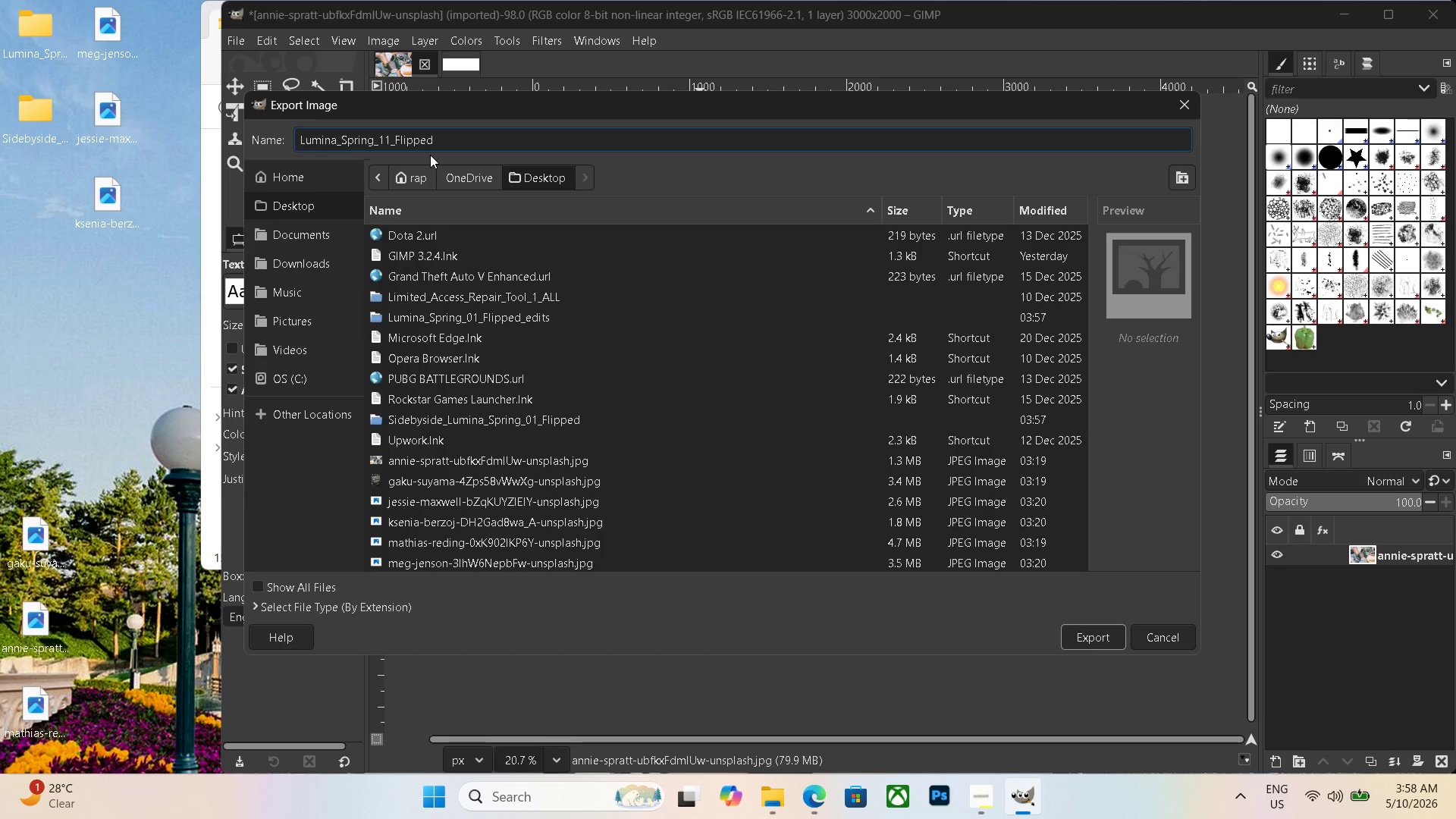 
key(Backspace)
 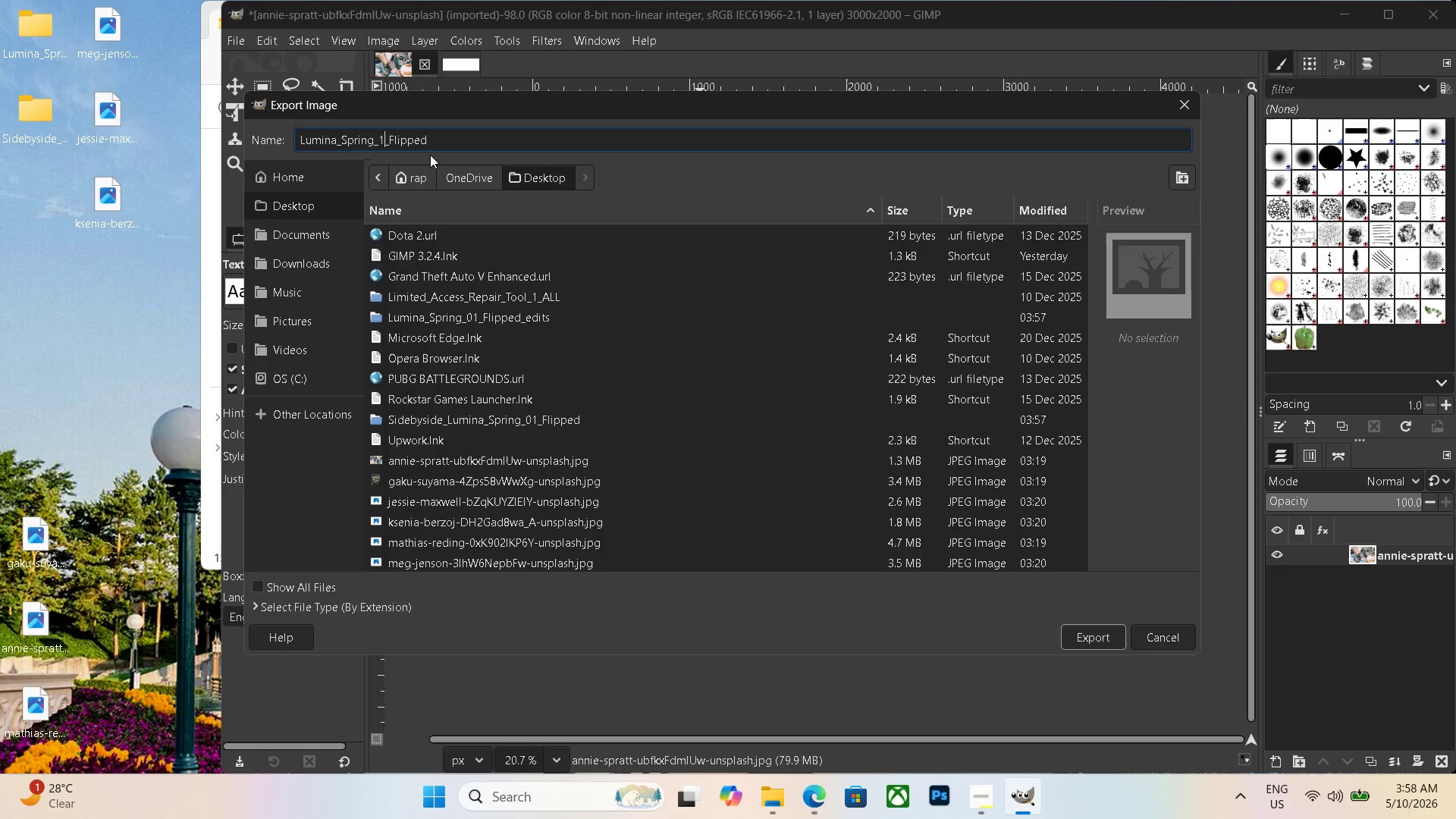 
key(Numpad6)
 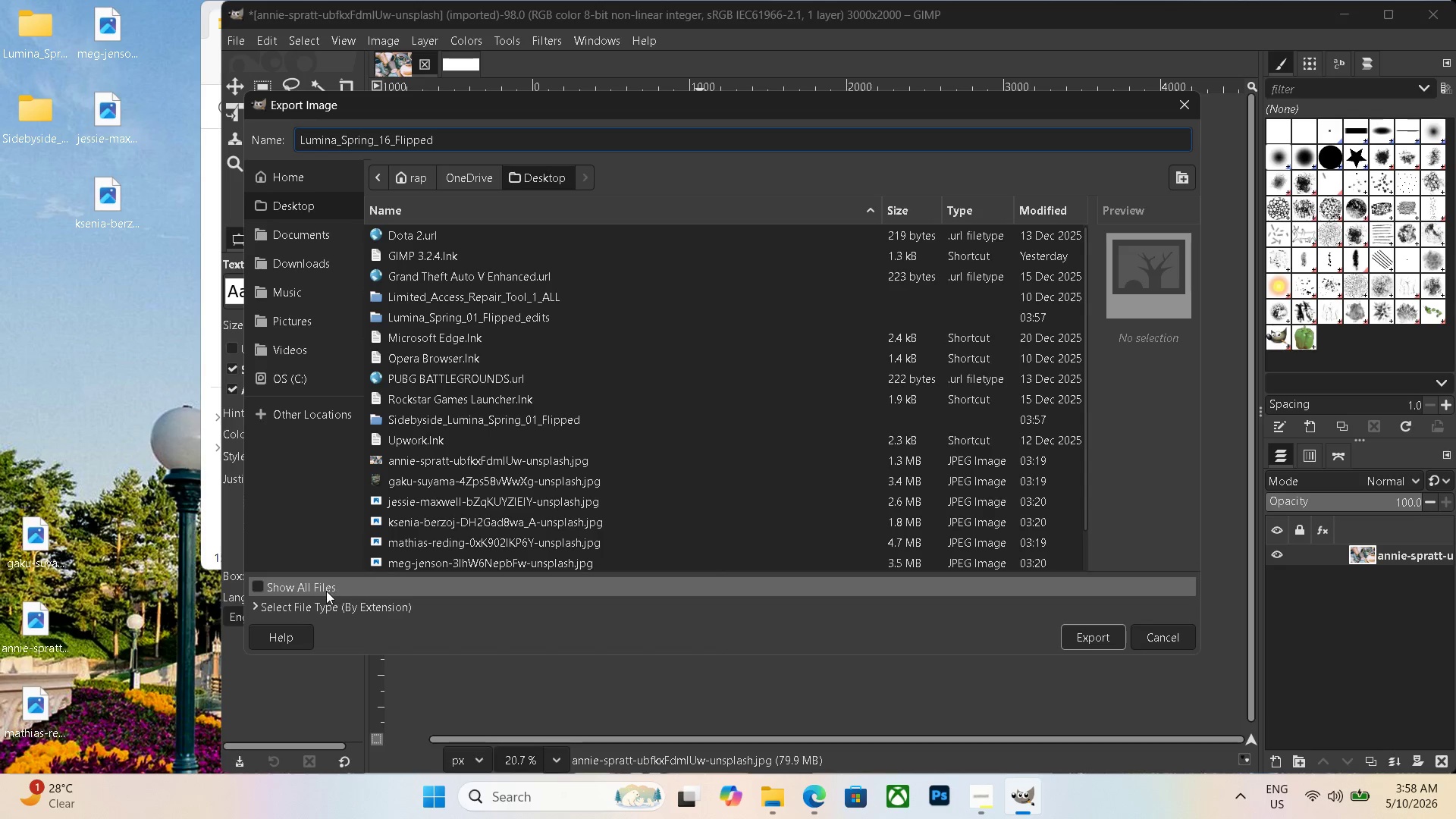 
left_click([323, 604])
 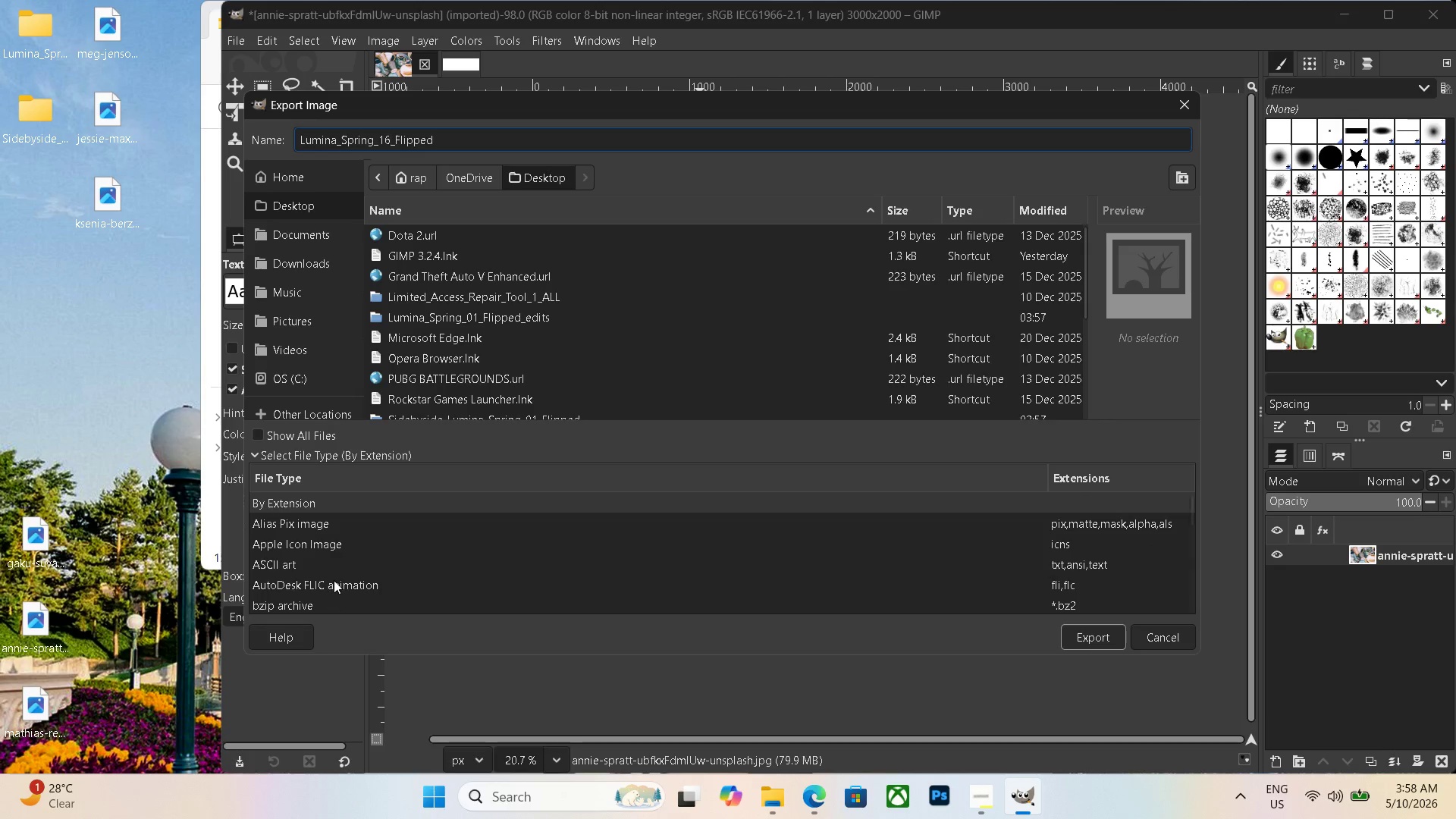 
scroll: coordinate [329, 578], scroll_direction: down, amount: 20.0
 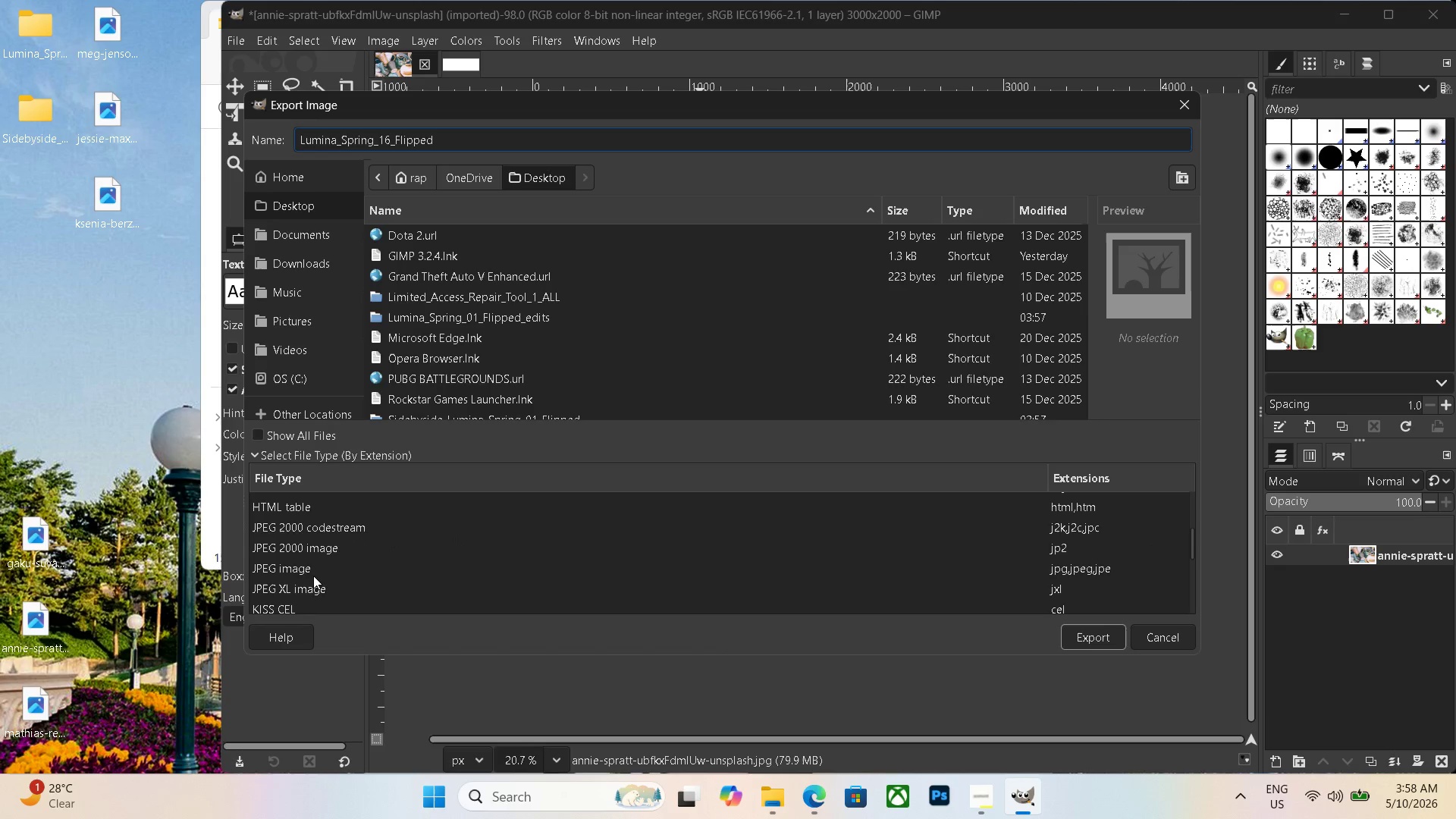 
left_click([313, 573])
 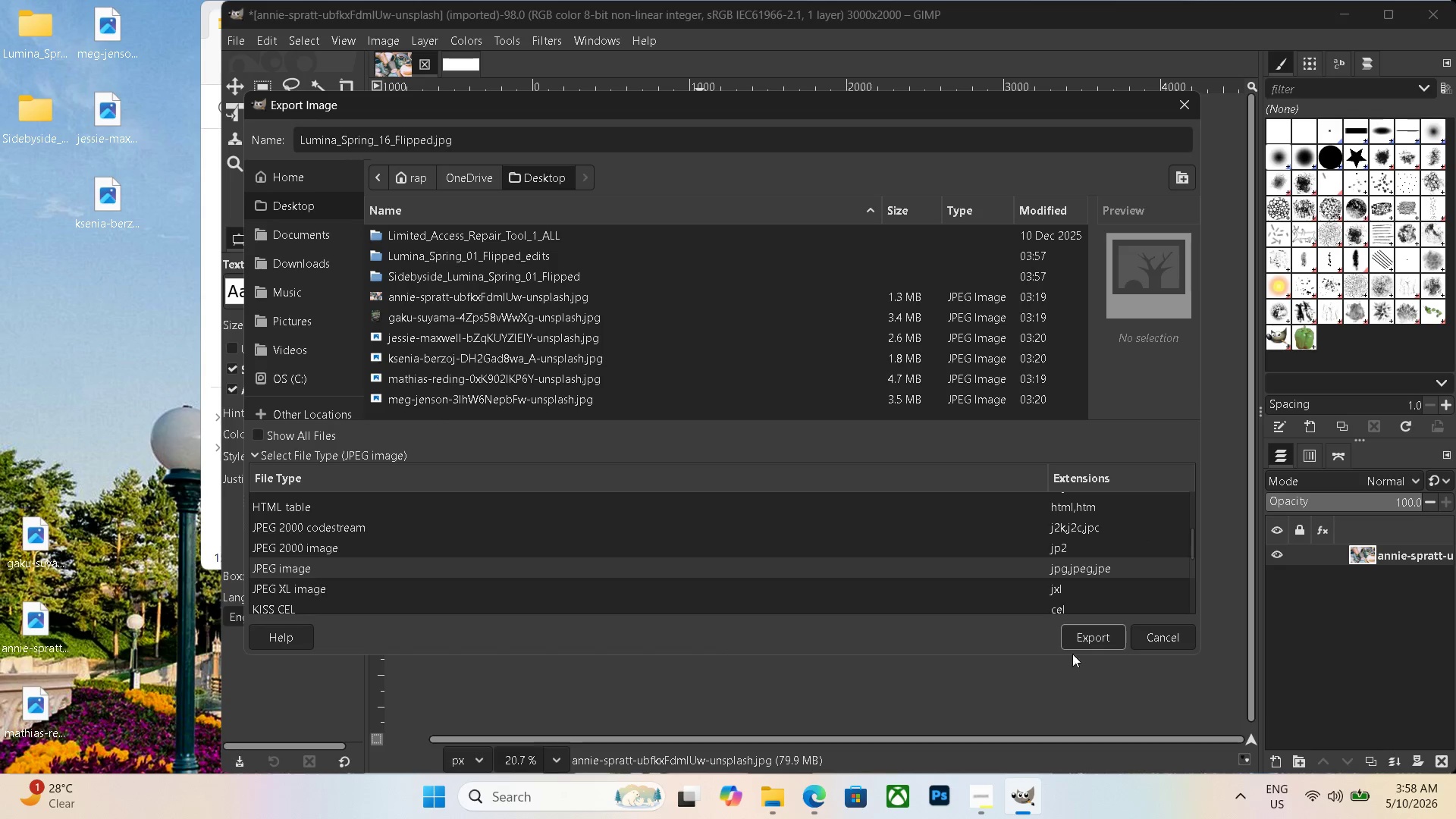 
left_click([1093, 643])
 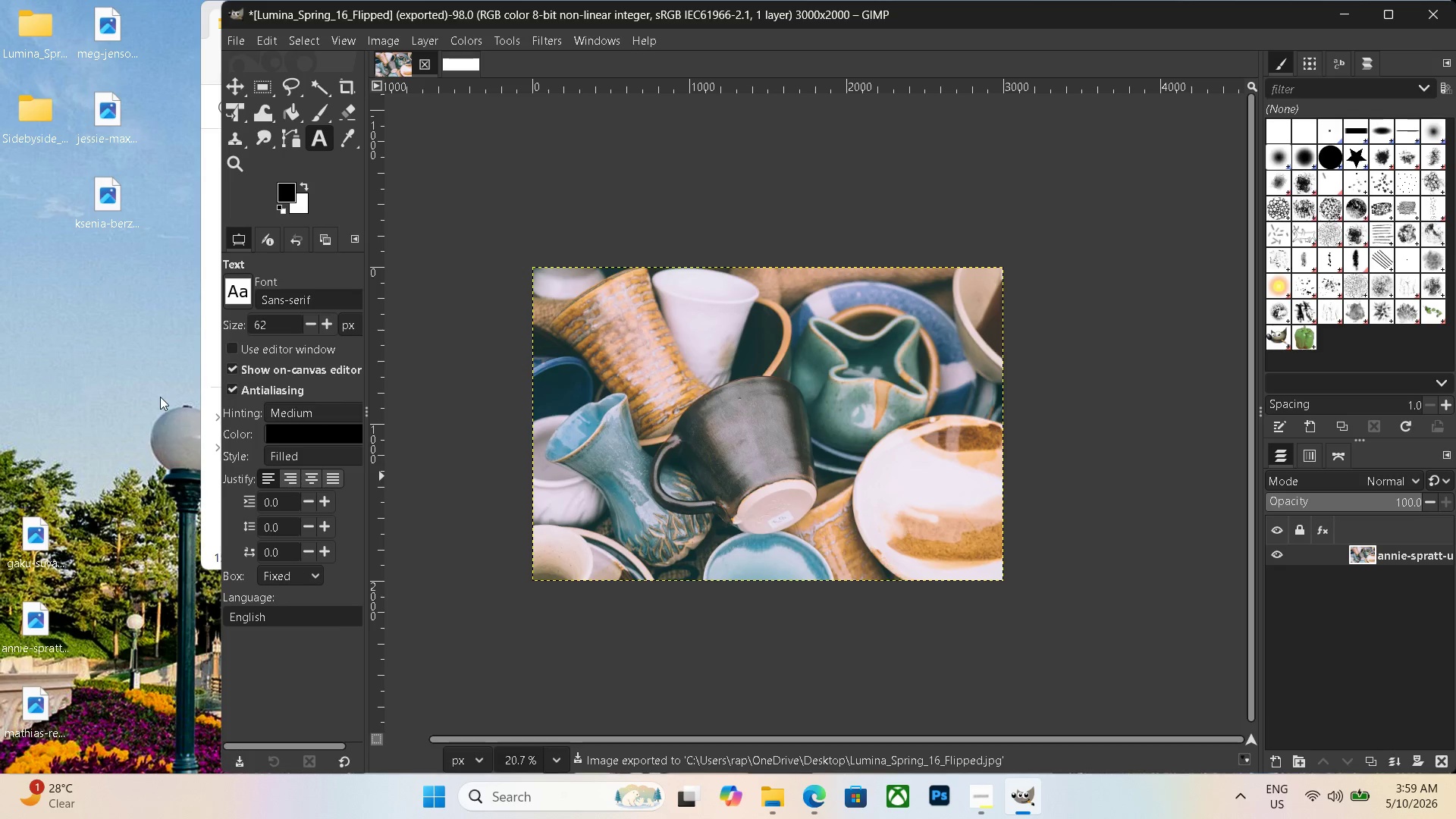 
wait(9.19)
 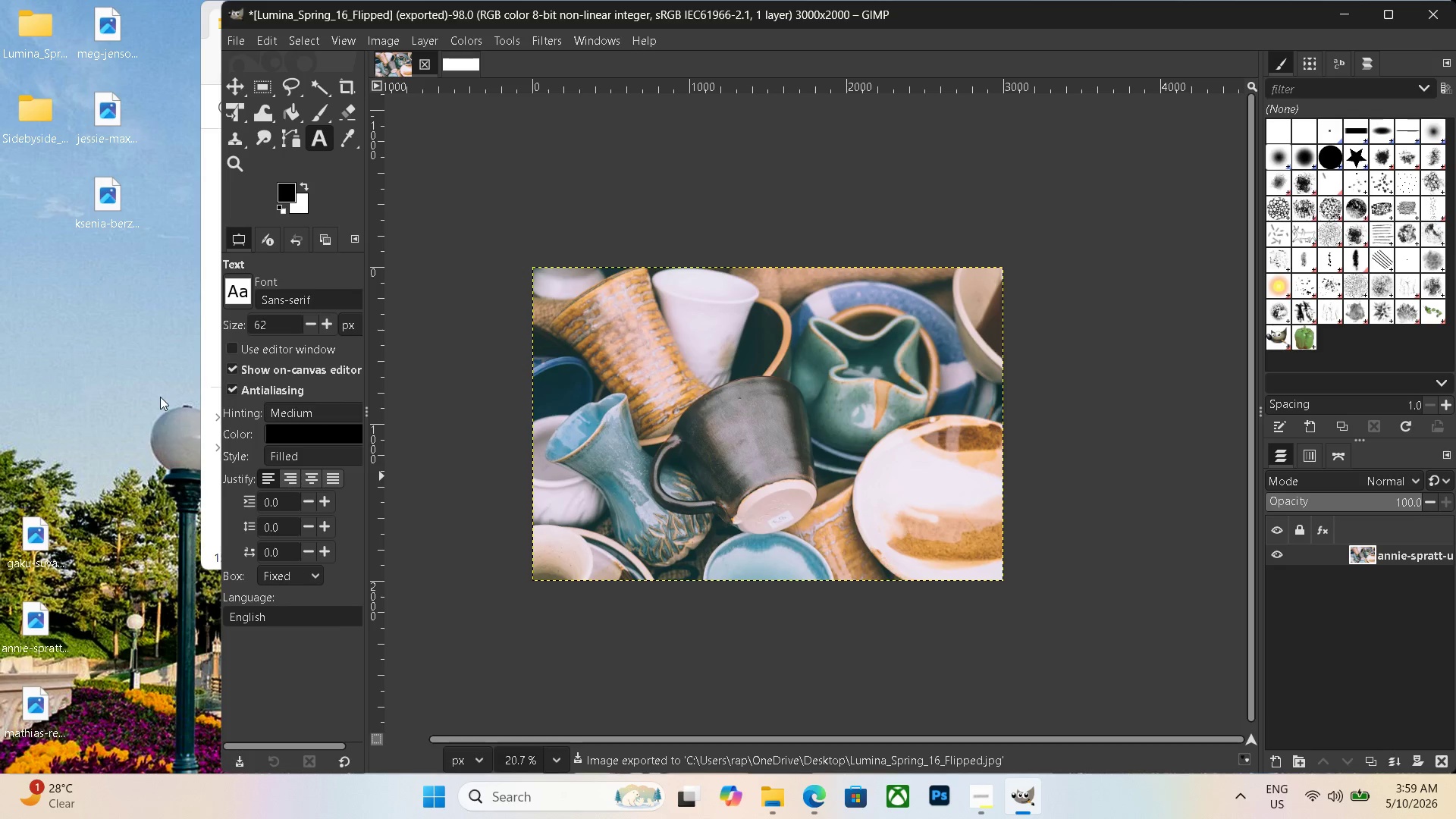 
left_click_drag(start_coordinate=[38, 532], to_coordinate=[643, 374])
 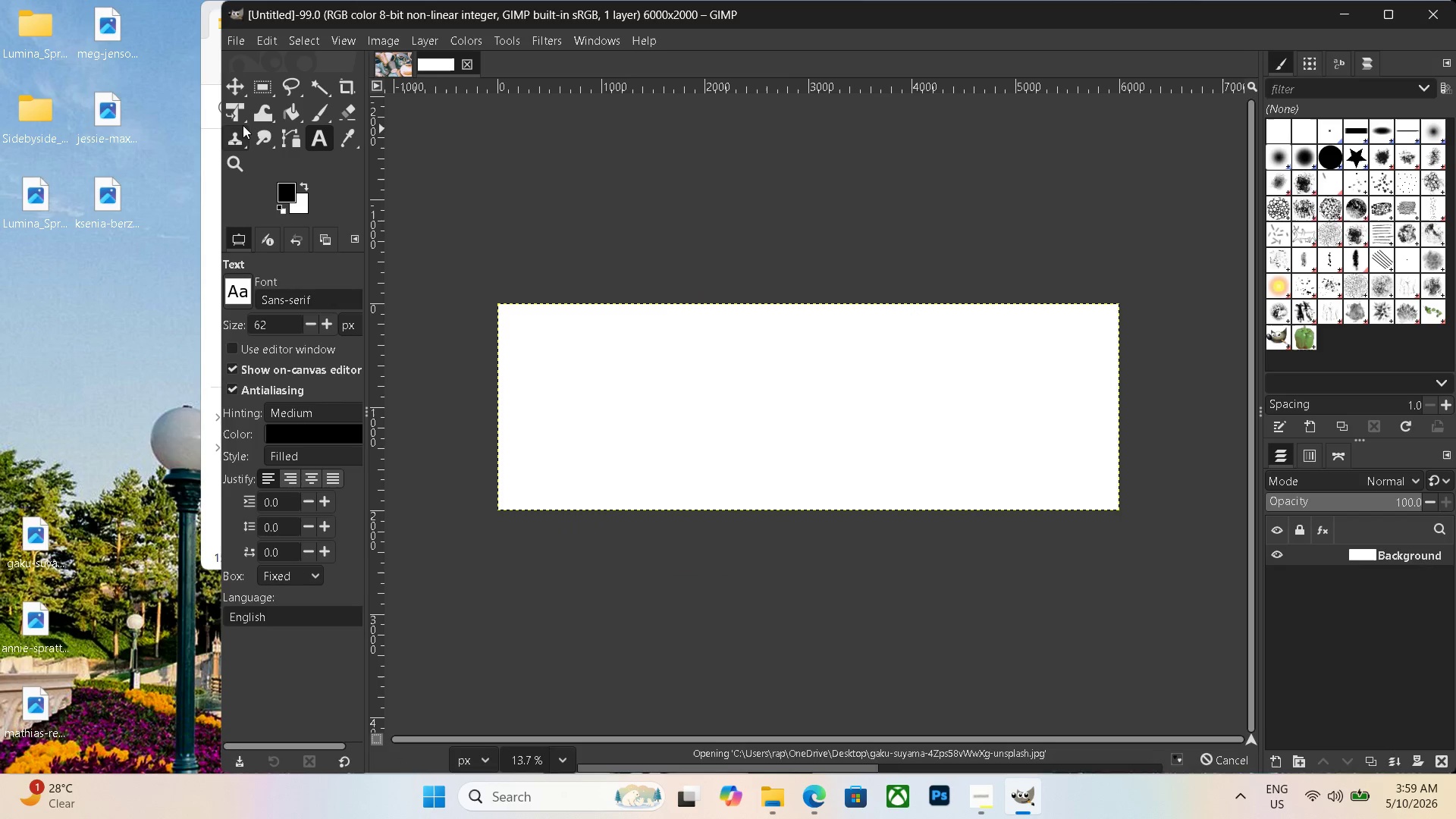 
left_click([240, 115])
 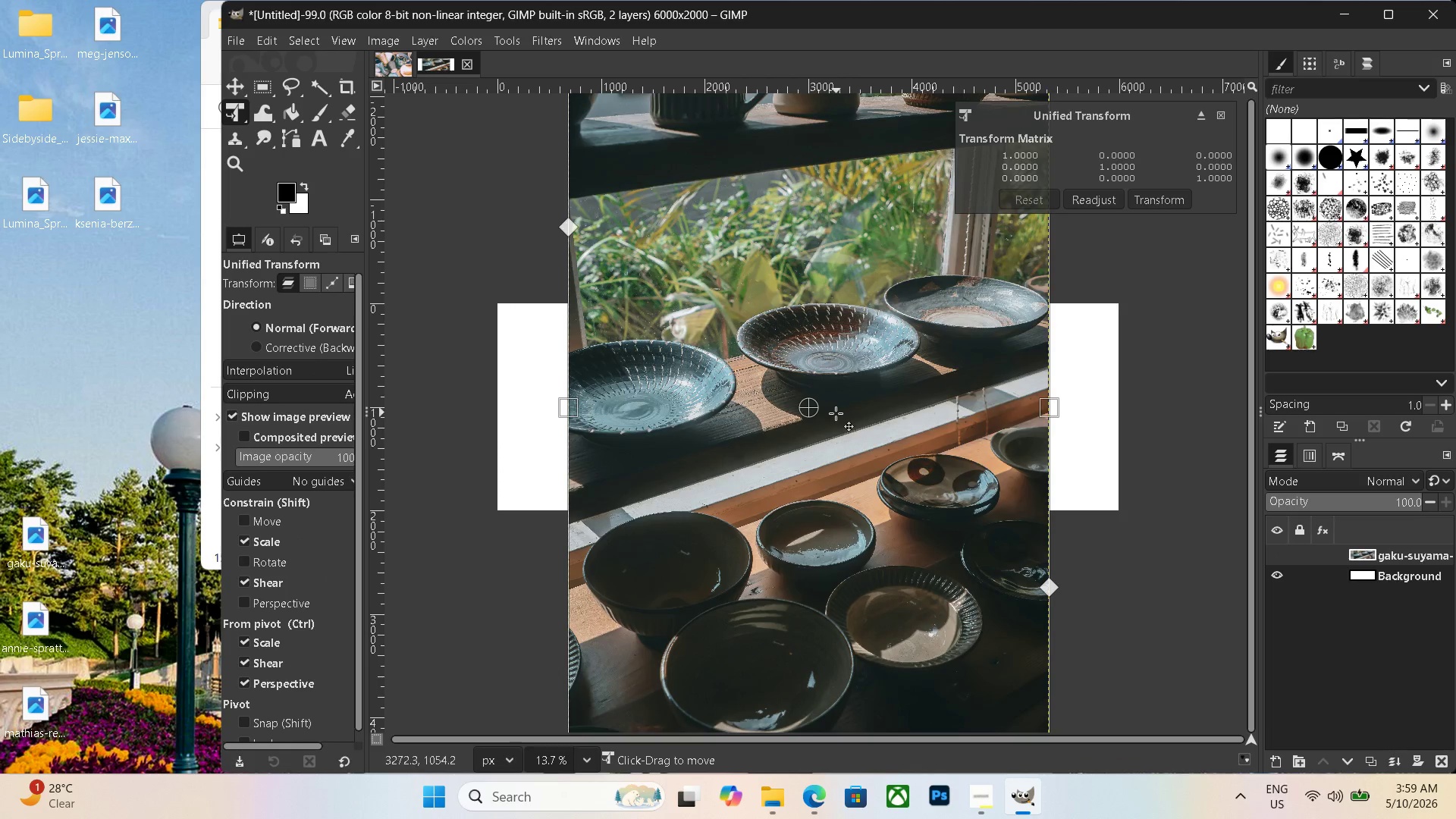 
left_click_drag(start_coordinate=[822, 414], to_coordinate=[747, 419])
 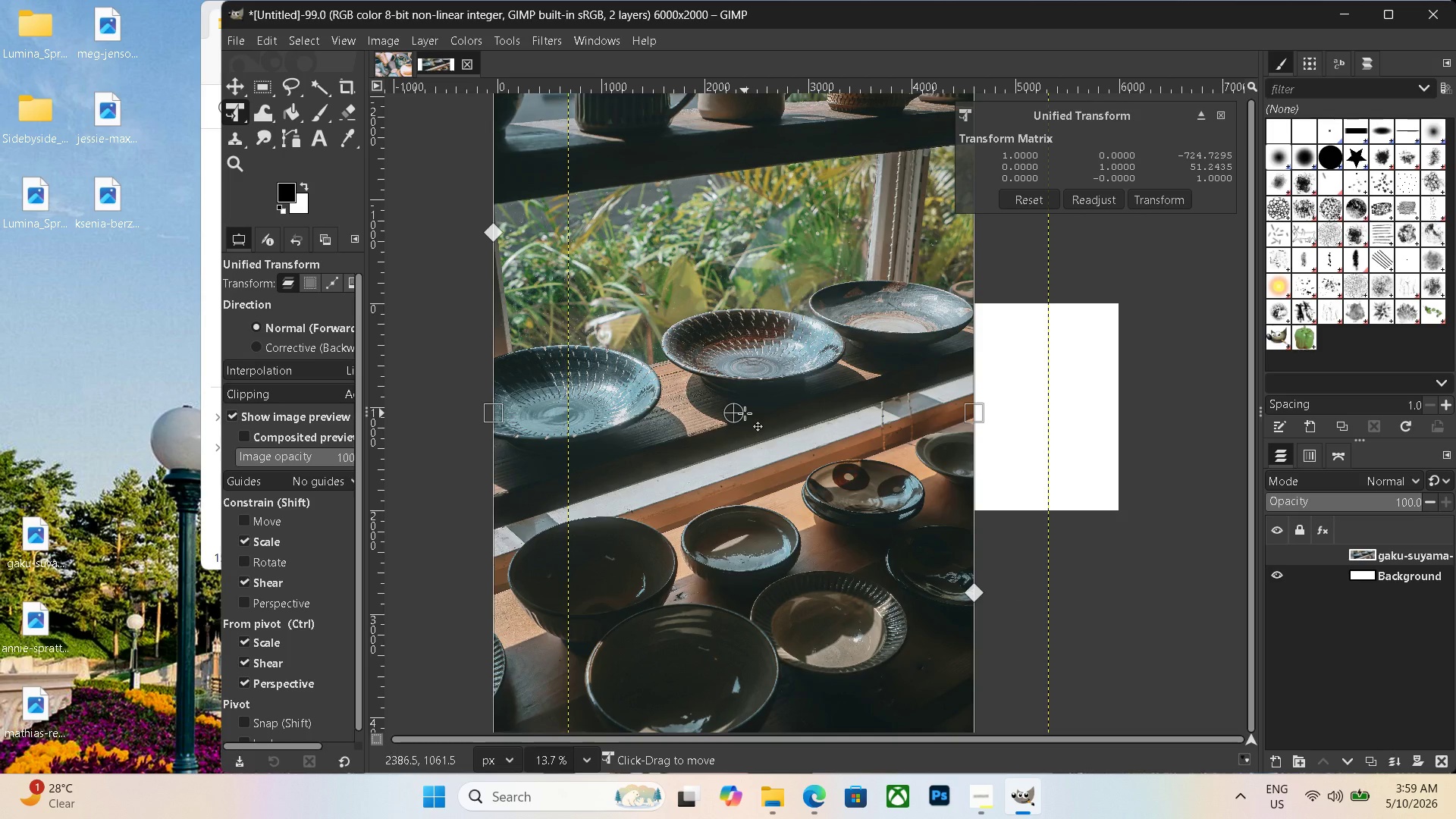 
key(Enter)
 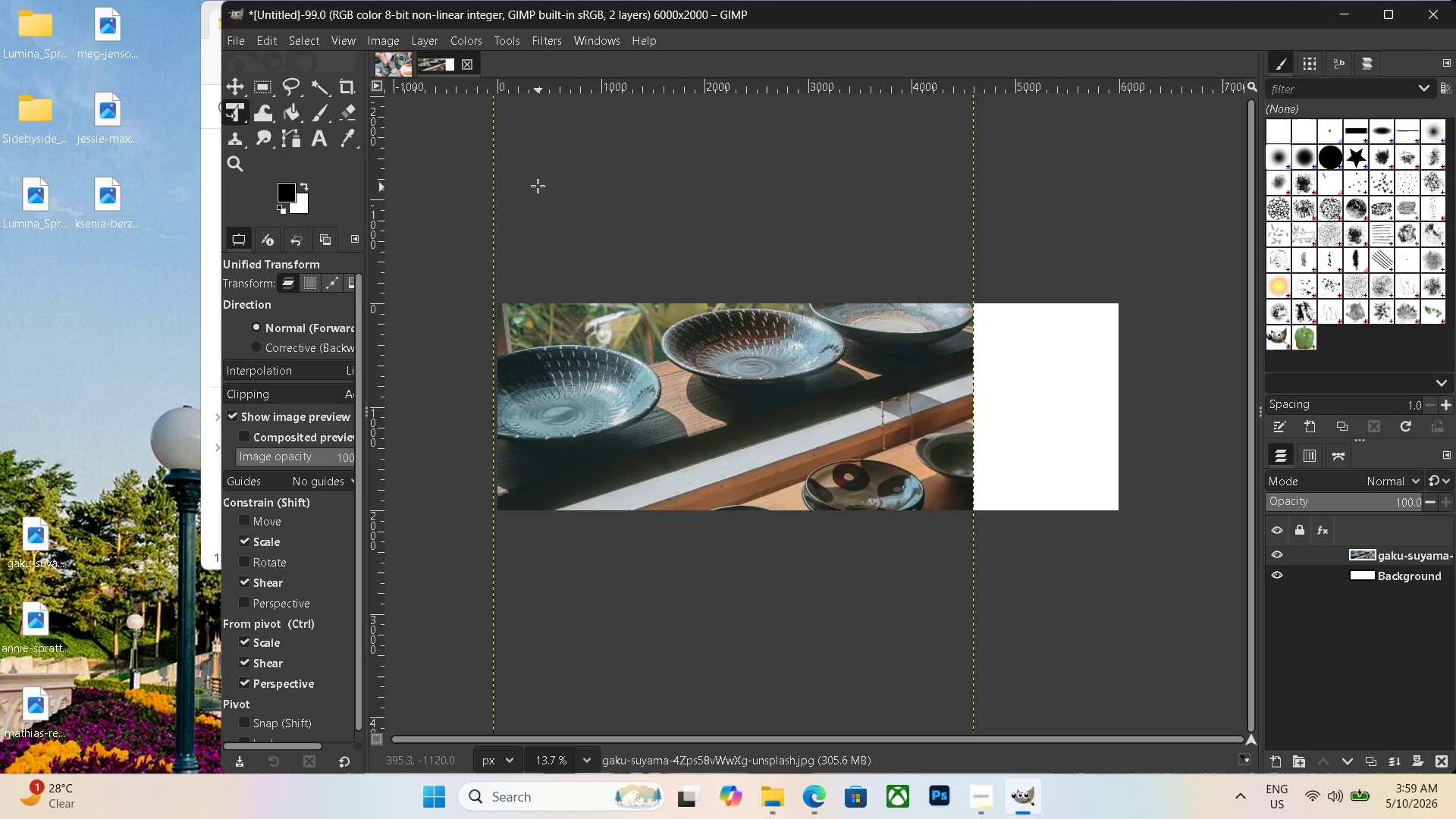 
left_click([467, 63])
 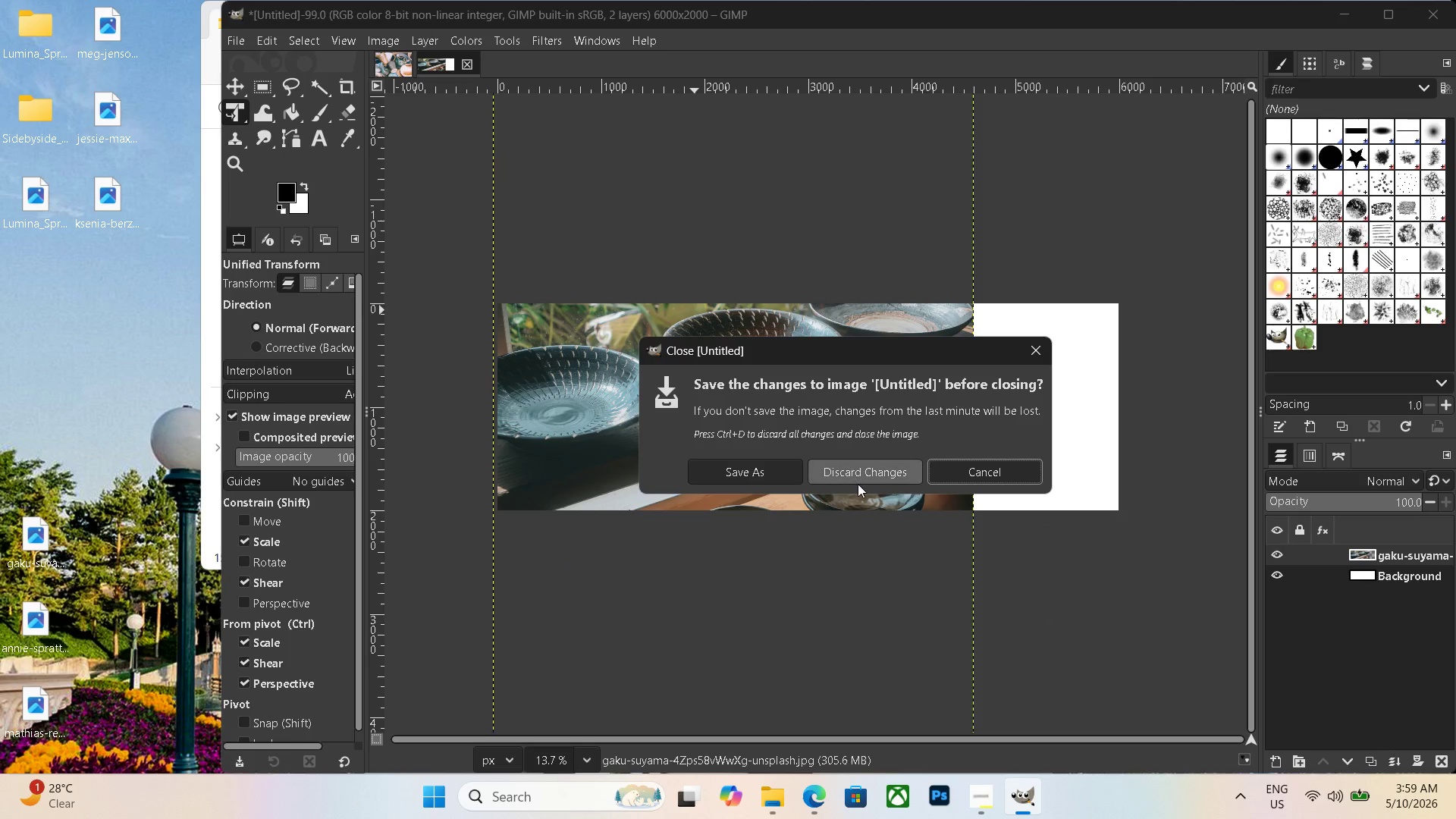 
left_click([867, 475])
 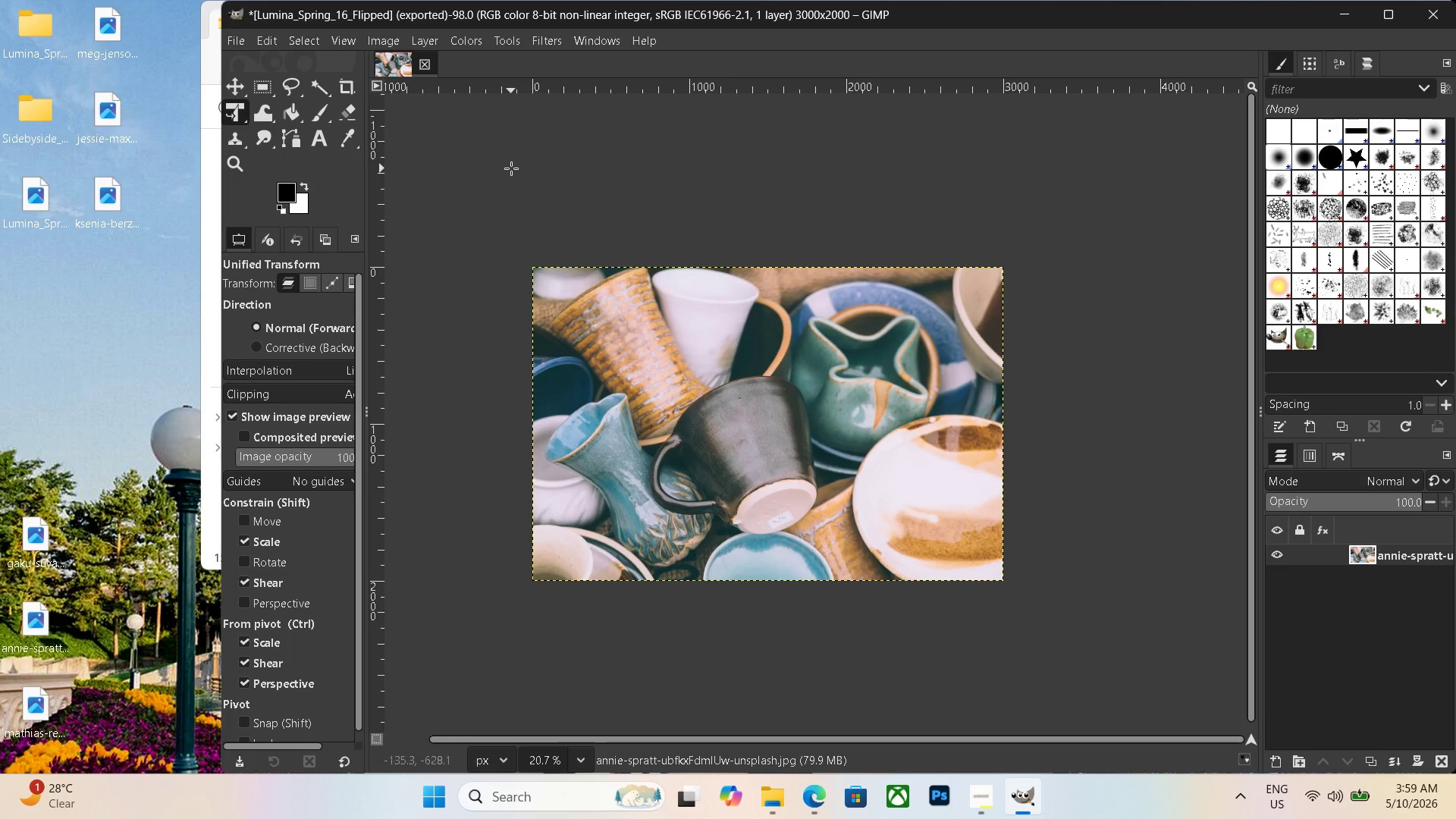 
key(Control+N)
 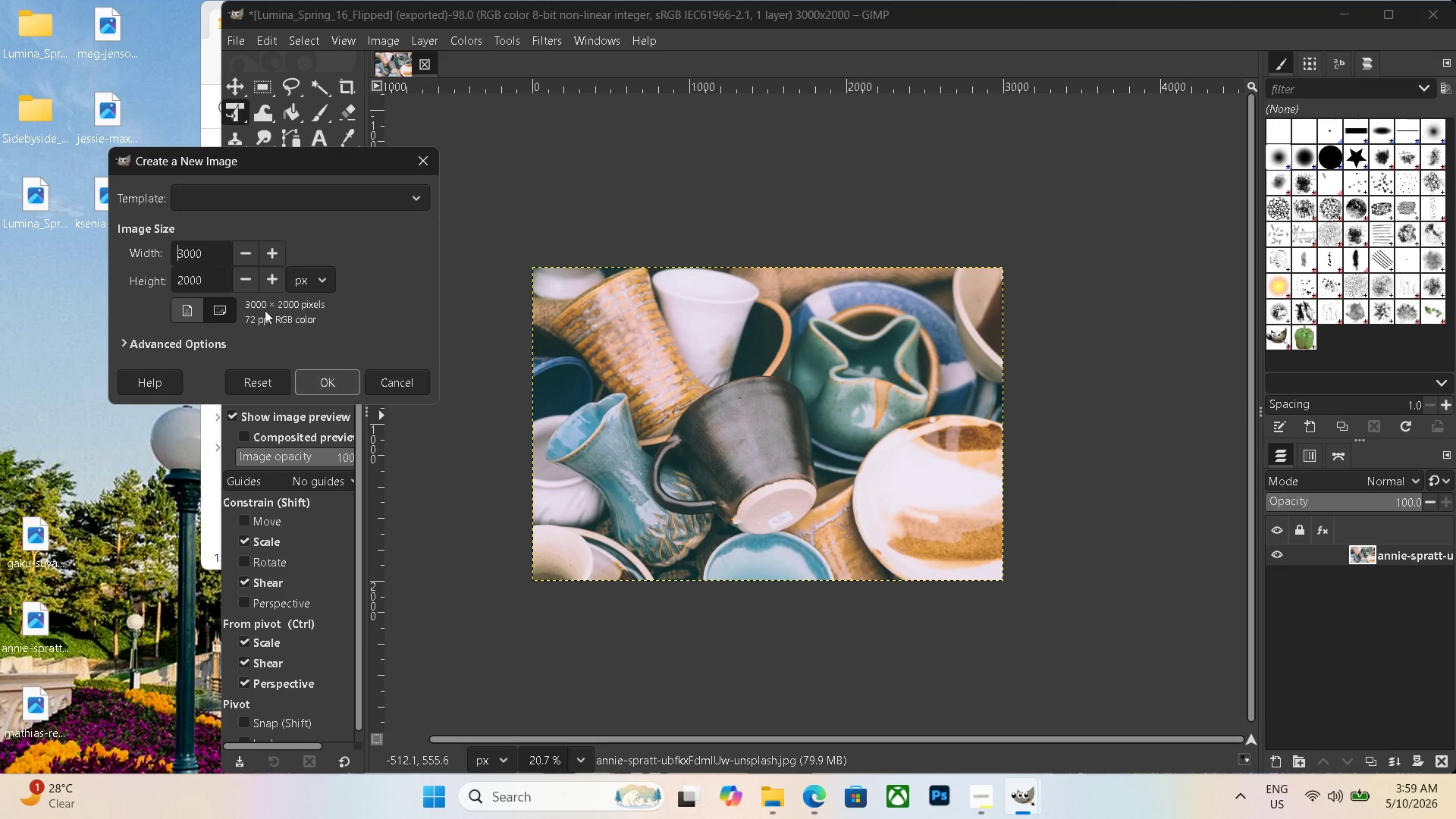 
left_click_drag(start_coordinate=[218, 259], to_coordinate=[130, 243])
 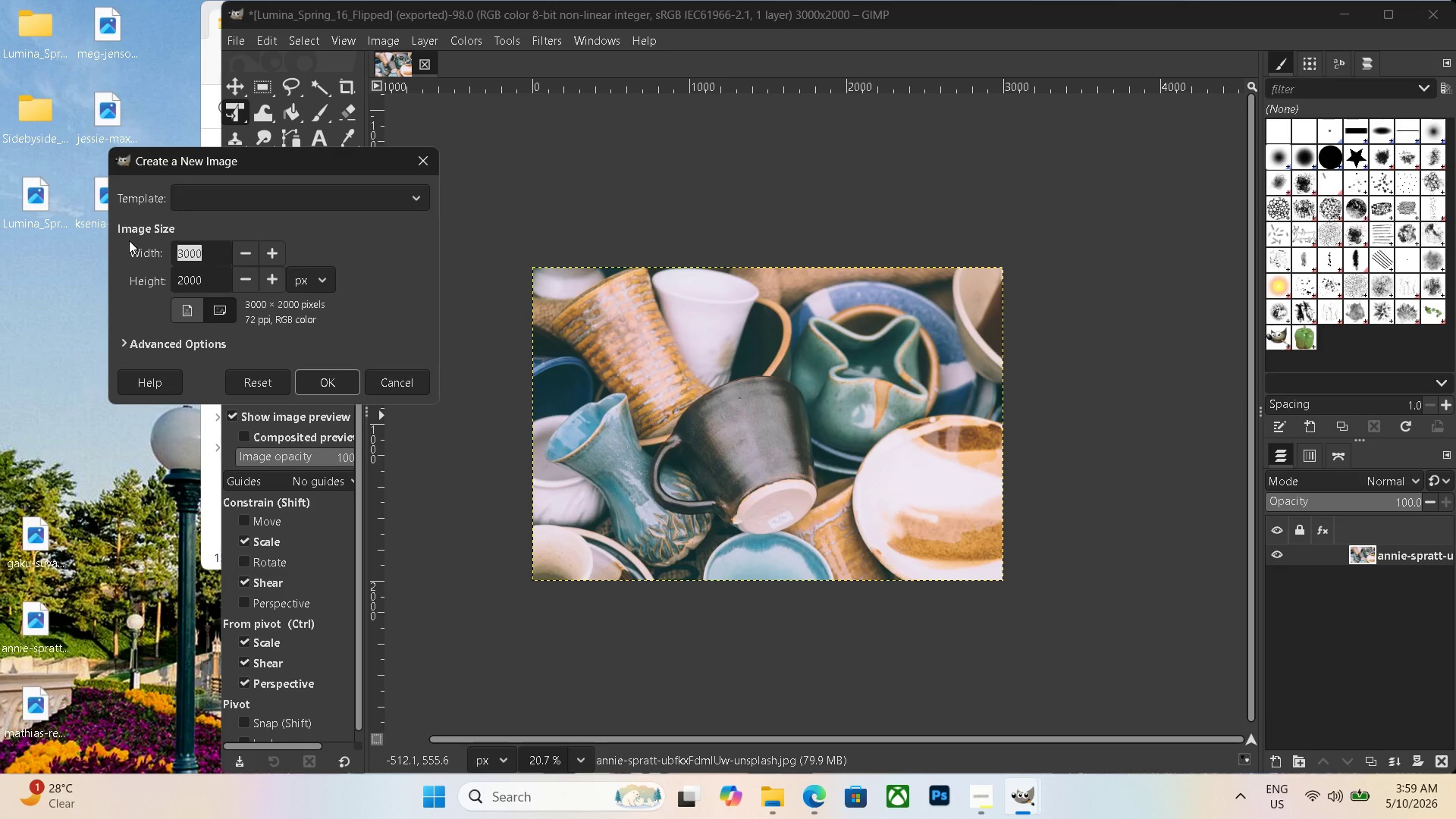 
key(Backspace)
 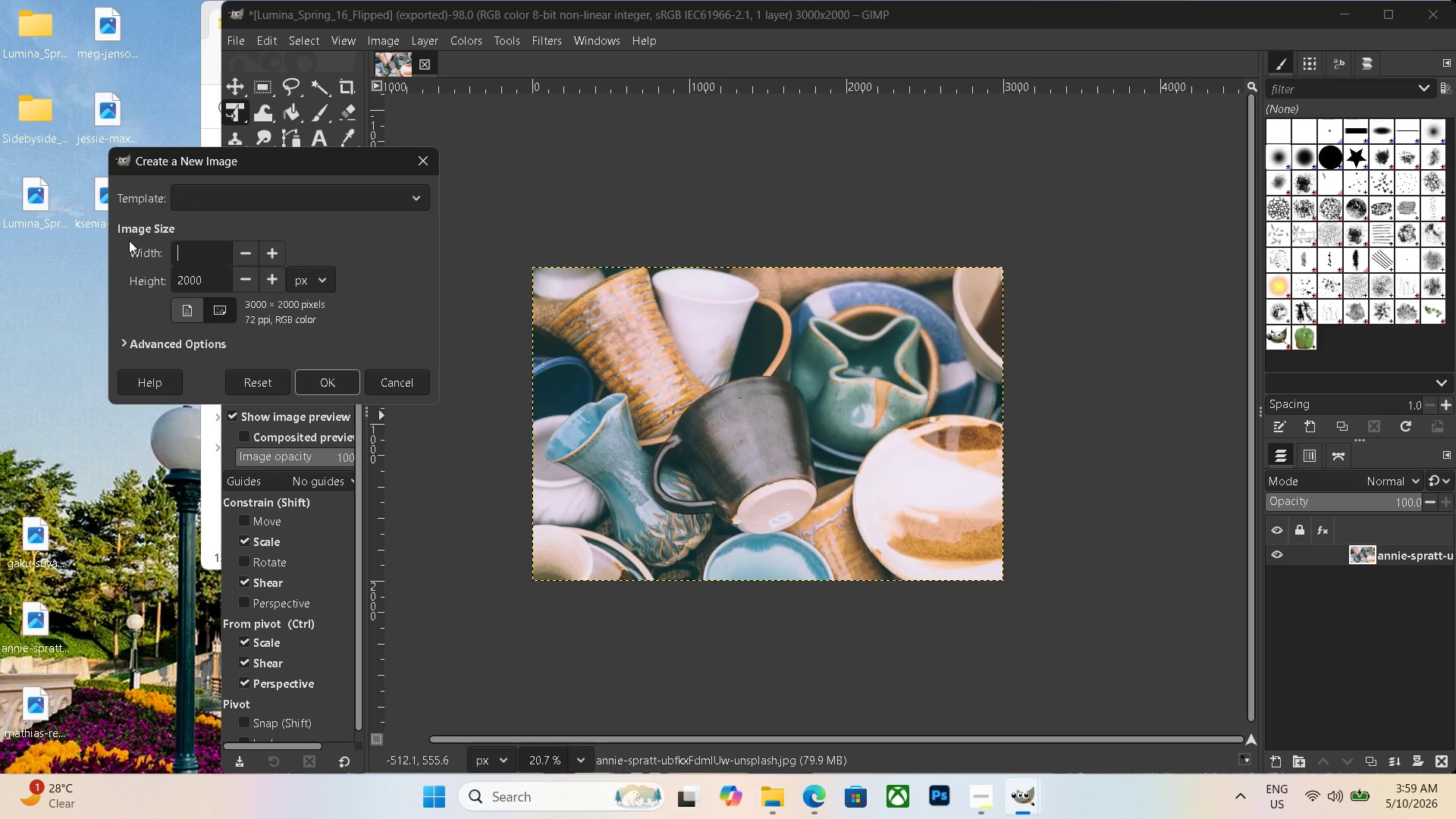 
key(Numpad6)
 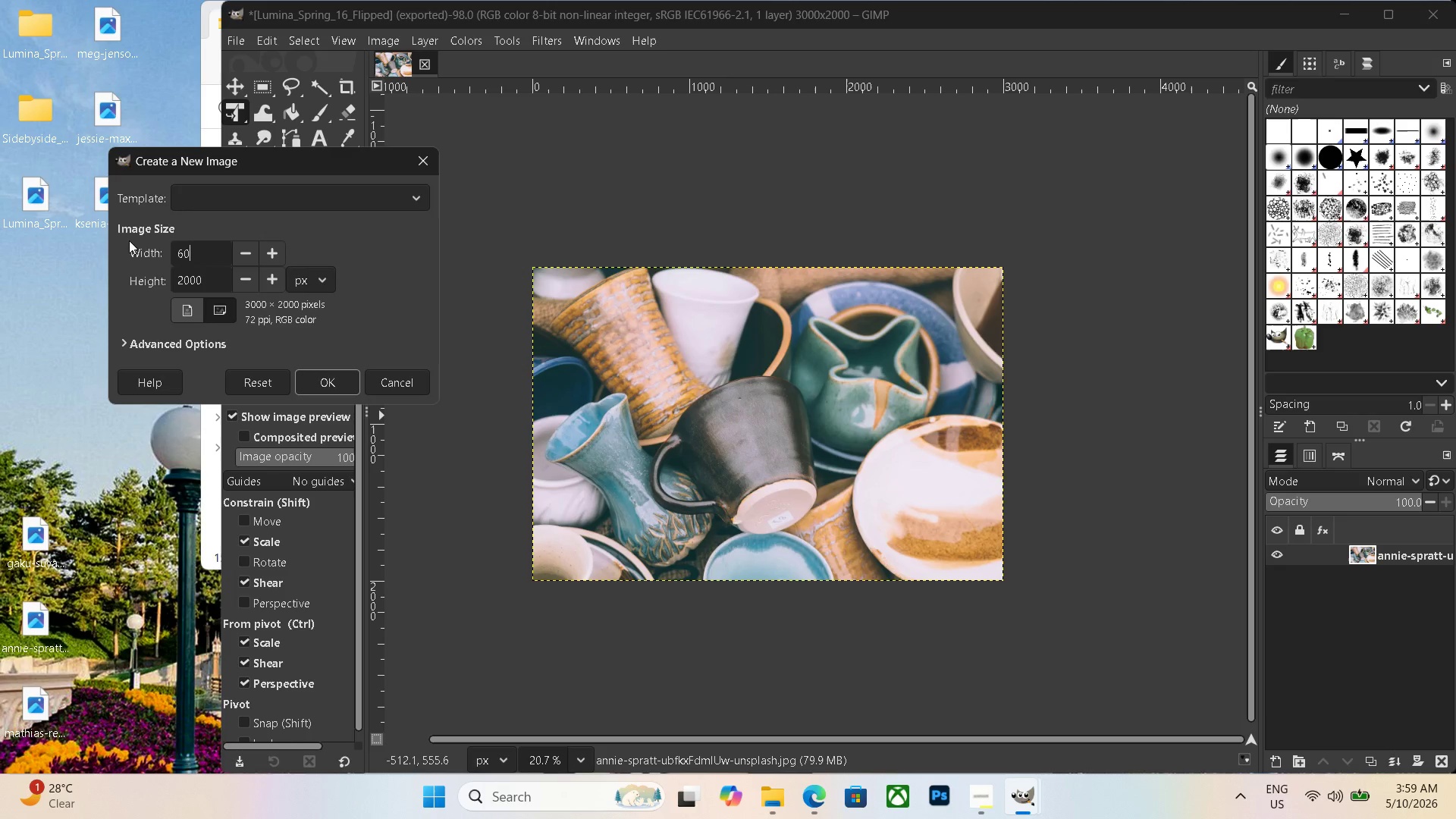 
key(Numpad0)
 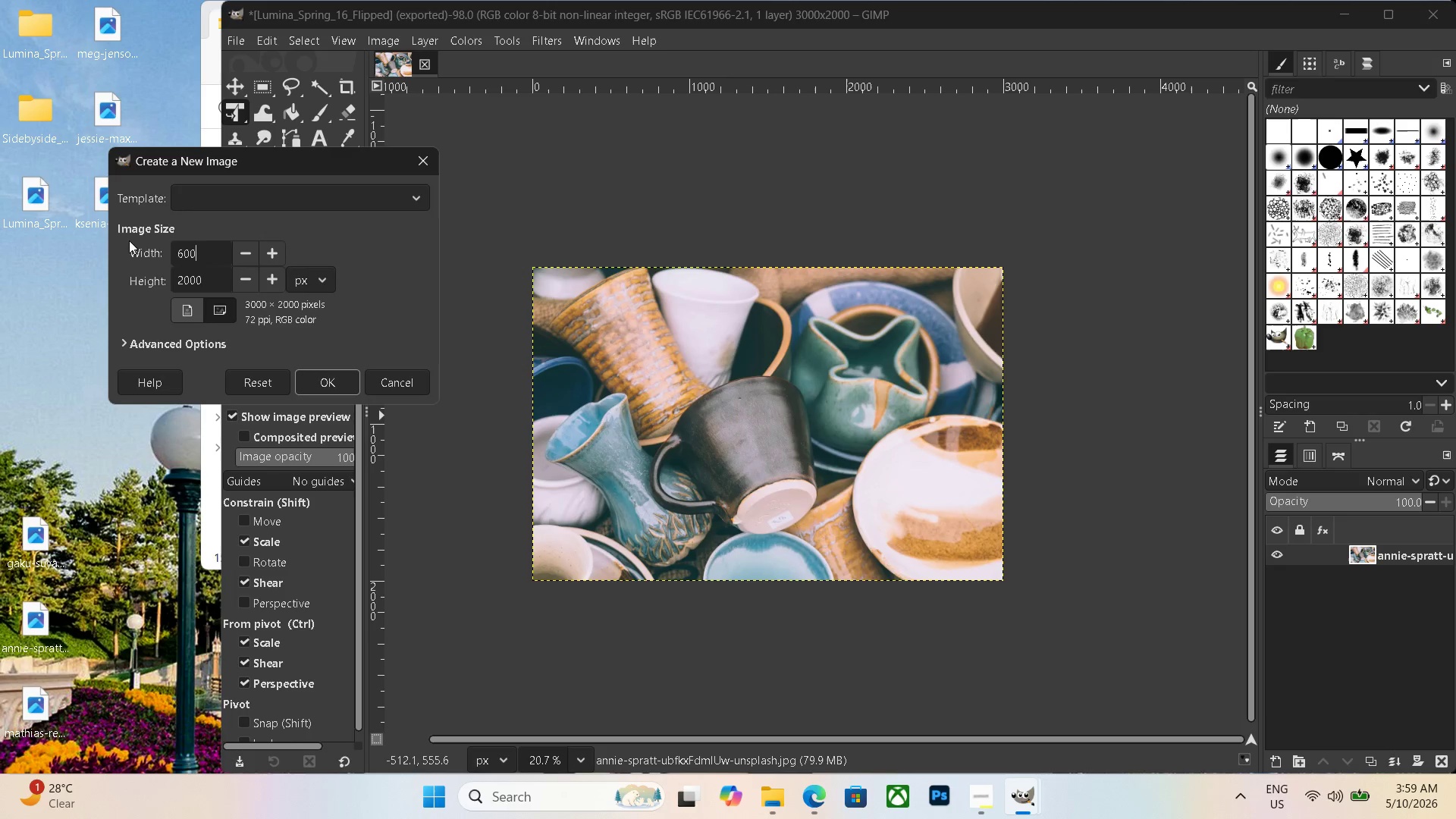 
key(Numpad0)
 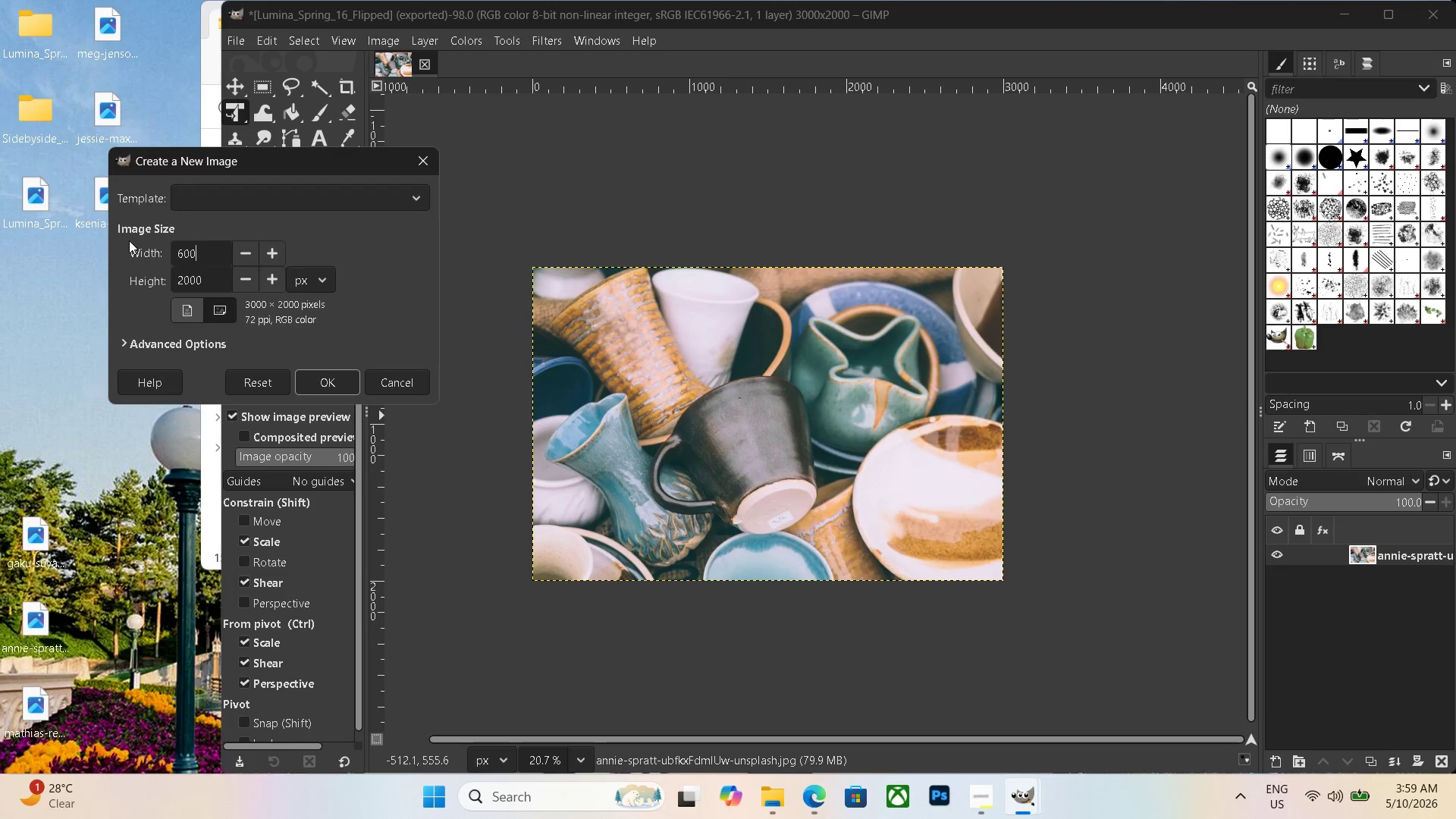 
key(Numpad0)
 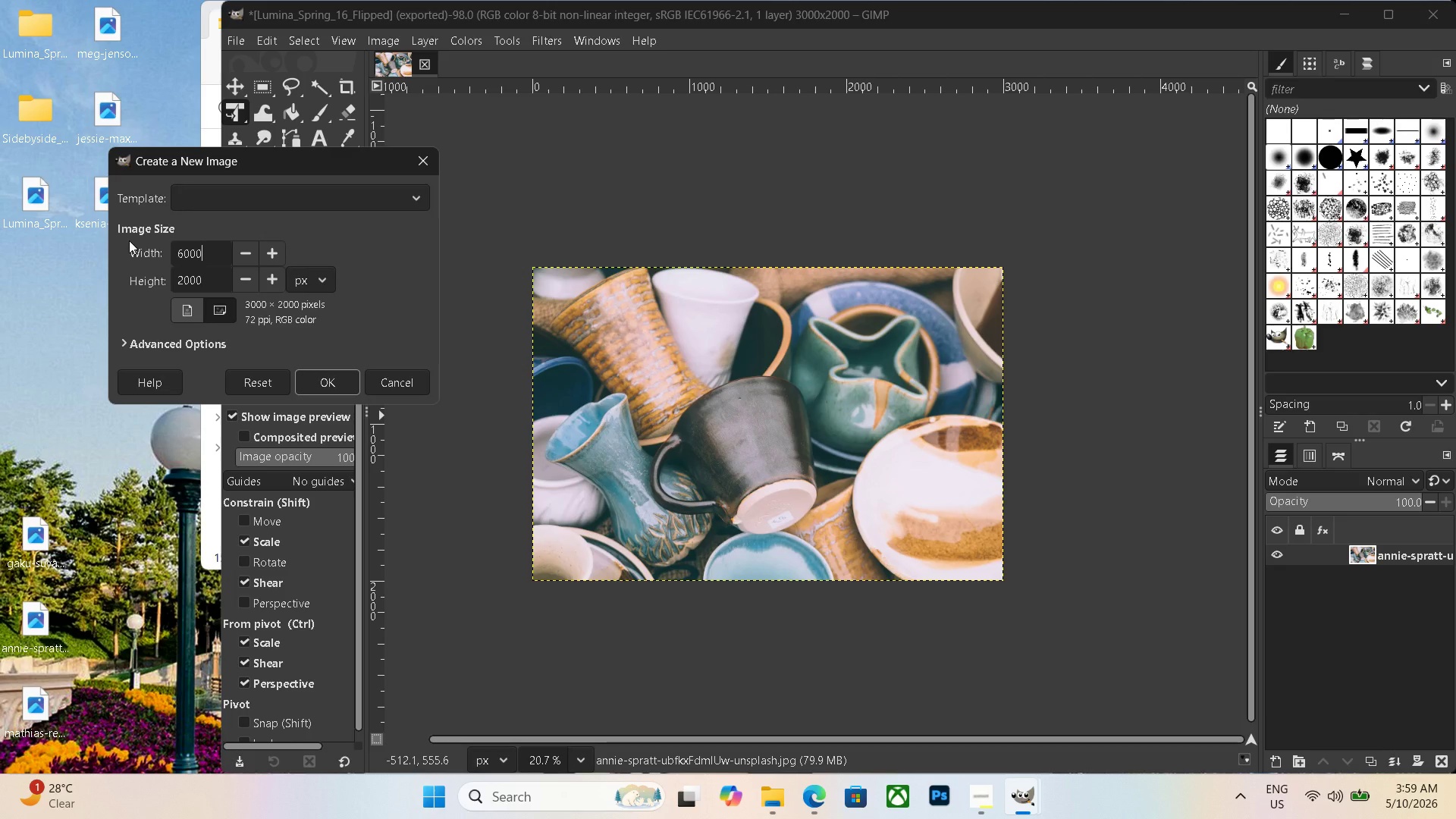 
key(Enter)
 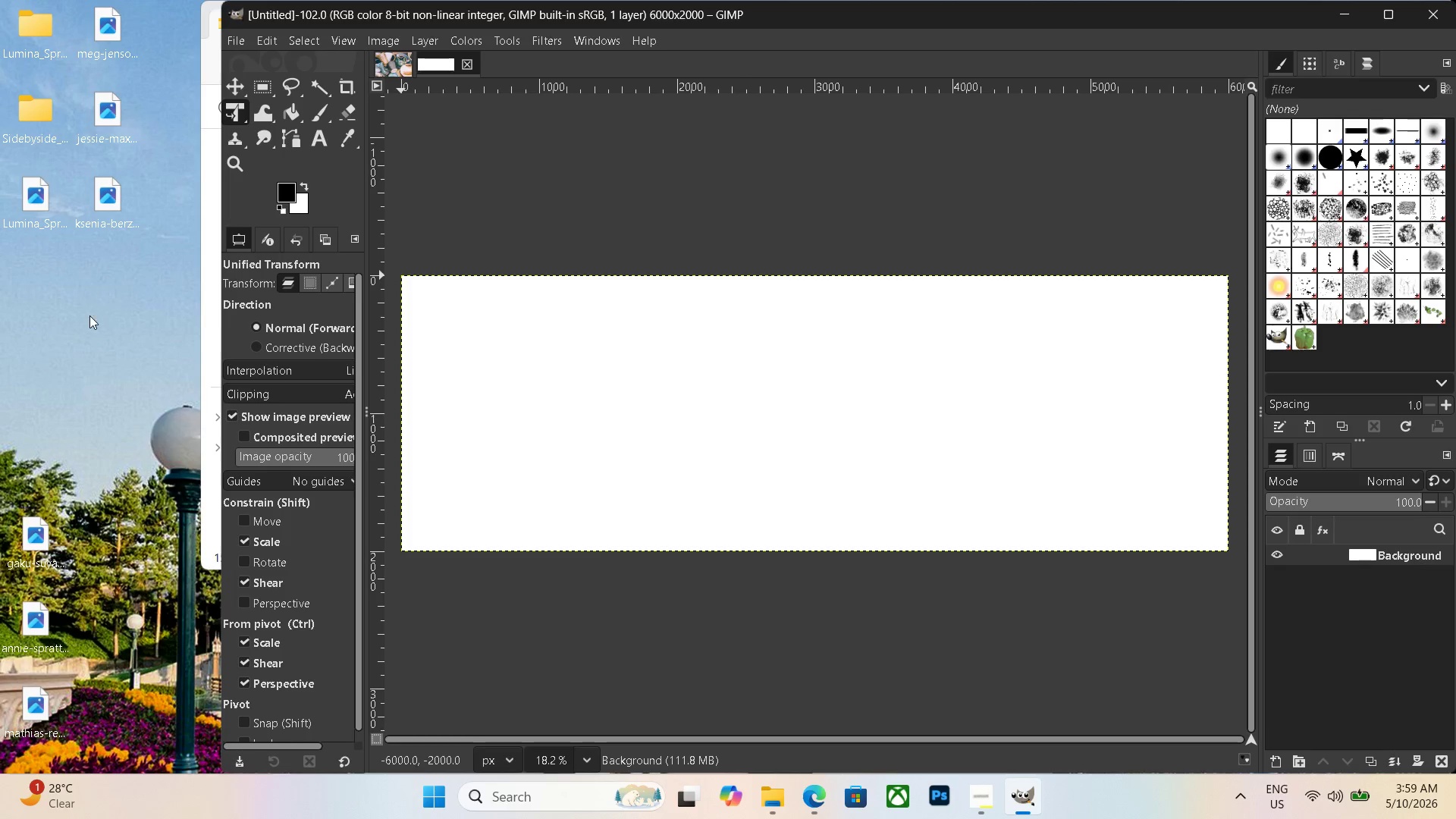 
scroll: coordinate [567, 383], scroll_direction: down, amount: 2.0
 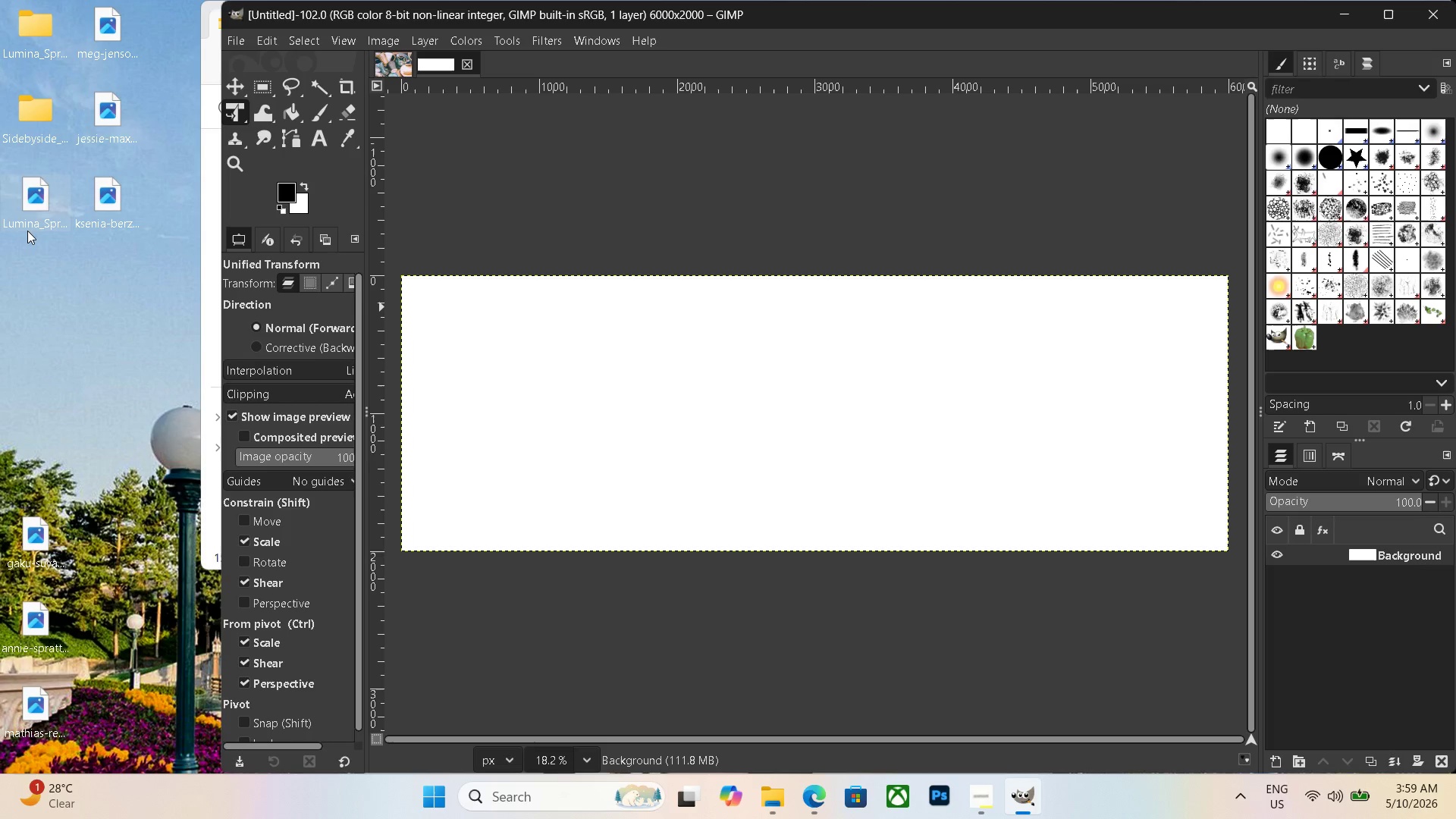 
left_click_drag(start_coordinate=[38, 533], to_coordinate=[477, 431])
 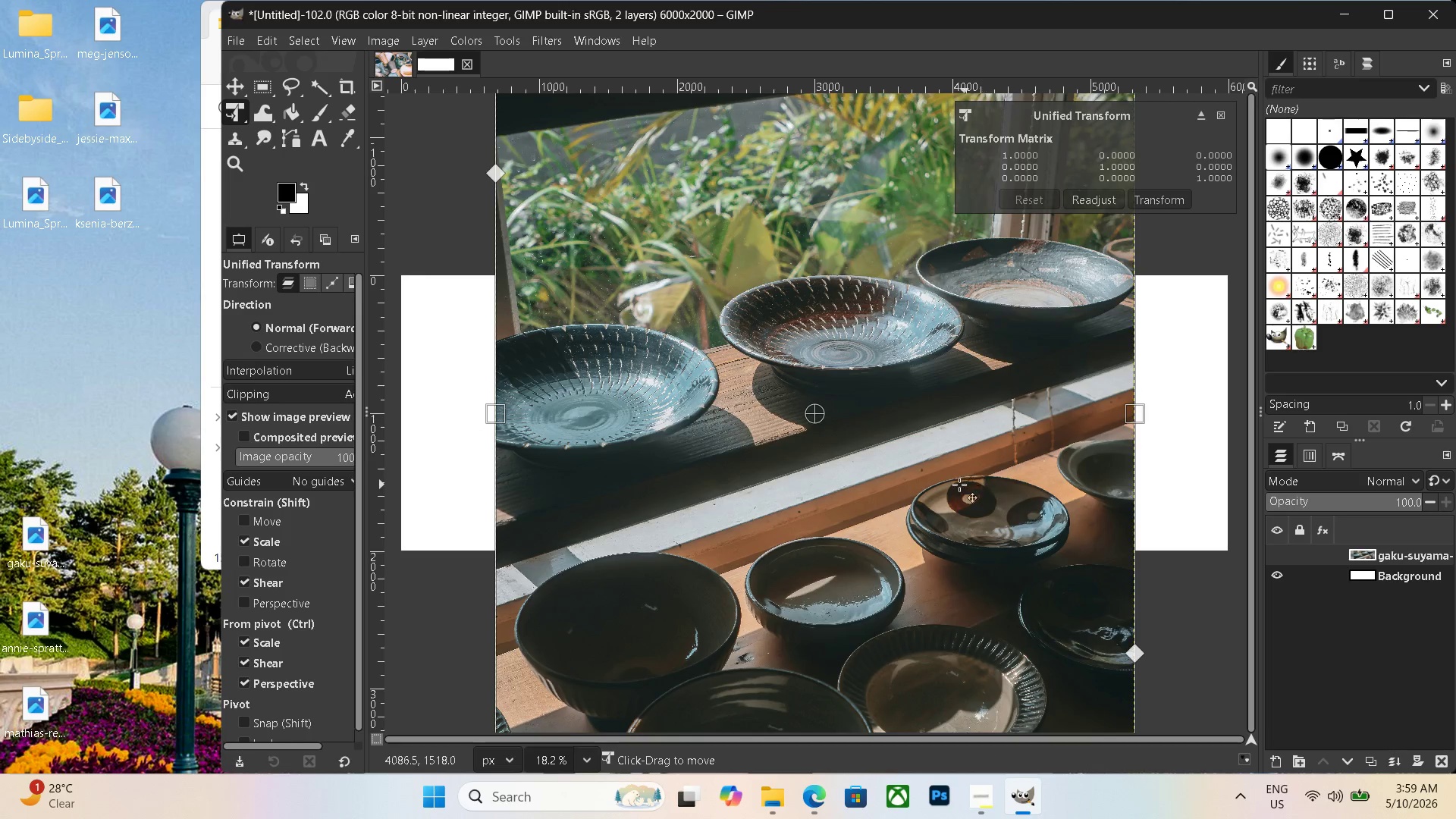 
left_click_drag(start_coordinate=[1134, 423], to_coordinate=[999, 425])
 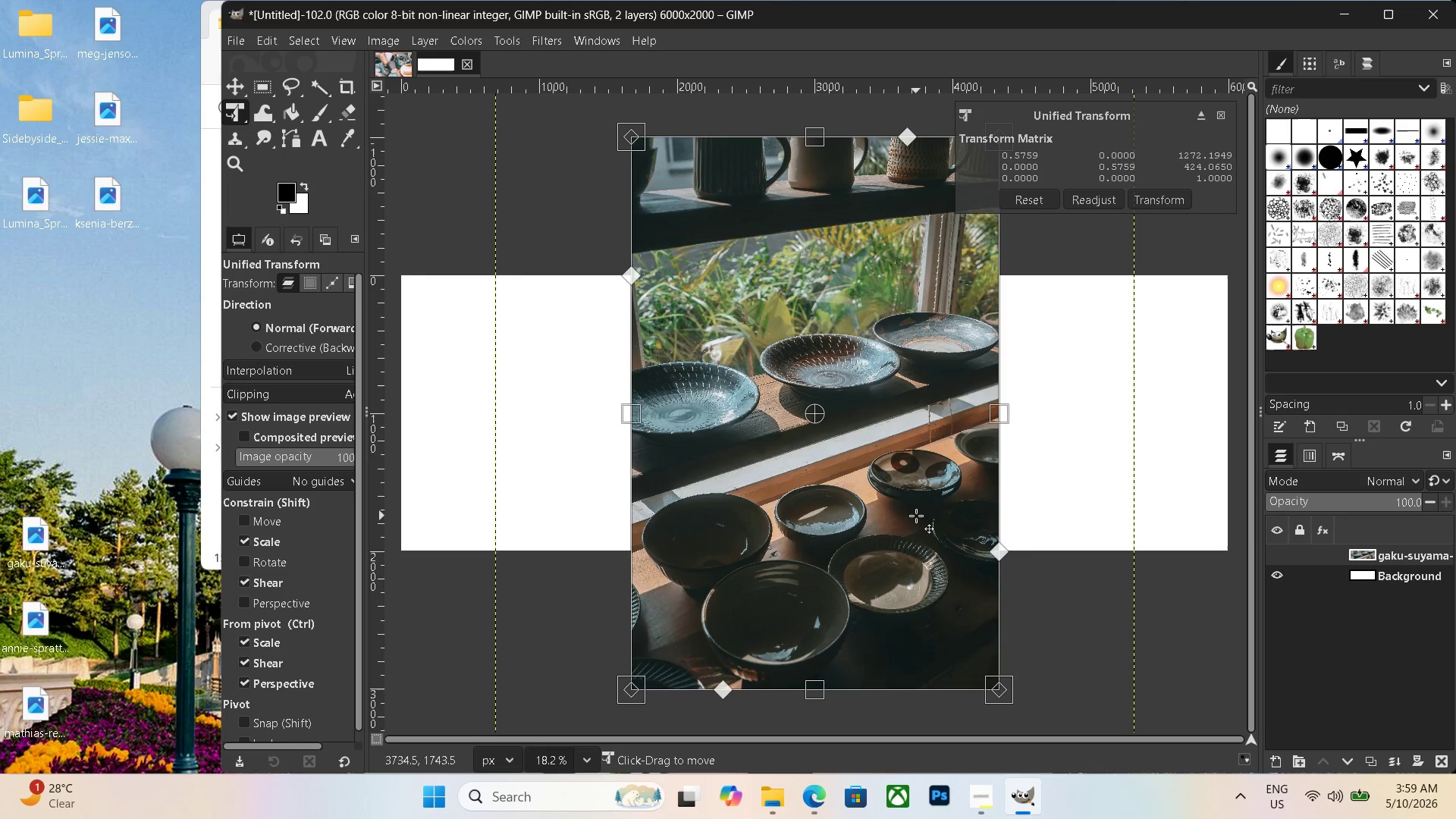 
left_click_drag(start_coordinate=[899, 510], to_coordinate=[667, 508])
 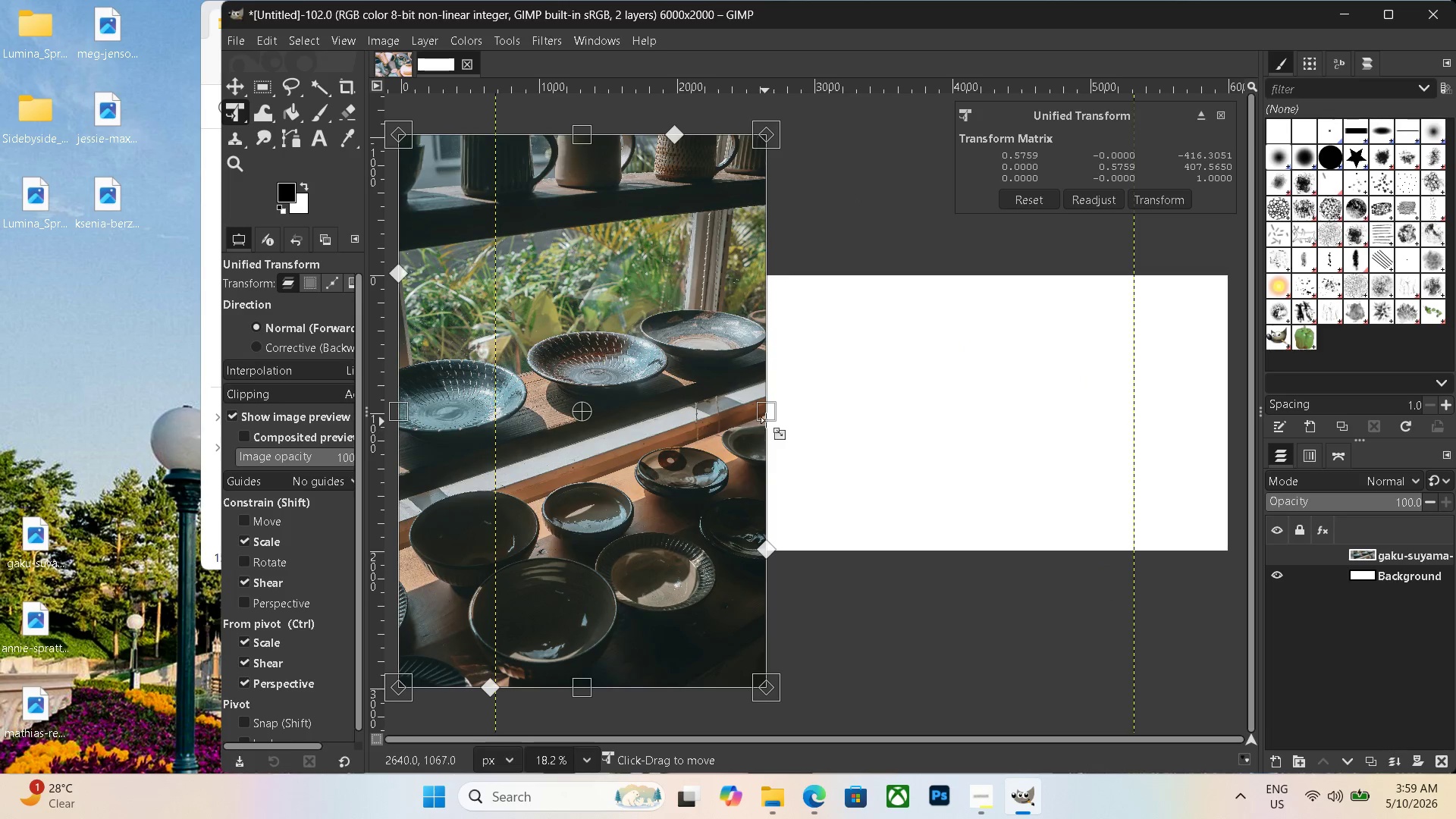 
left_click_drag(start_coordinate=[767, 418], to_coordinate=[772, 417])
 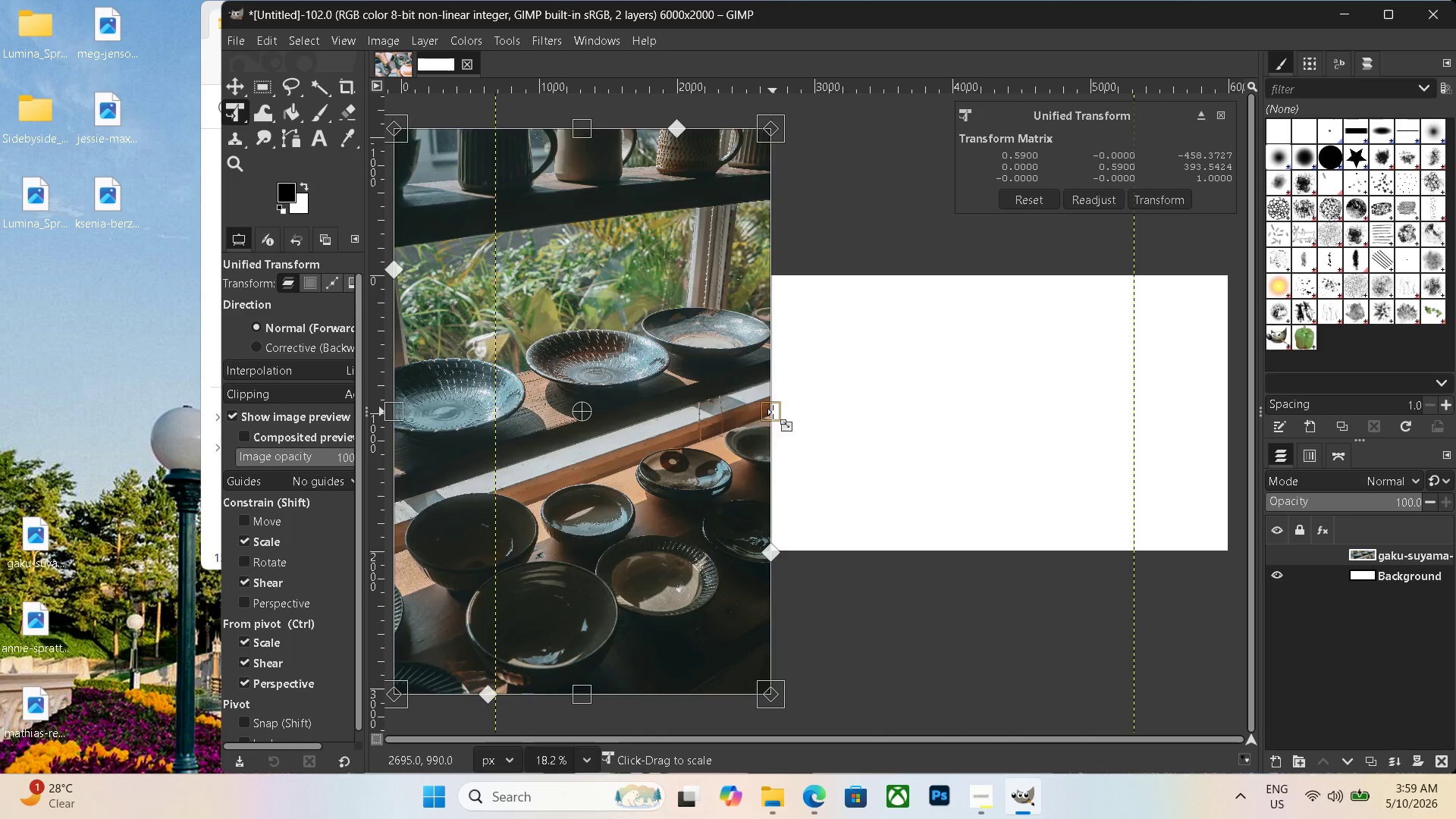 
key(Enter)
 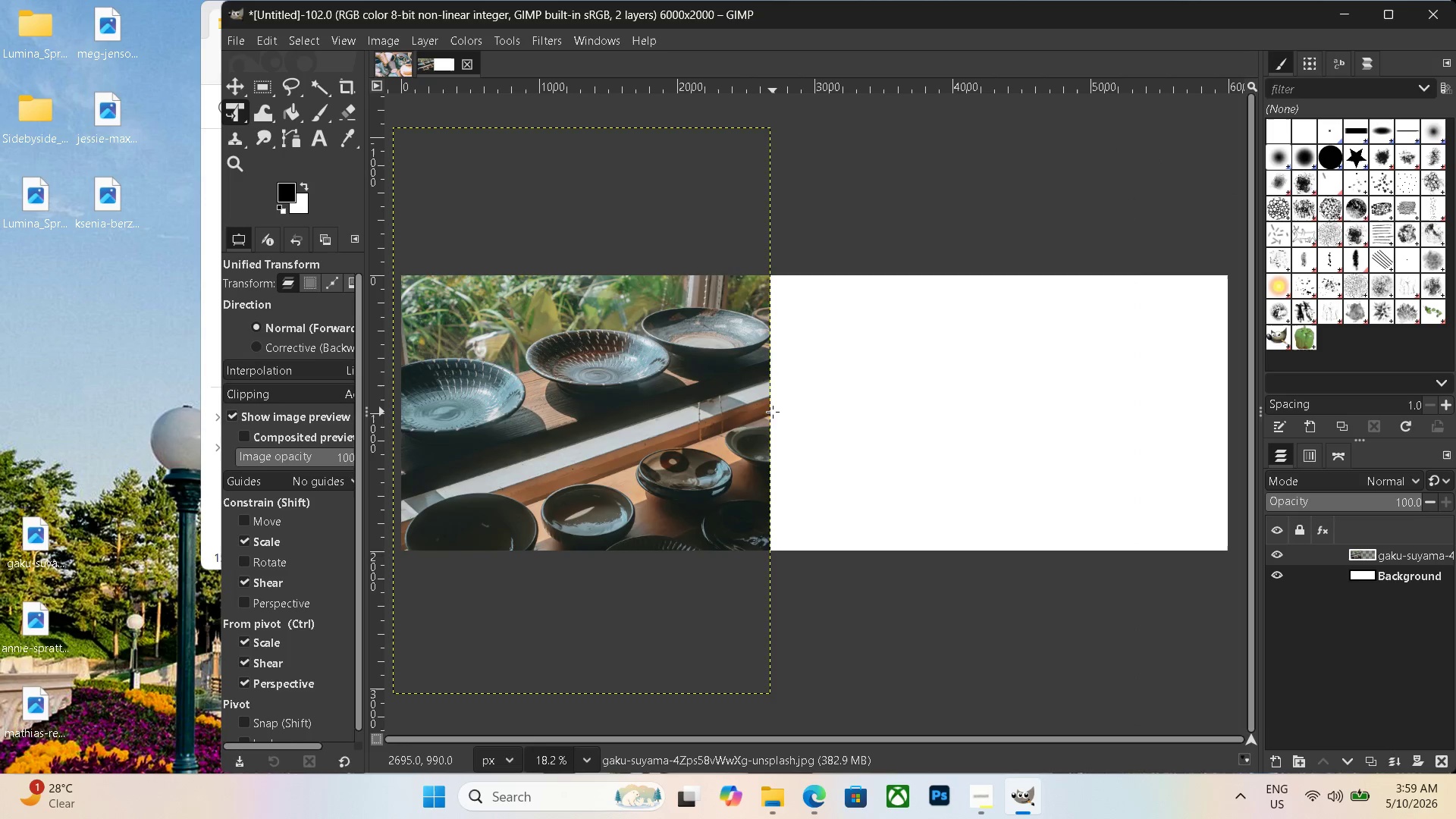 
hold_key(key=ControlLeft, duration=0.61)
scroll: coordinate [773, 412], scroll_direction: down, amount: 5.0
 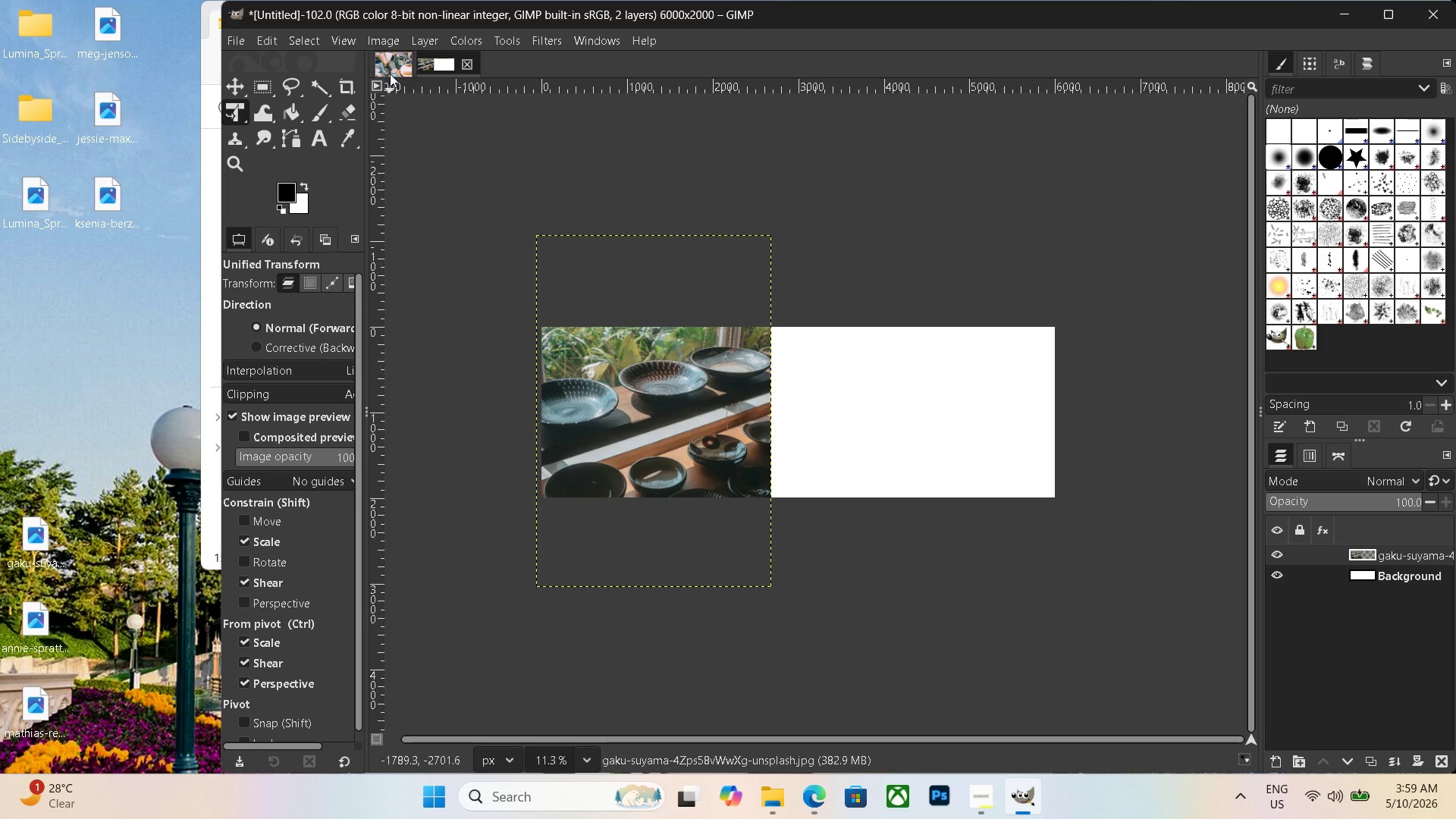 
wait(6.69)
 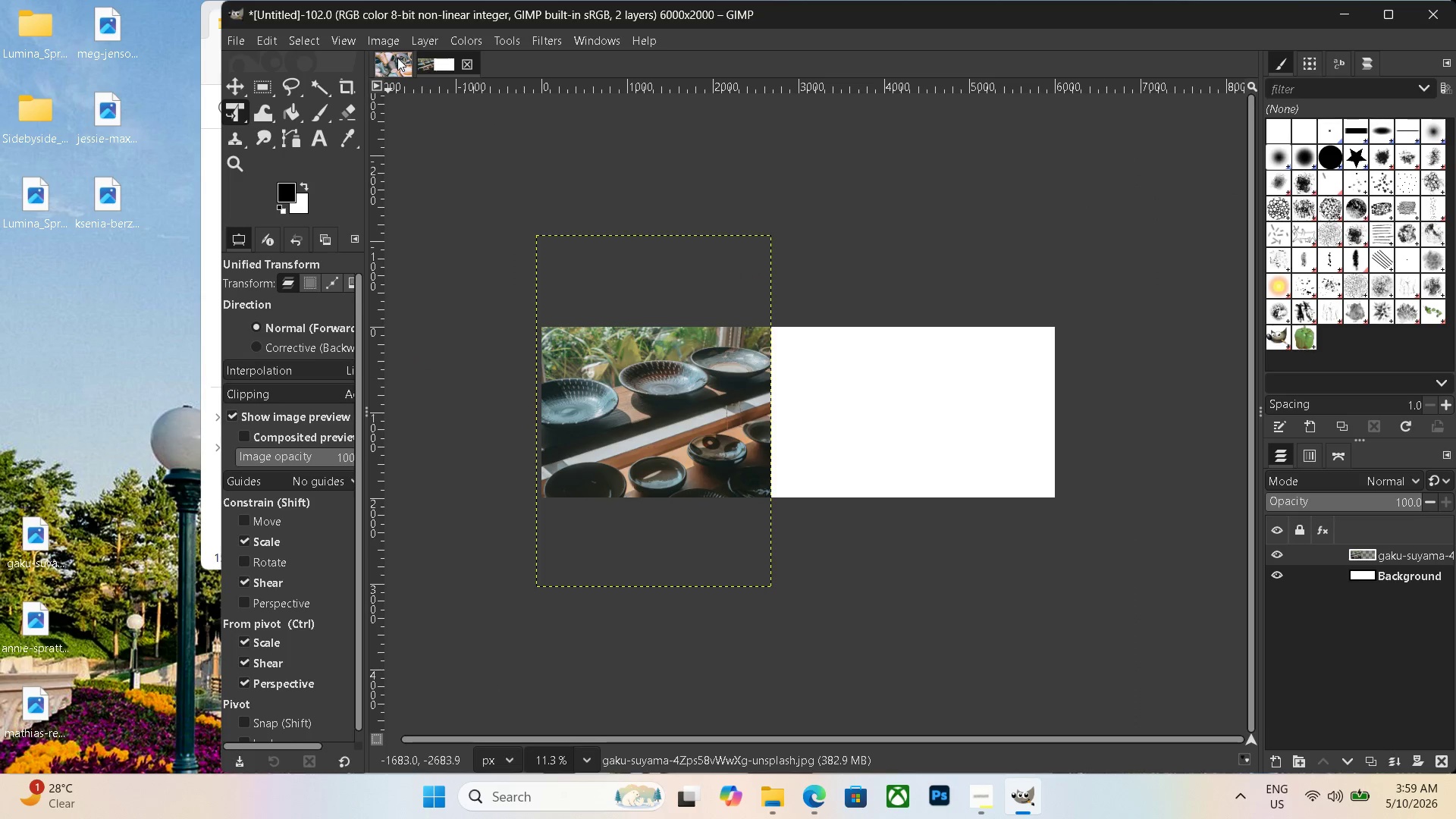 
left_click([394, 70])
 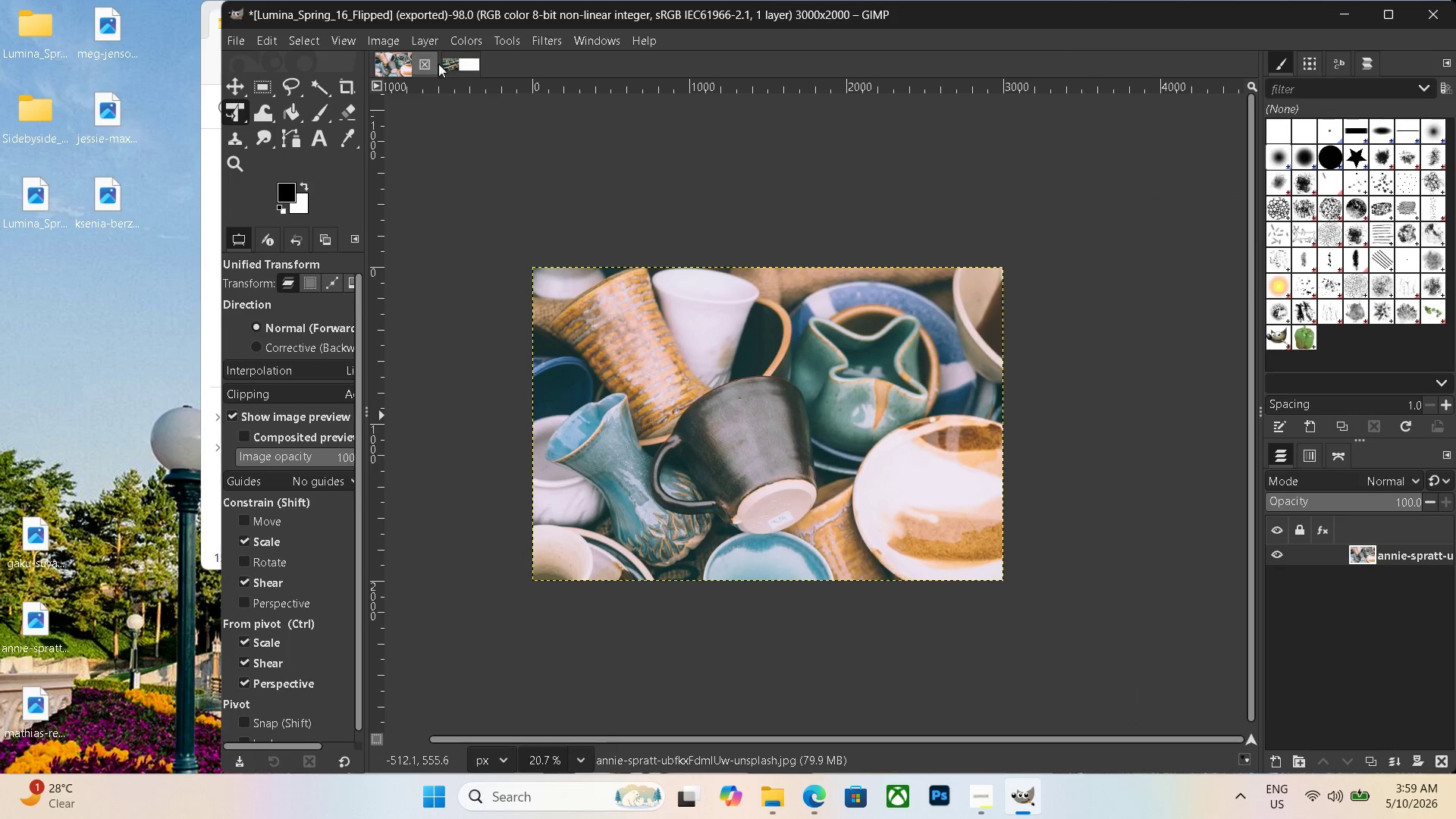 
left_click([457, 67])
 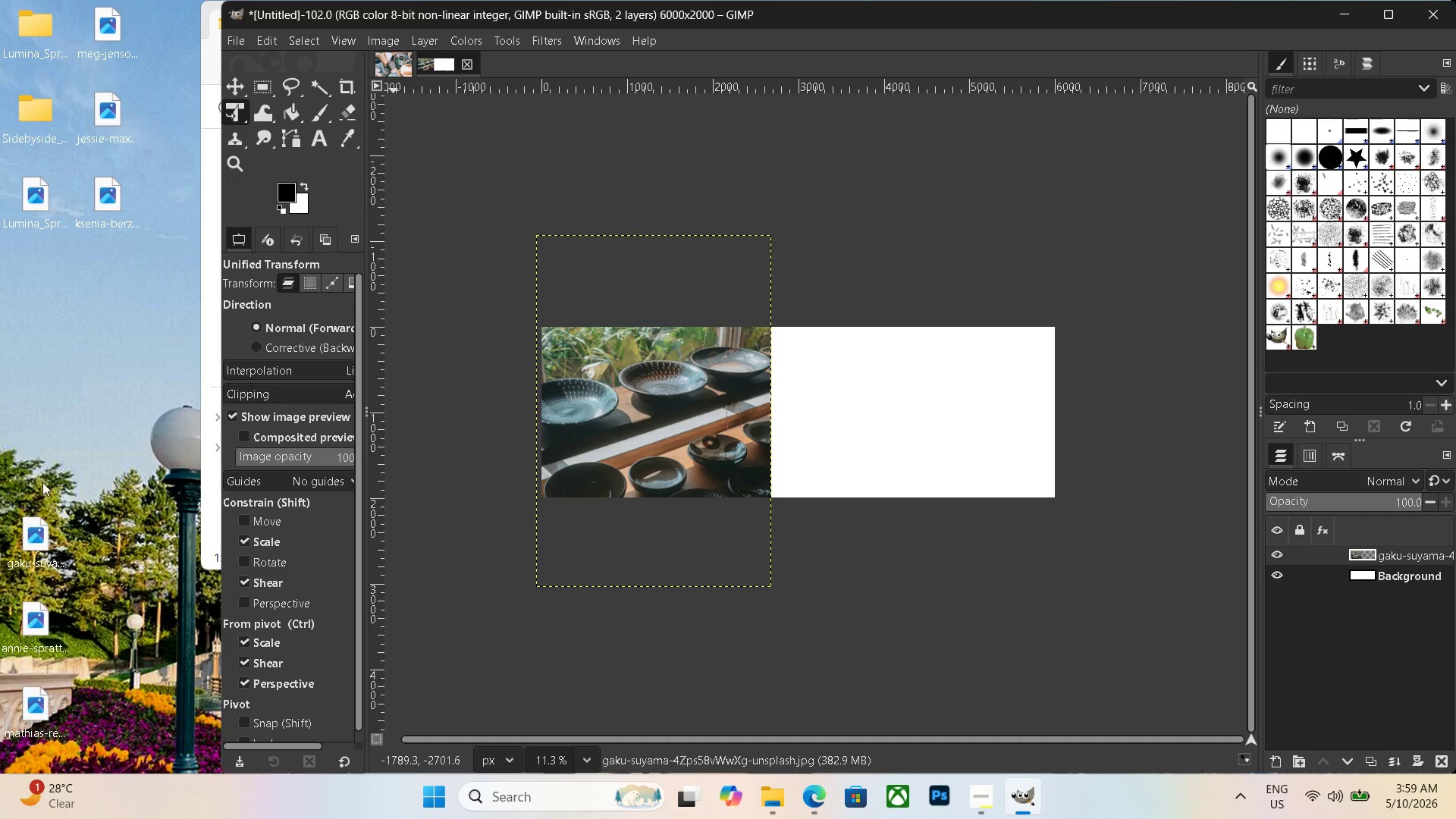 
left_click_drag(start_coordinate=[39, 551], to_coordinate=[937, 469])
 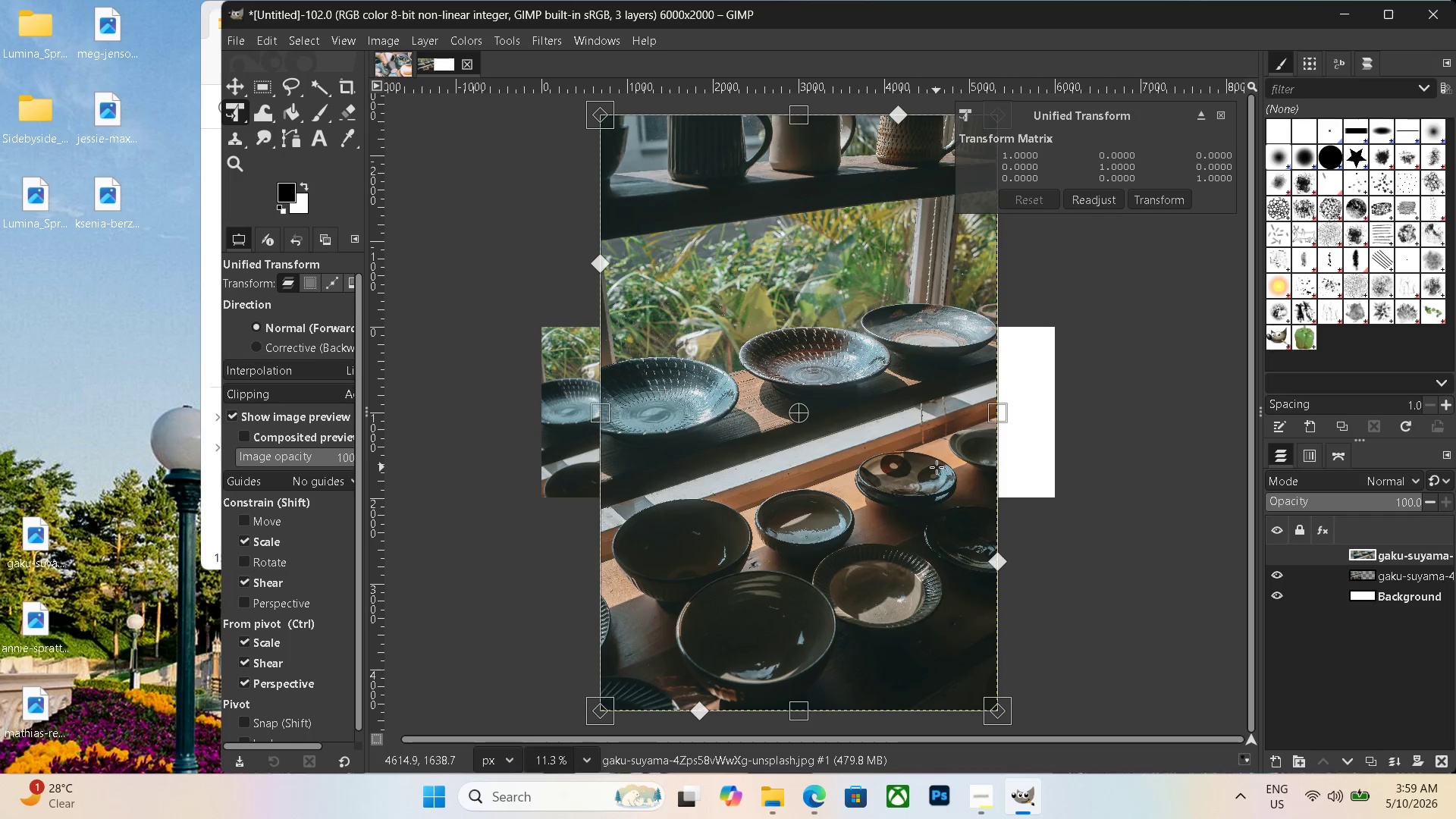 
left_click_drag(start_coordinate=[868, 472], to_coordinate=[1033, 473])
 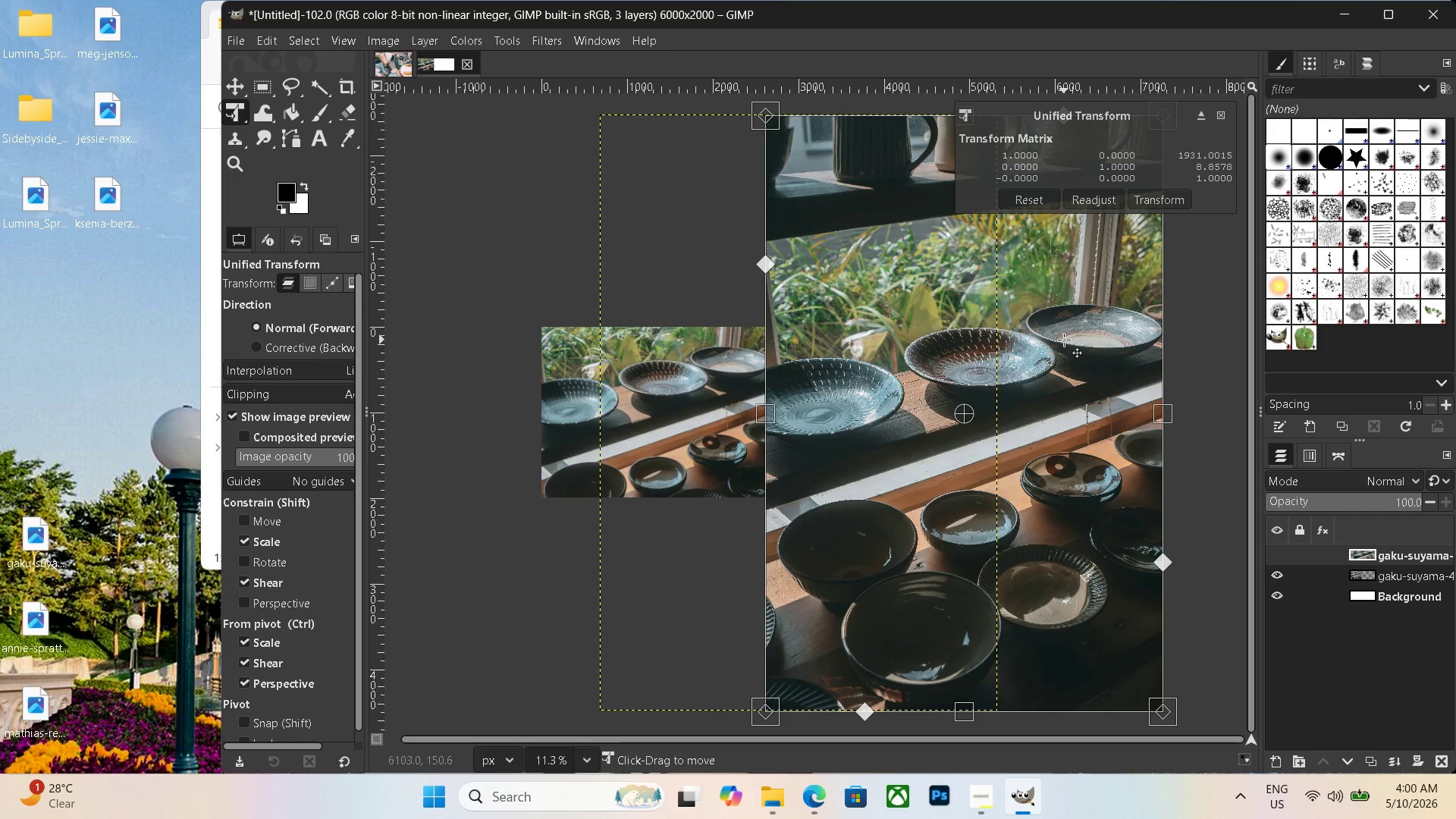 
key(Delete)
 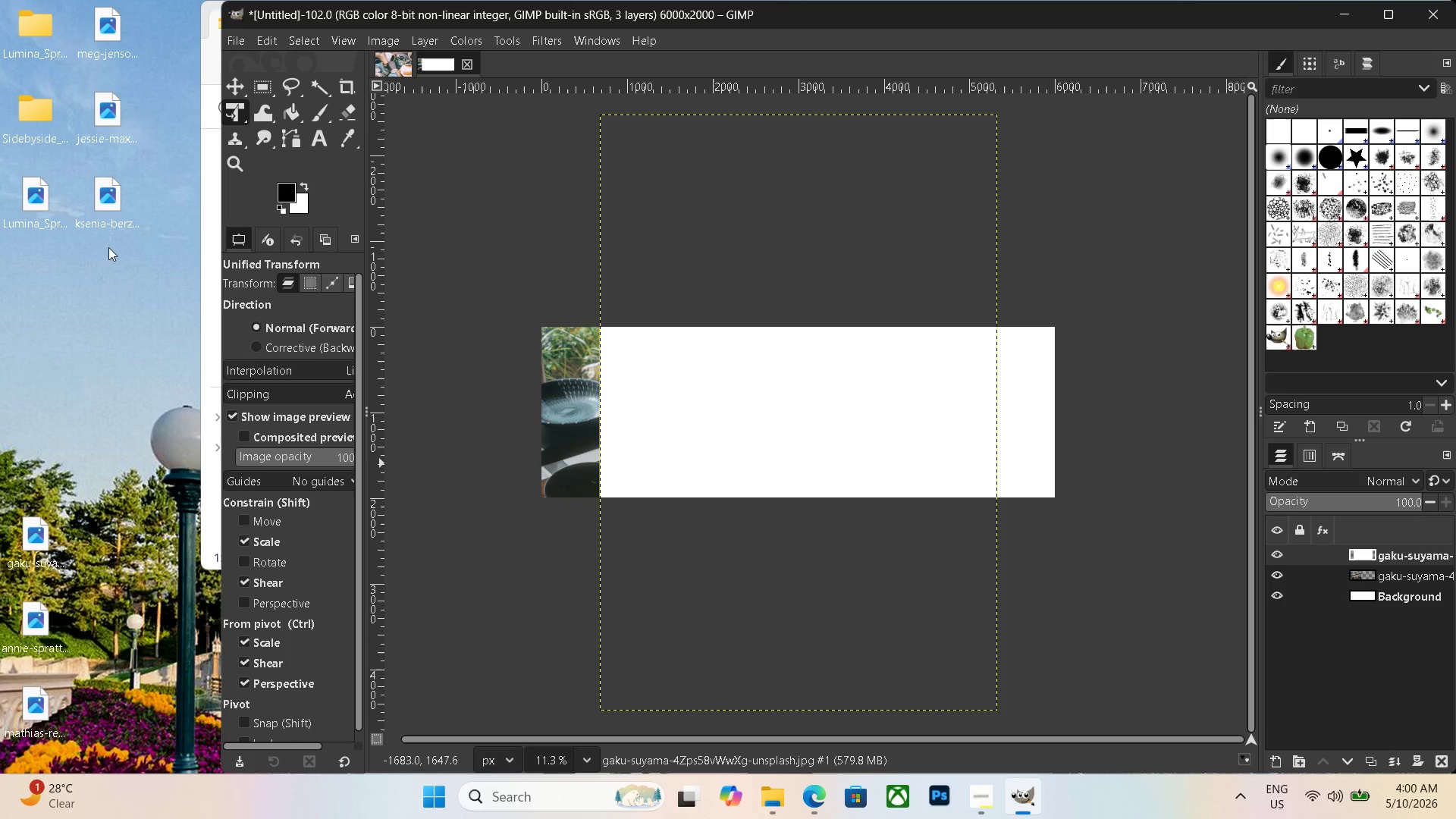 
left_click_drag(start_coordinate=[45, 202], to_coordinate=[846, 380])
 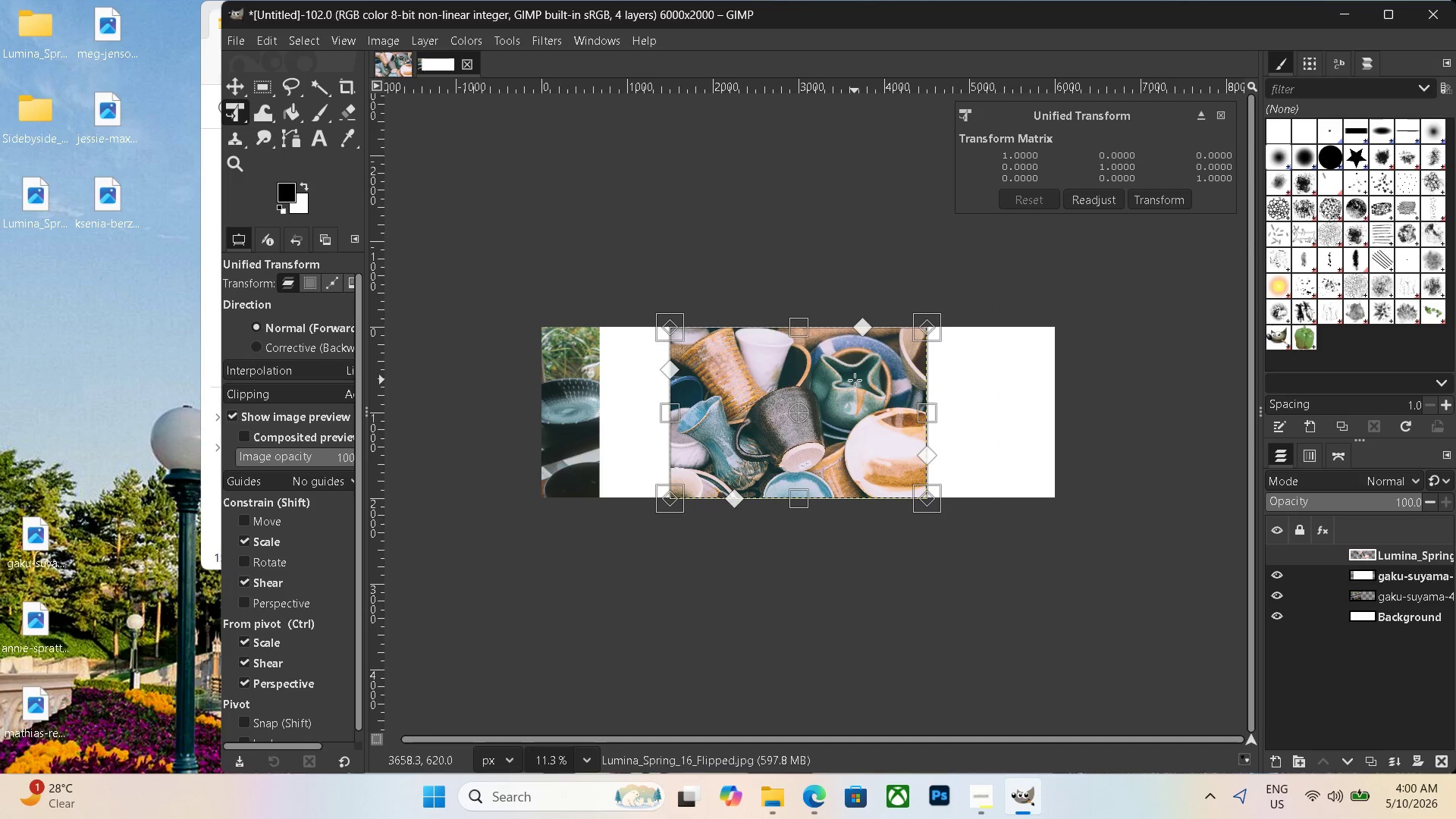 
left_click_drag(start_coordinate=[824, 419], to_coordinate=[892, 422])
 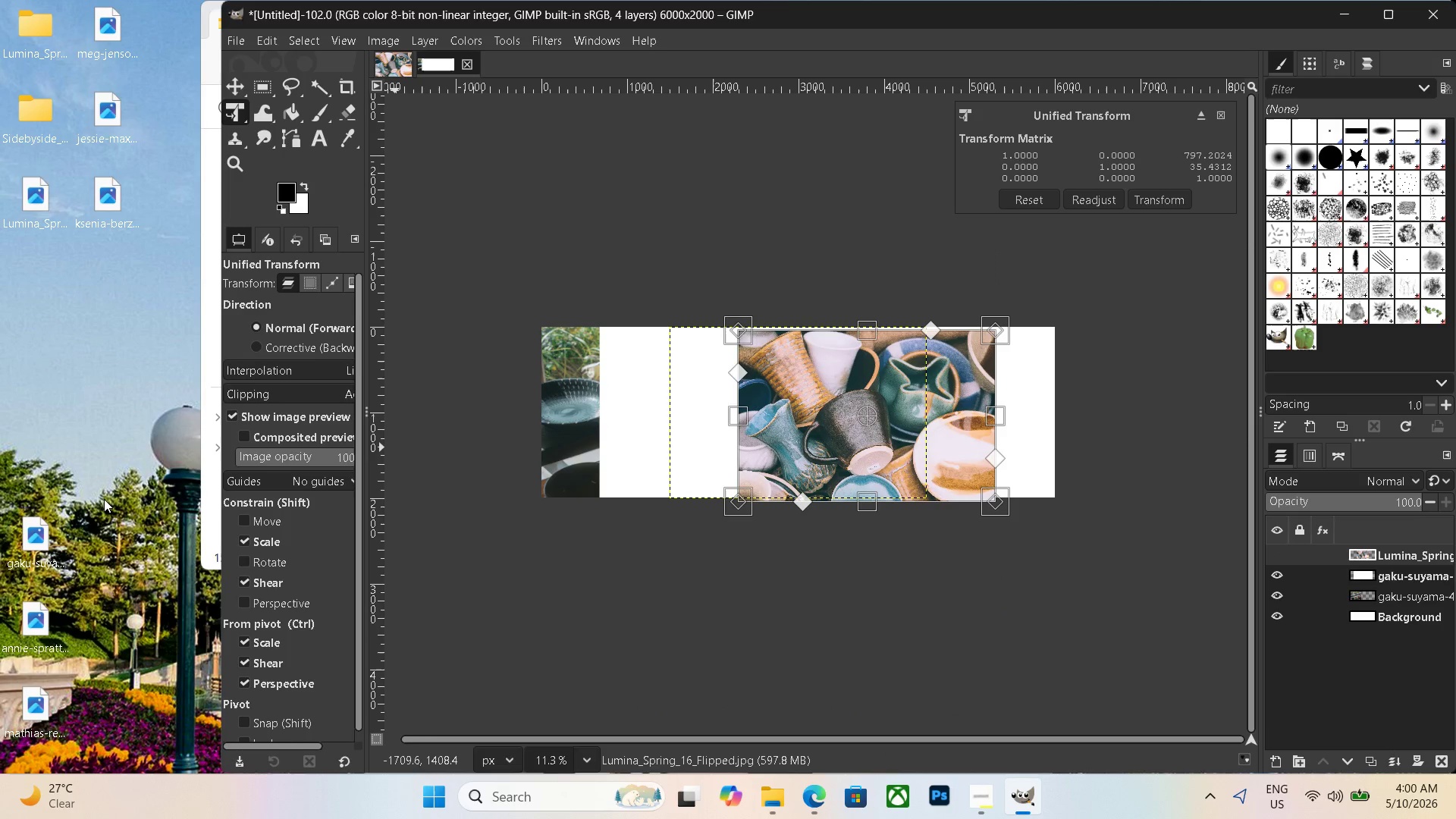 
double_click([56, 547])
 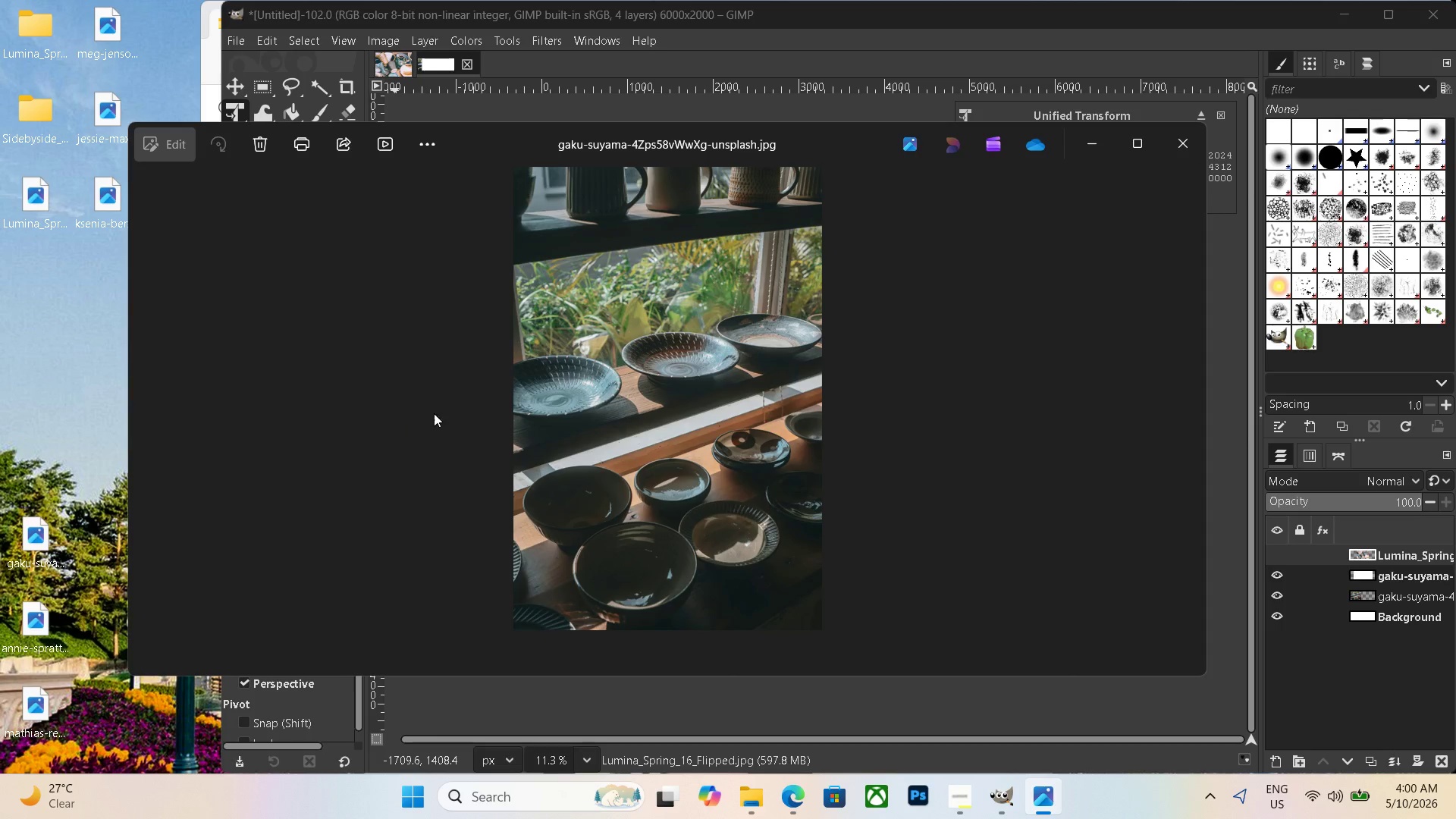 
key(Escape)
 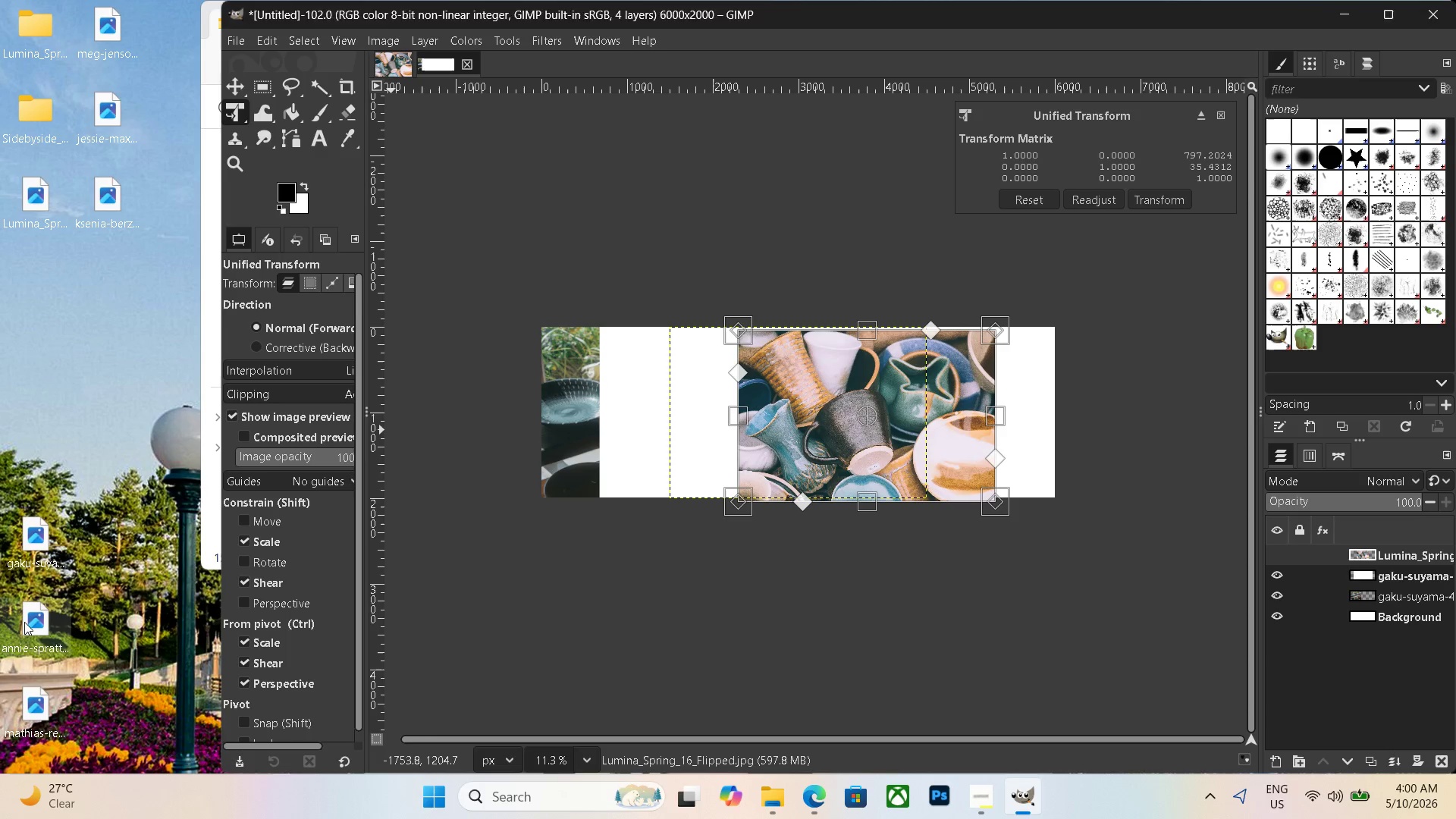 
double_click([24, 622])
 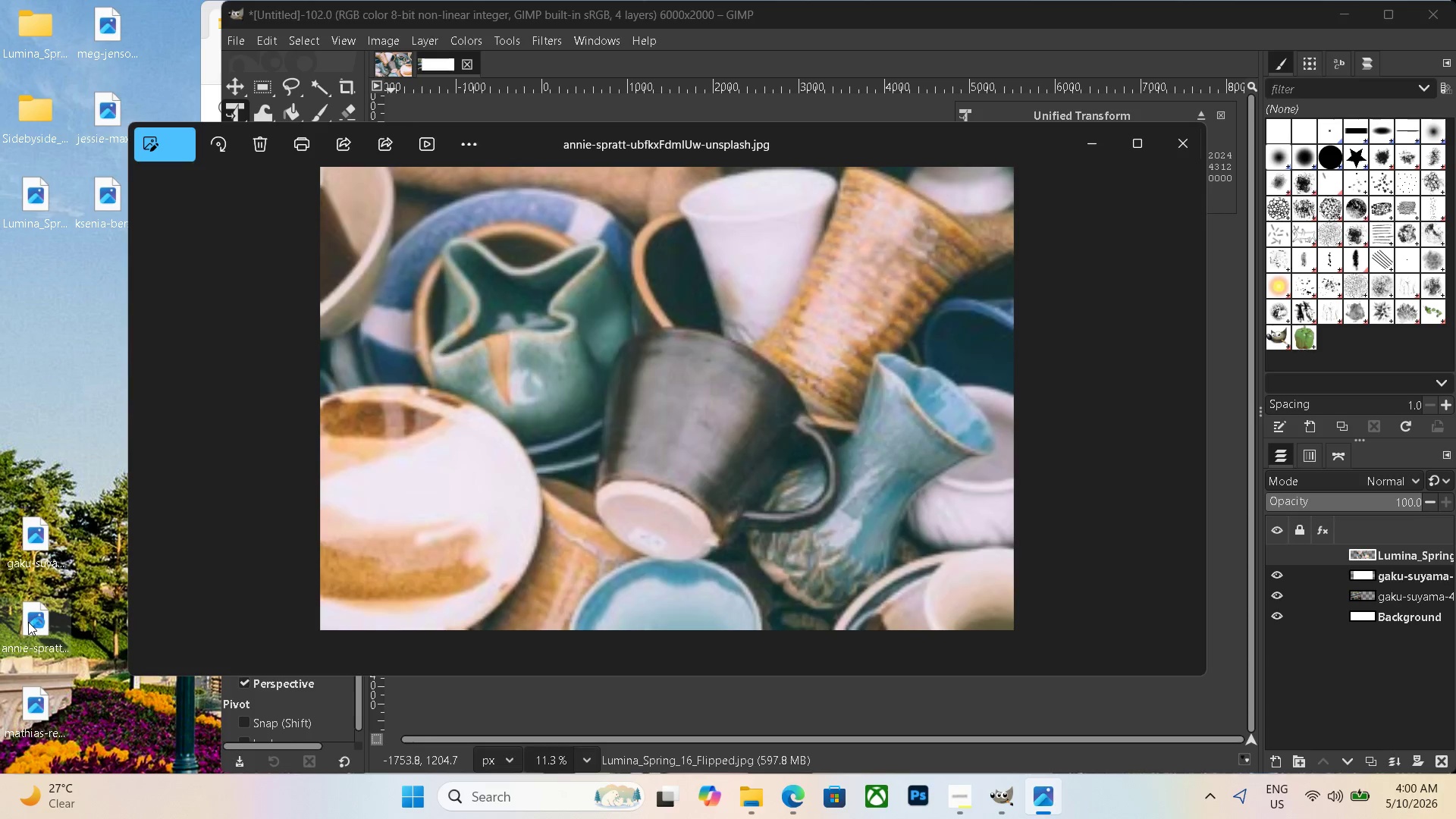 
key(Escape)
 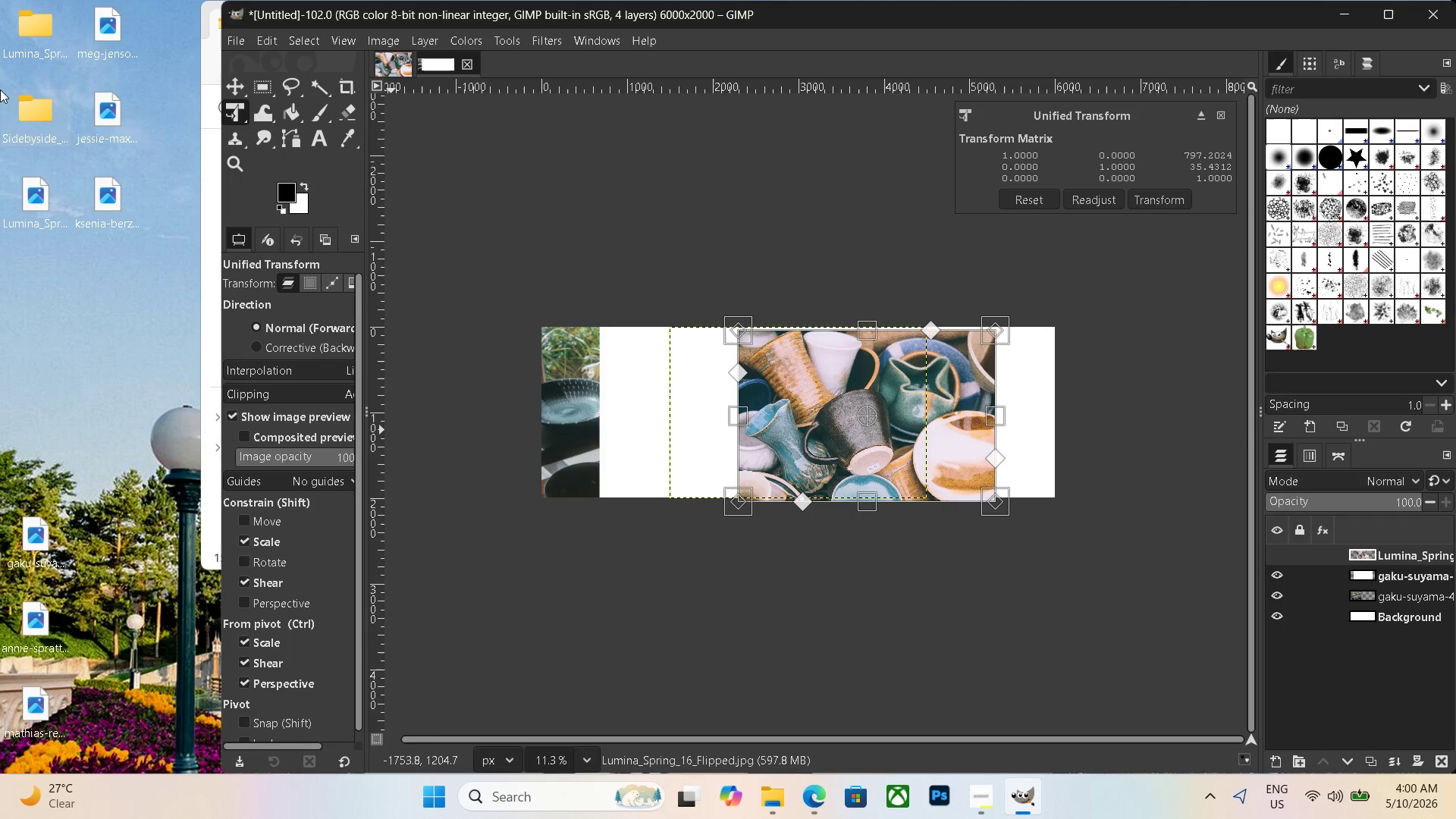 
double_click([32, 44])
 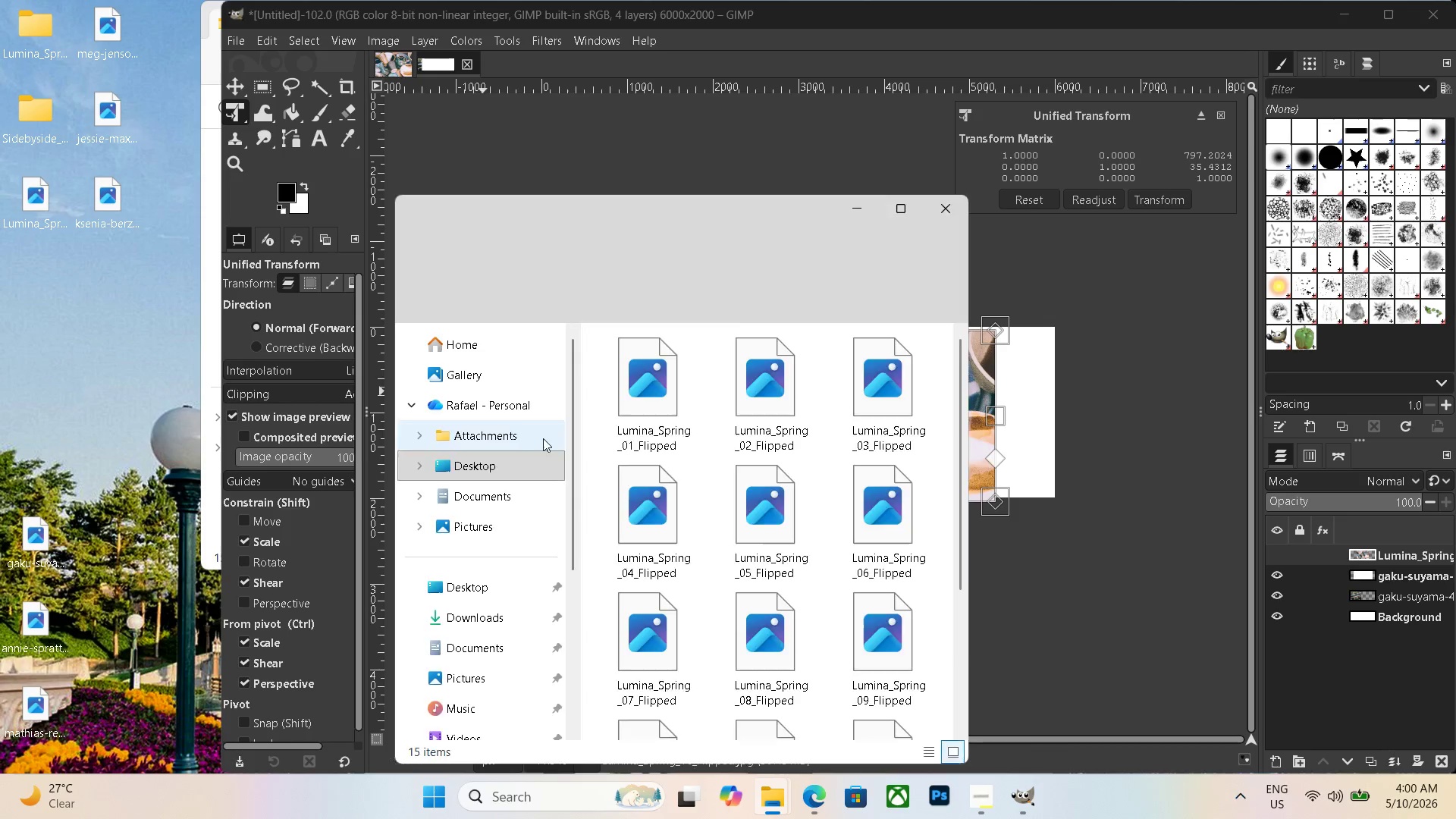 
double_click([890, 686])
 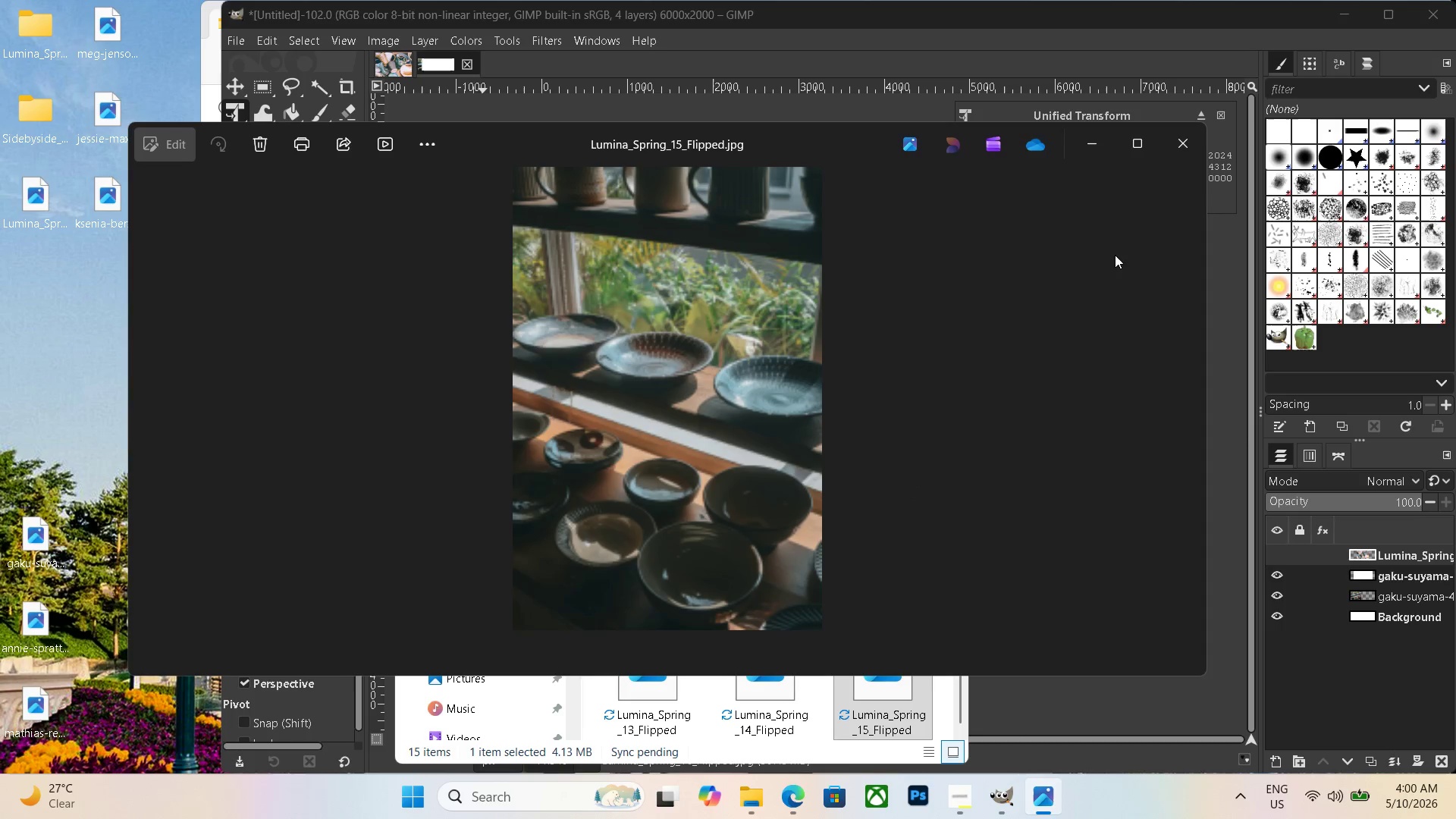 
scroll: coordinate [905, 664], scroll_direction: down, amount: 14.0
 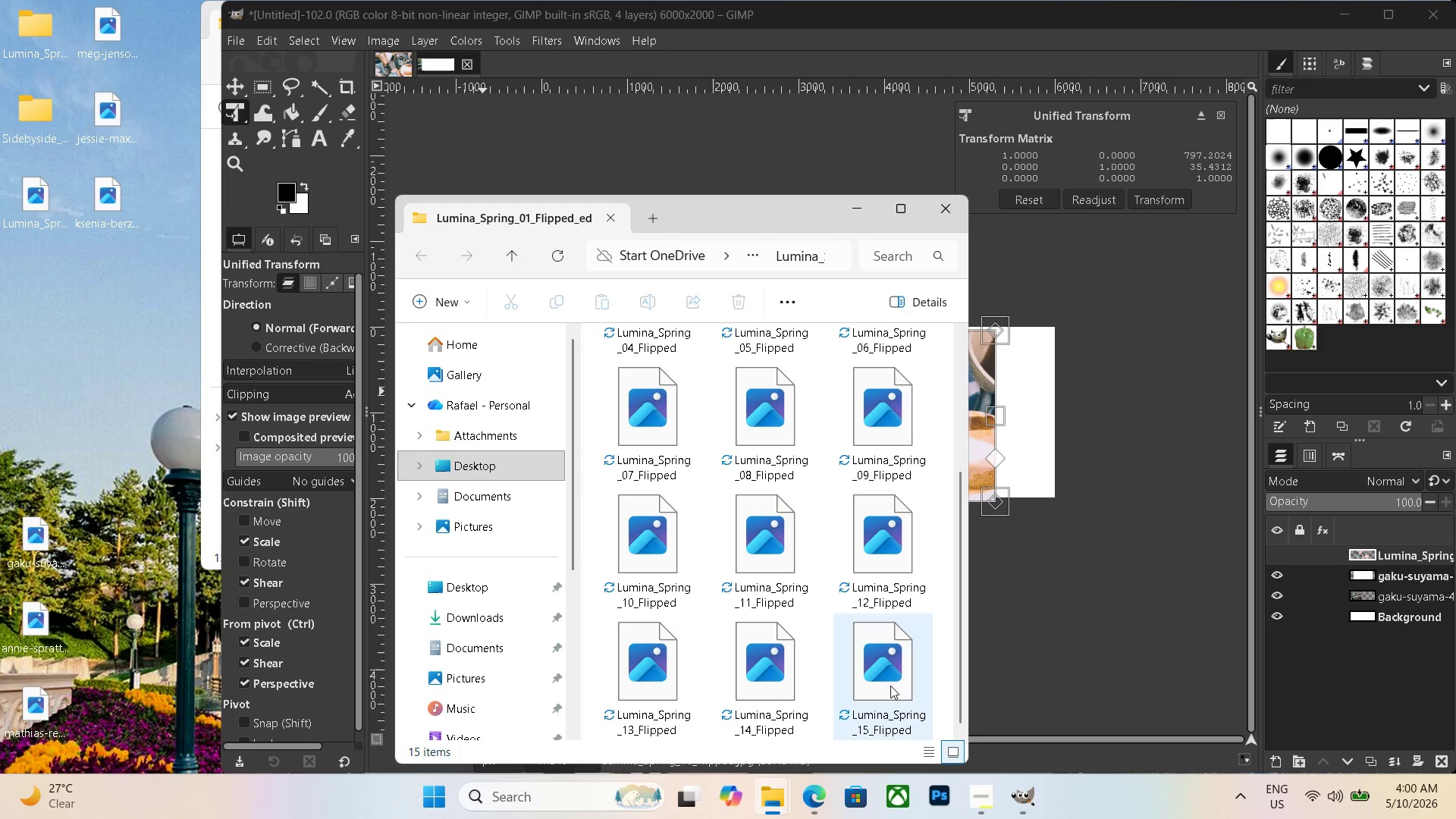 
key(Escape)
 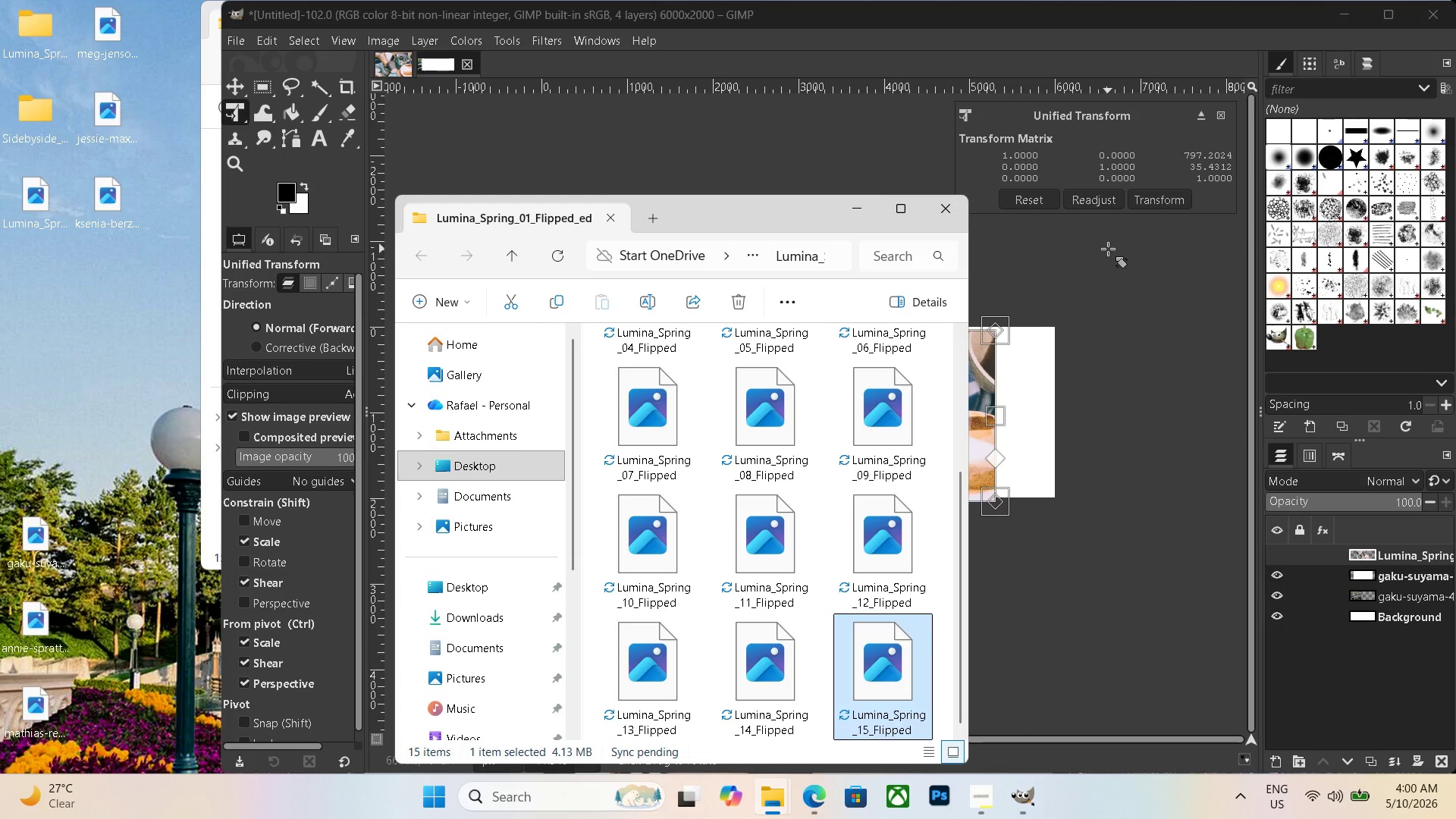 
key(Escape)
 